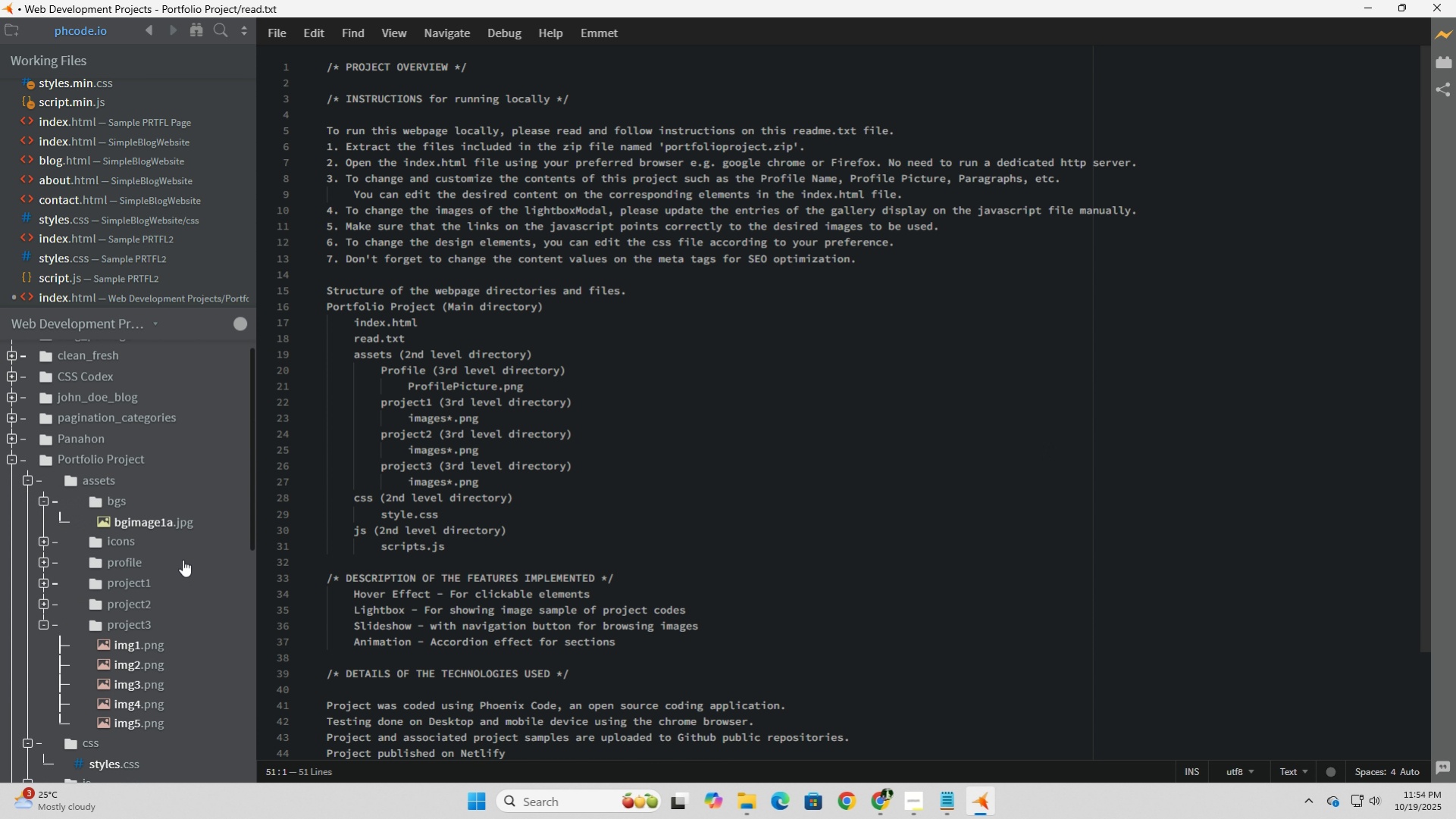 
scroll: coordinate [183, 559], scroll_direction: down, amount: 5.0
 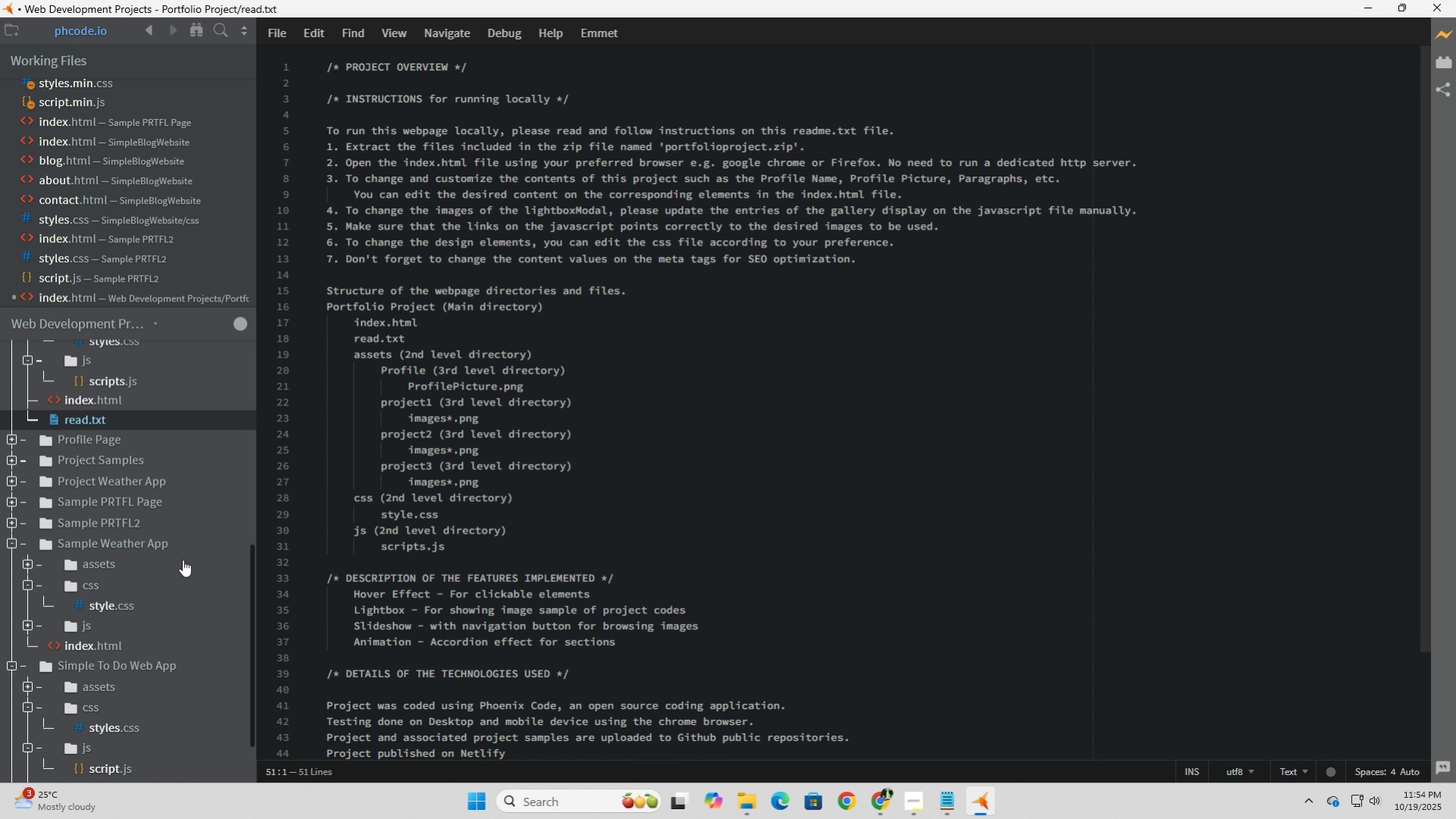 
scroll: coordinate [183, 559], scroll_direction: up, amount: 2.0
 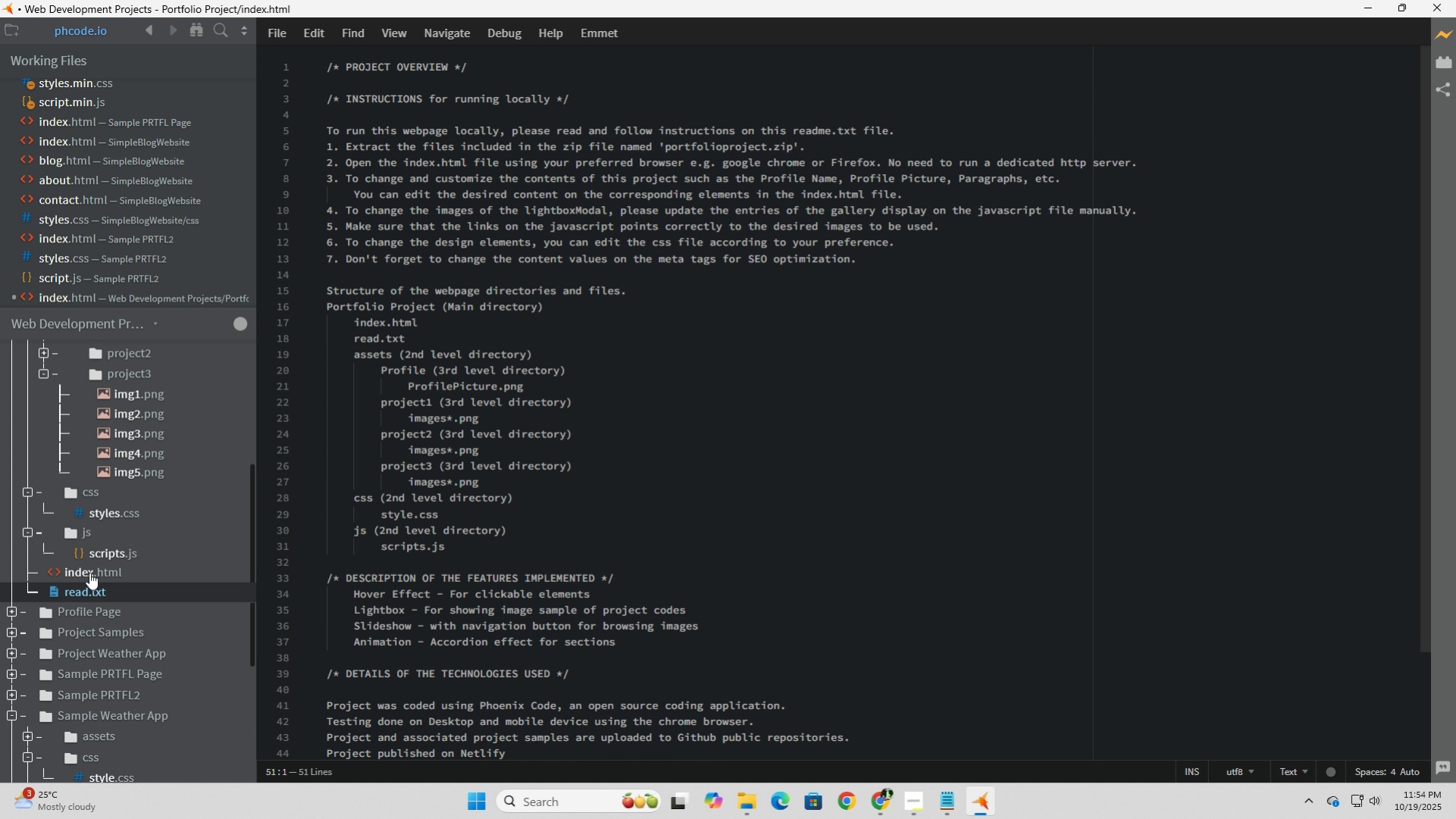 
left_click([89, 572])
 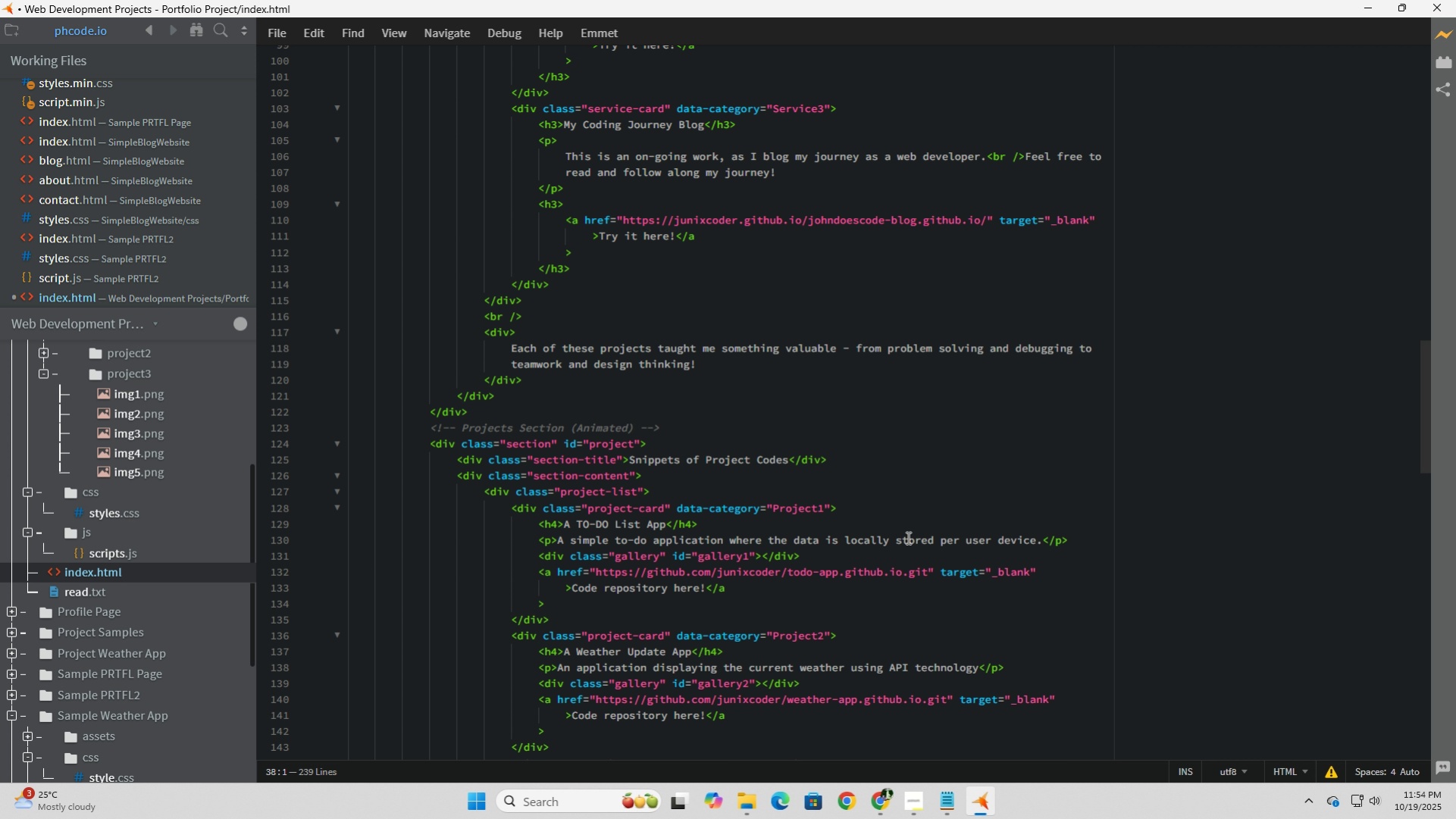 
scroll: coordinate [906, 537], scroll_direction: down, amount: 10.0
 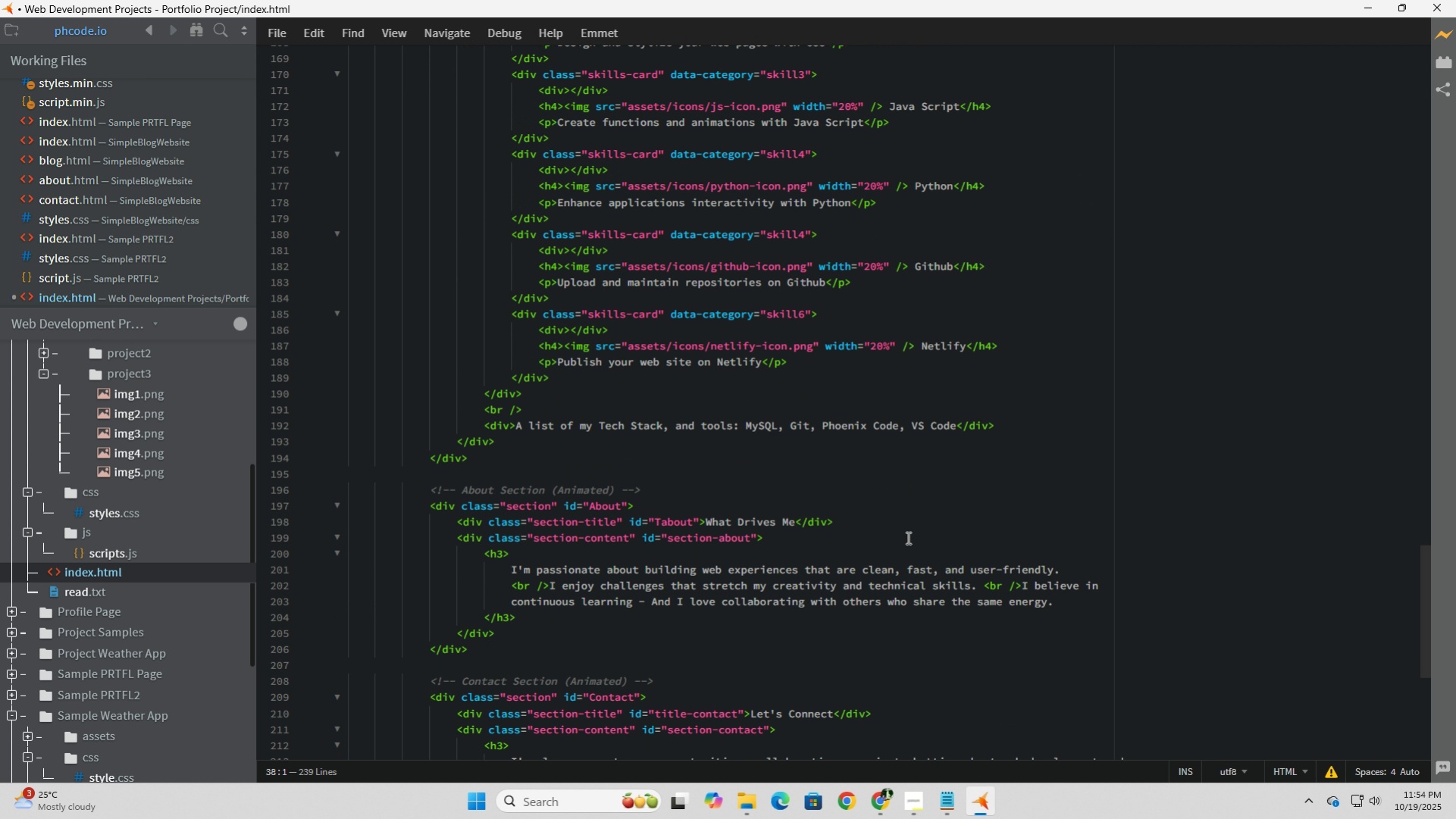 
wait(6.76)
 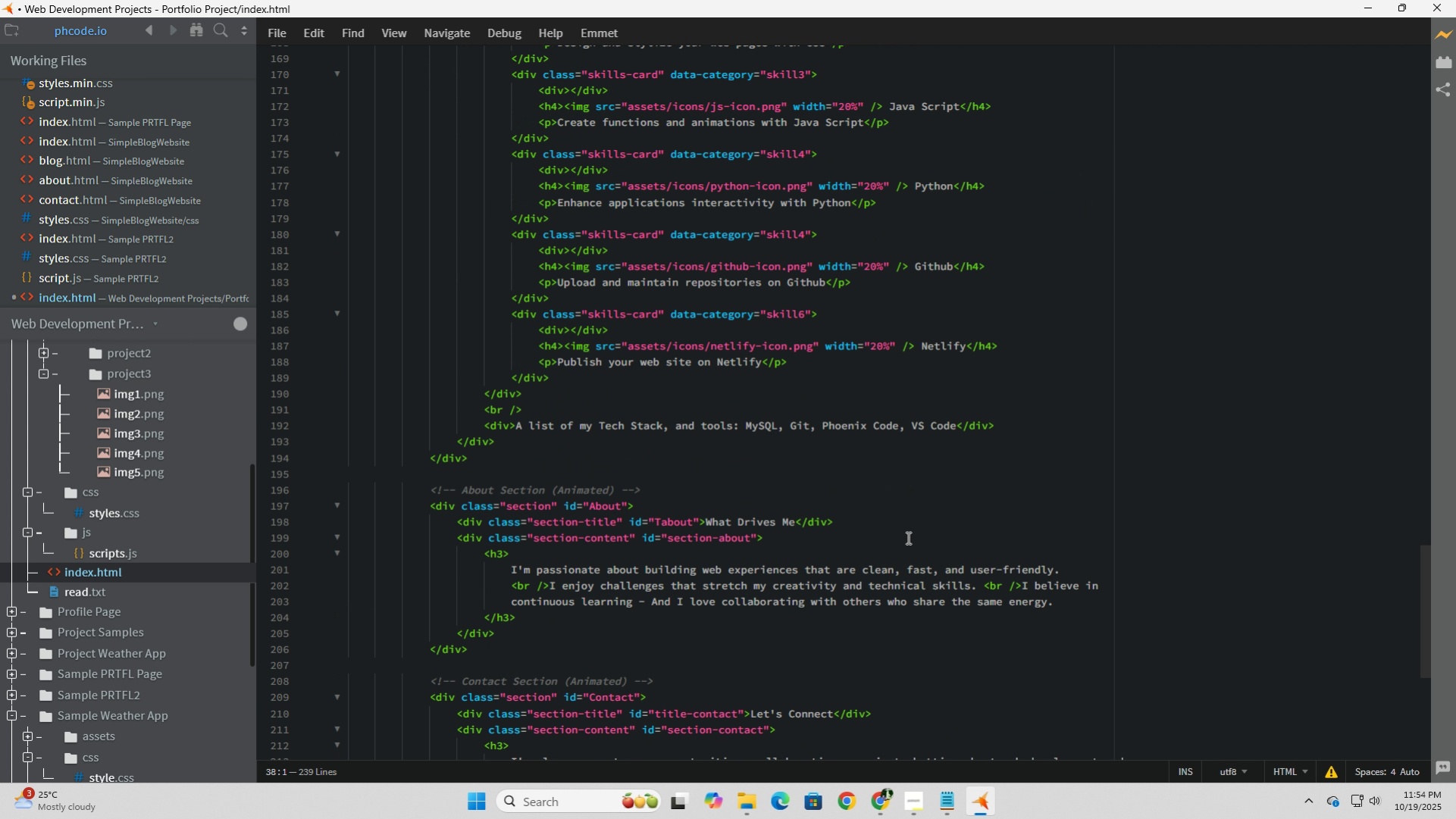 
scroll: coordinate [906, 537], scroll_direction: down, amount: 6.0
 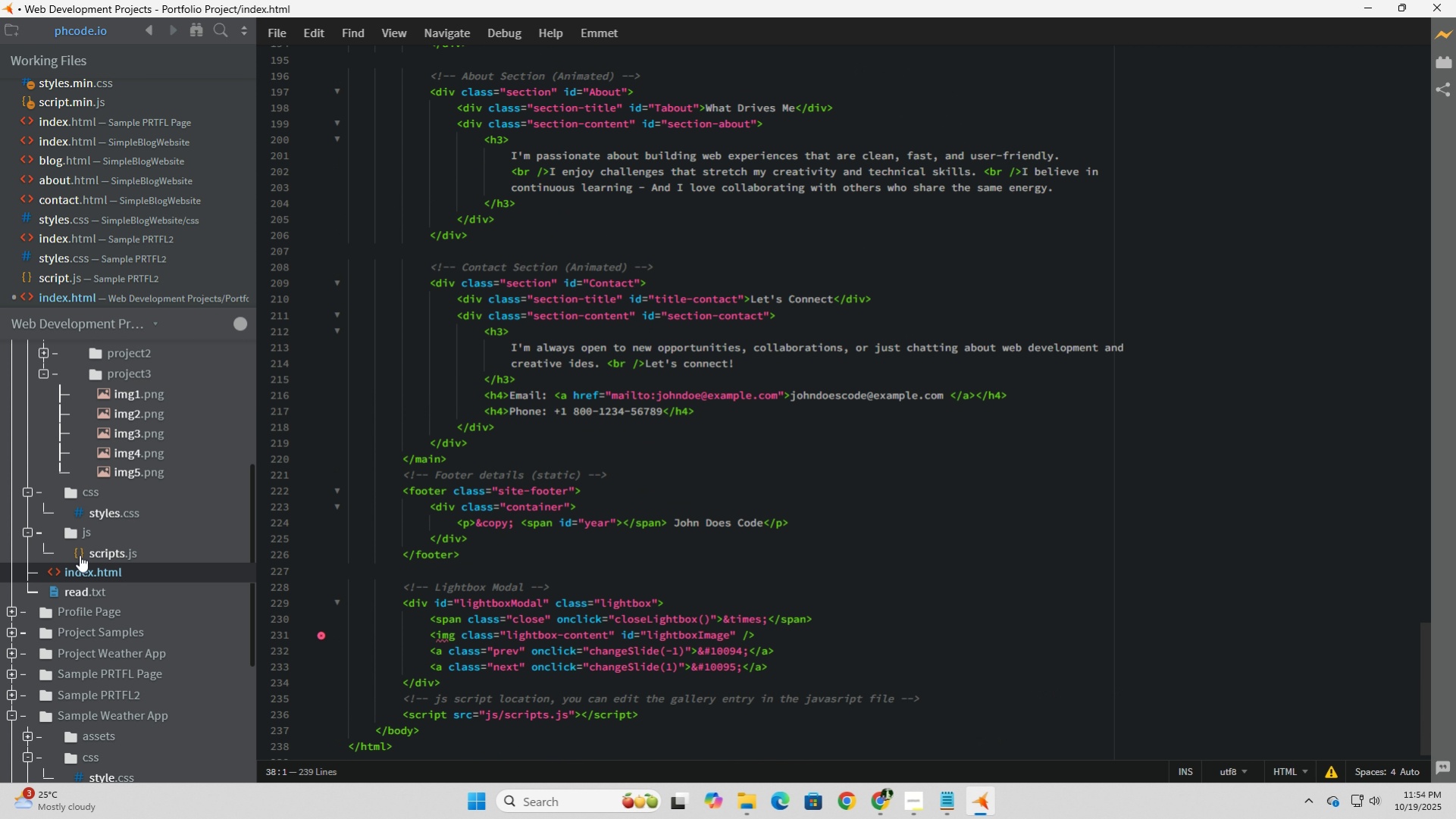 
left_click([110, 515])
 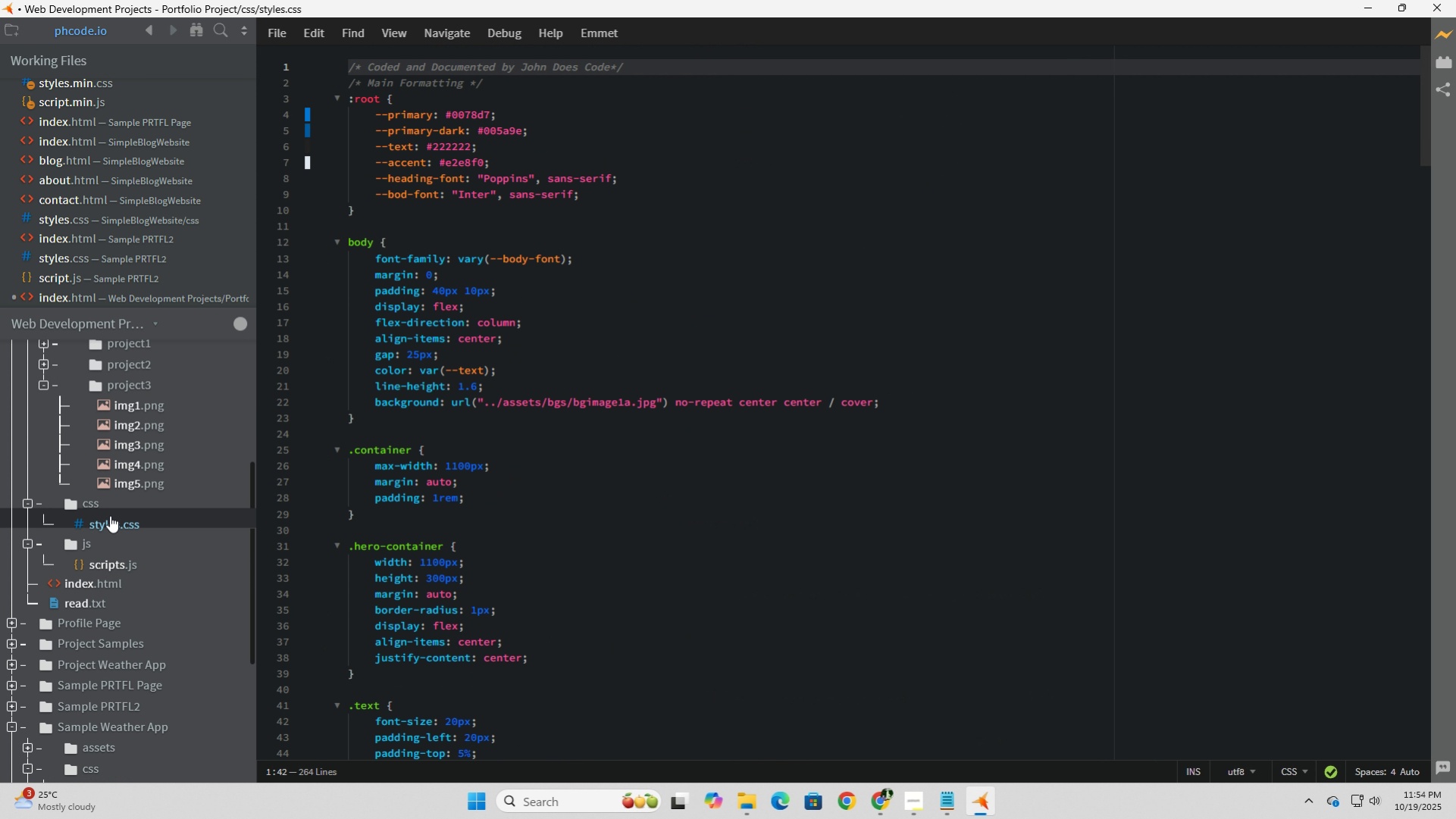 
scroll: coordinate [110, 515], scroll_direction: up, amount: 3.0
 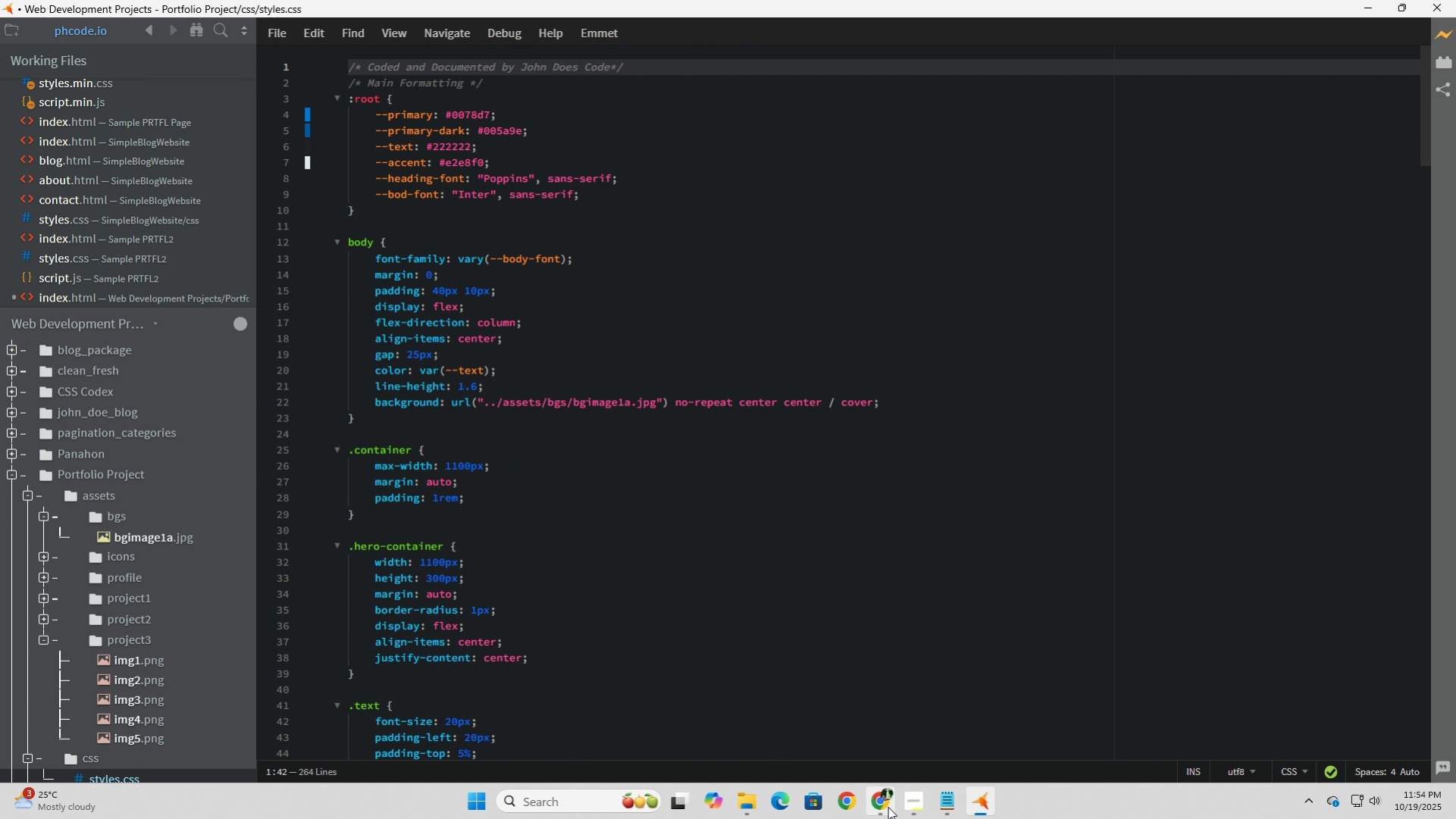 
left_click([888, 800])
 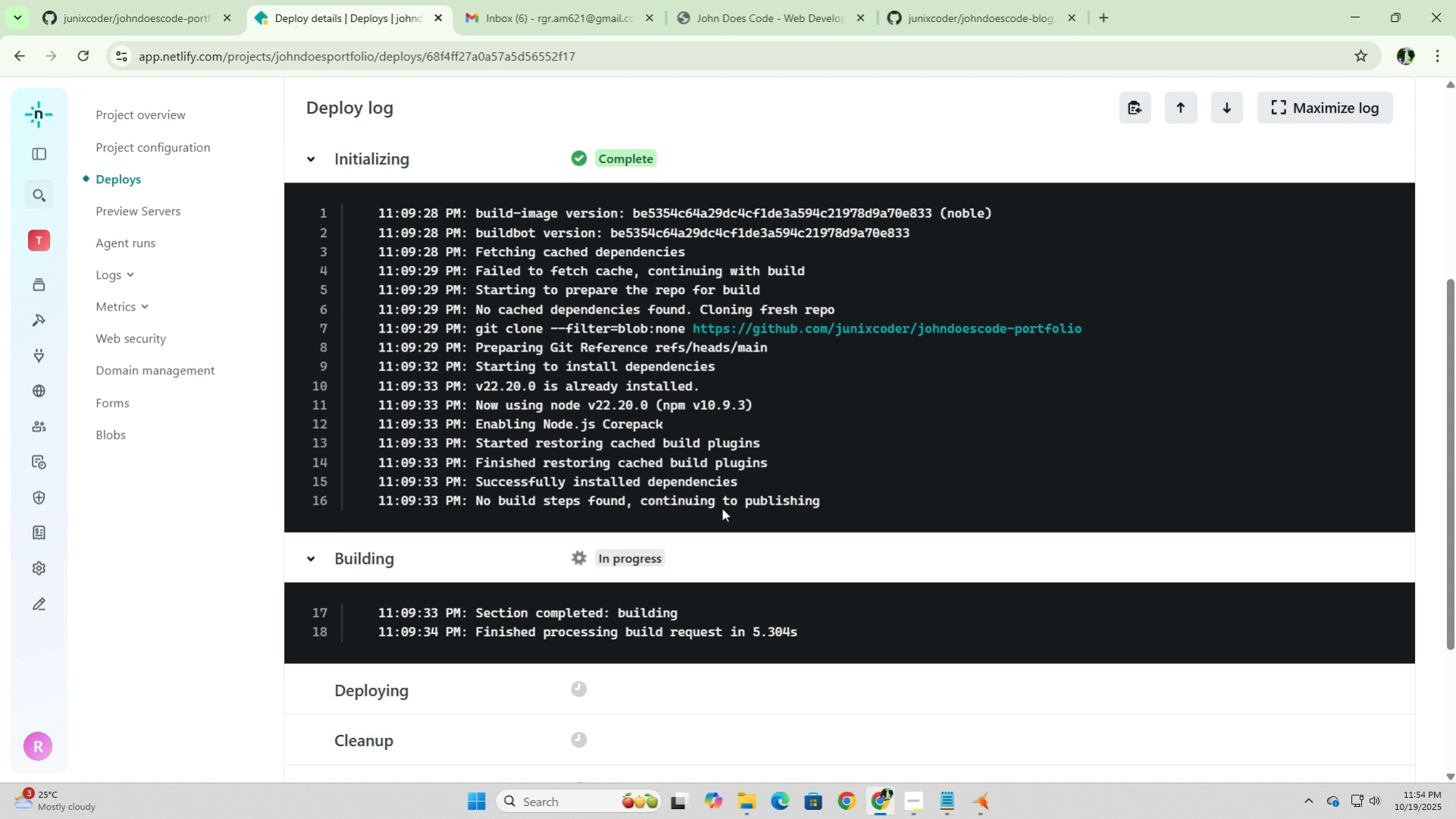 
left_click([603, 563])
 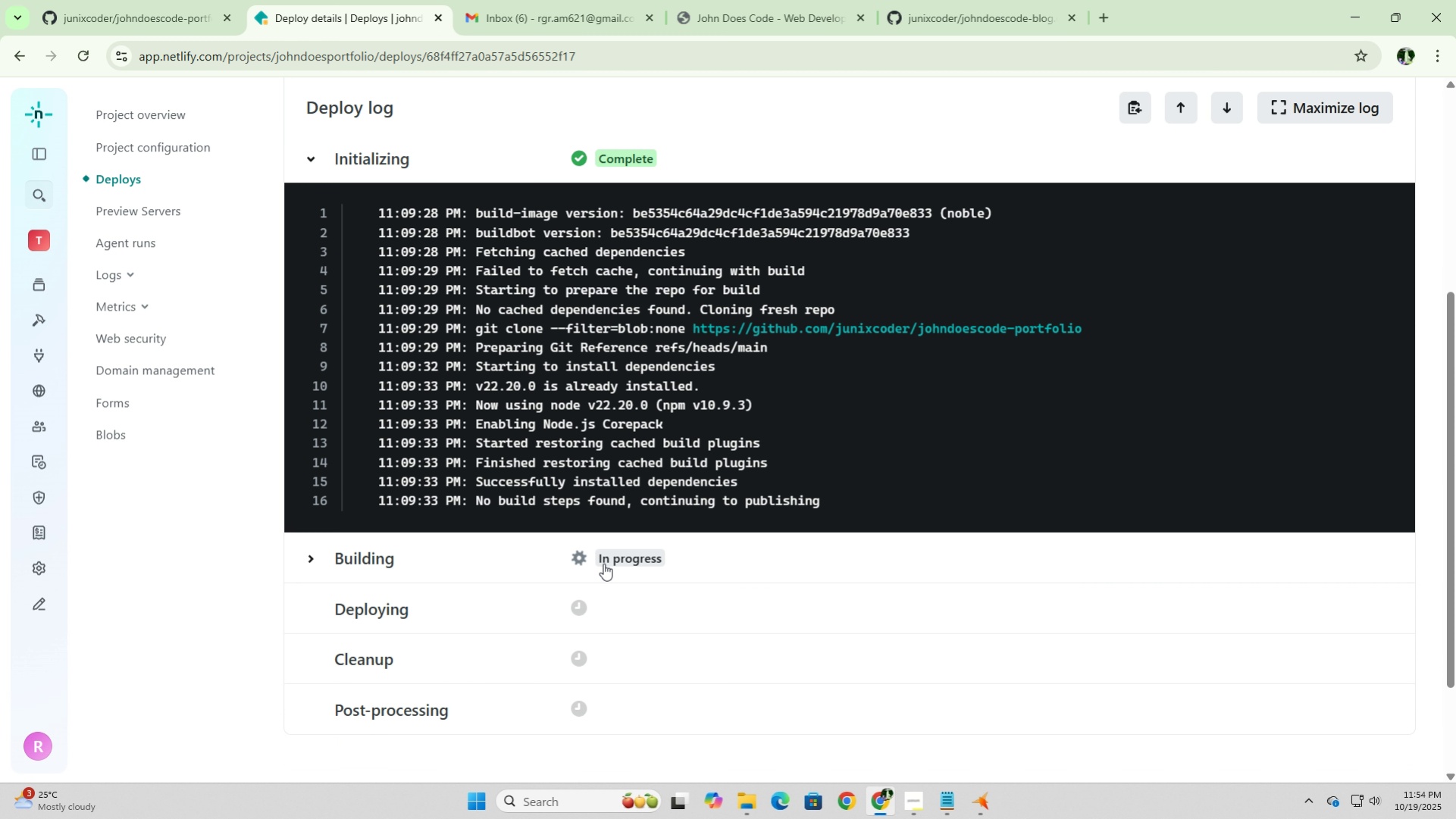 
left_click([603, 563])
 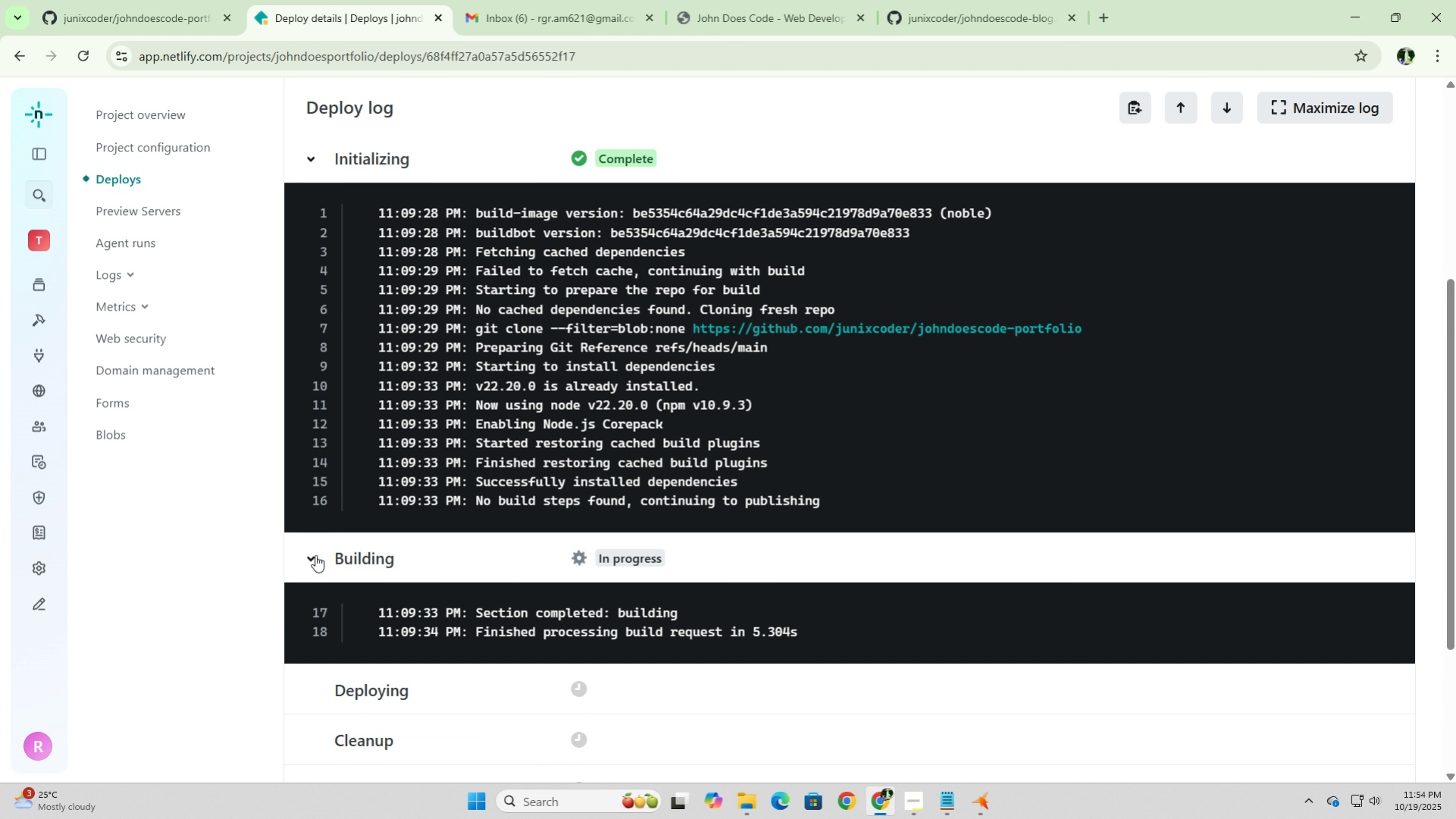 
scroll: coordinate [874, 464], scroll_direction: down, amount: 7.0
 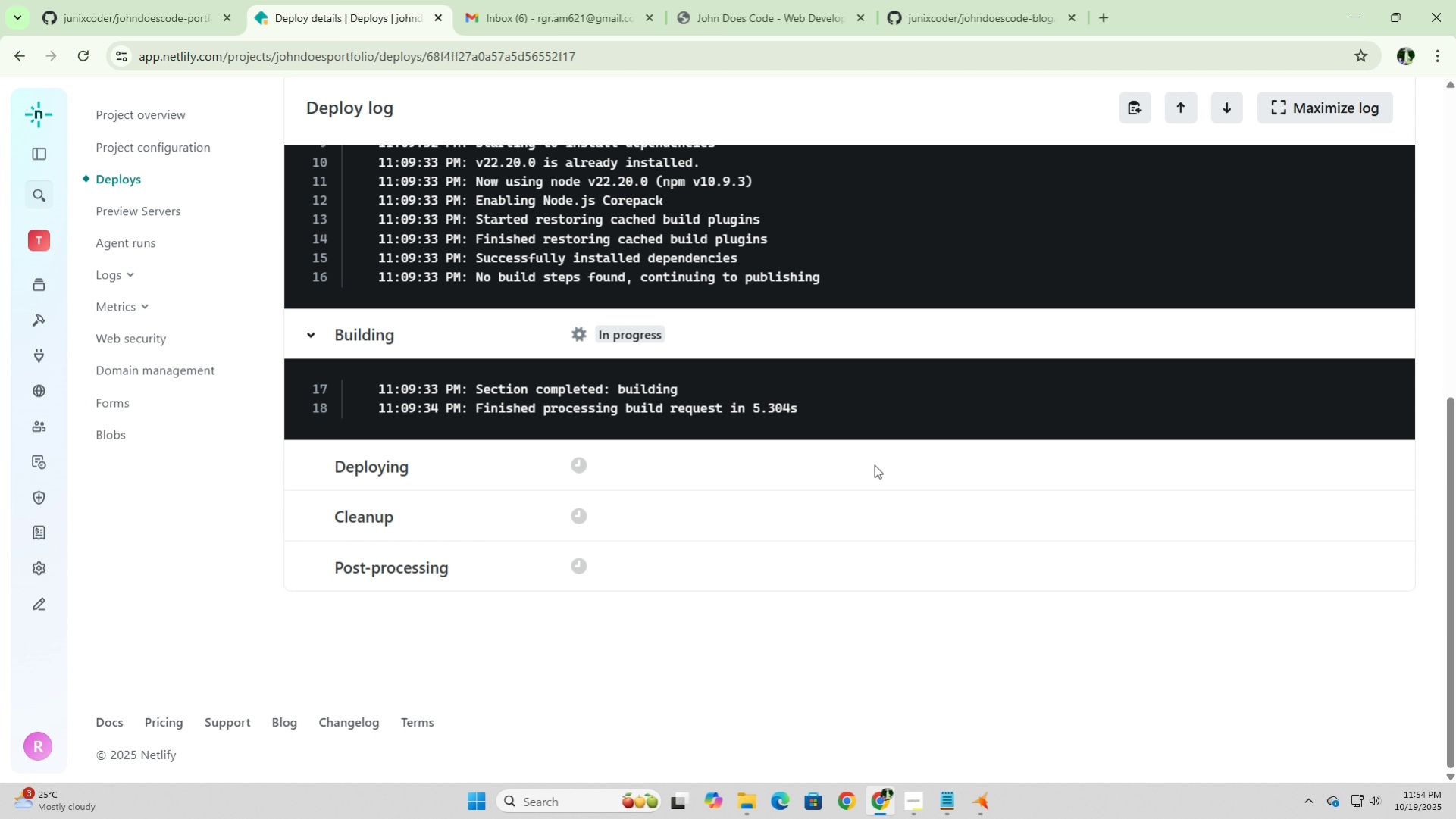 
scroll: coordinate [874, 464], scroll_direction: up, amount: 4.0
 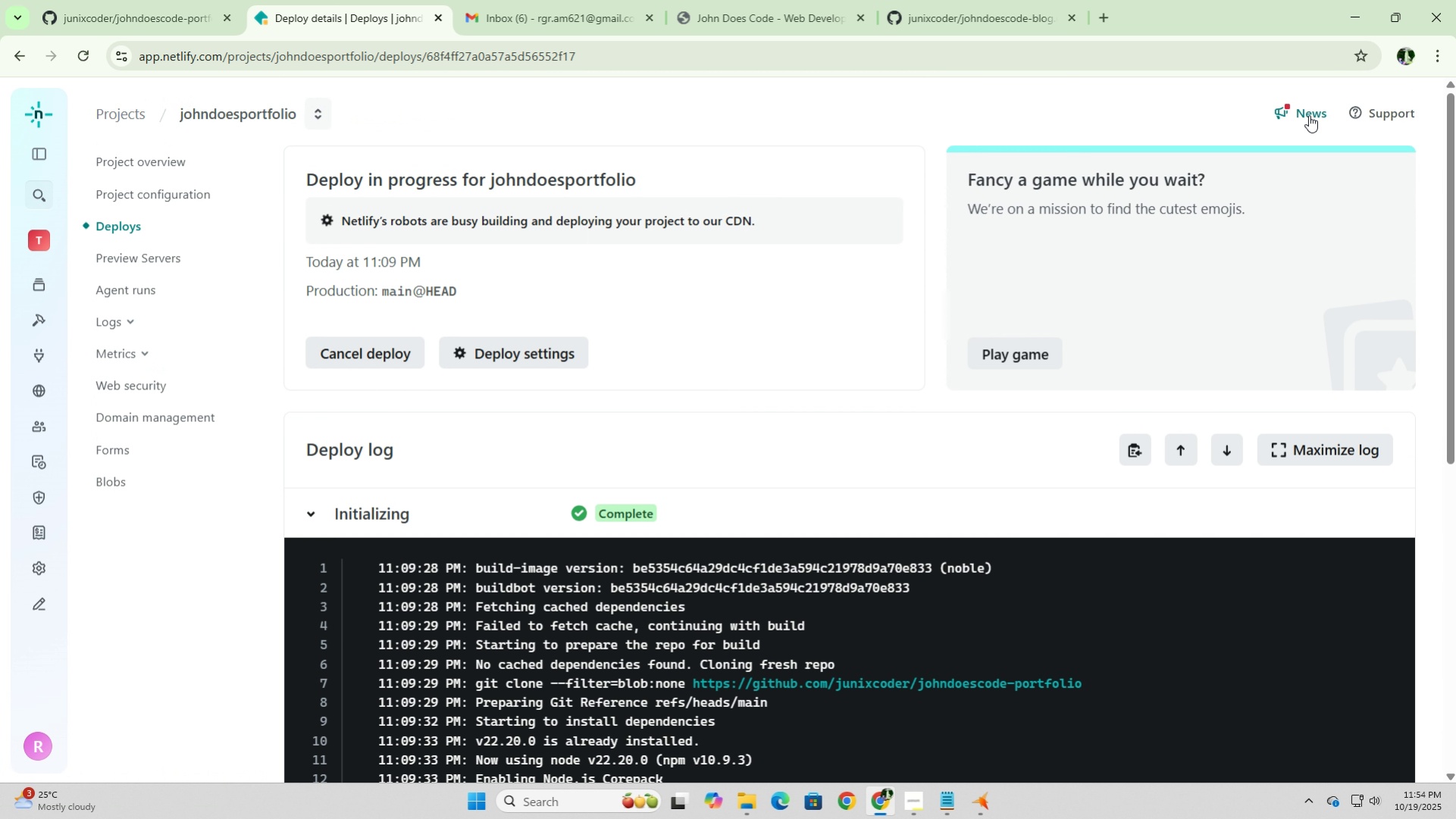 
wait(8.3)
 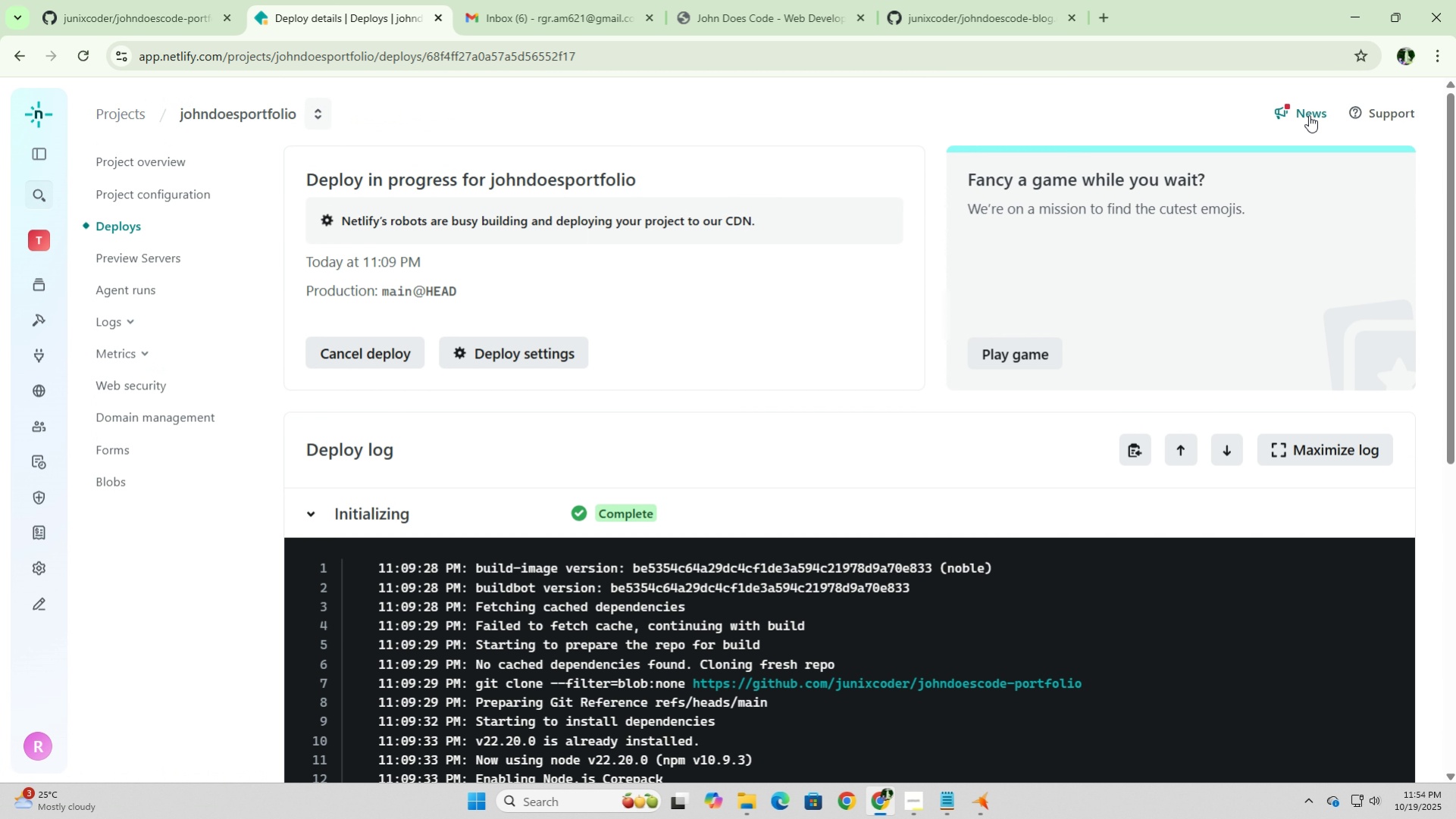 
left_click([1295, 111])
 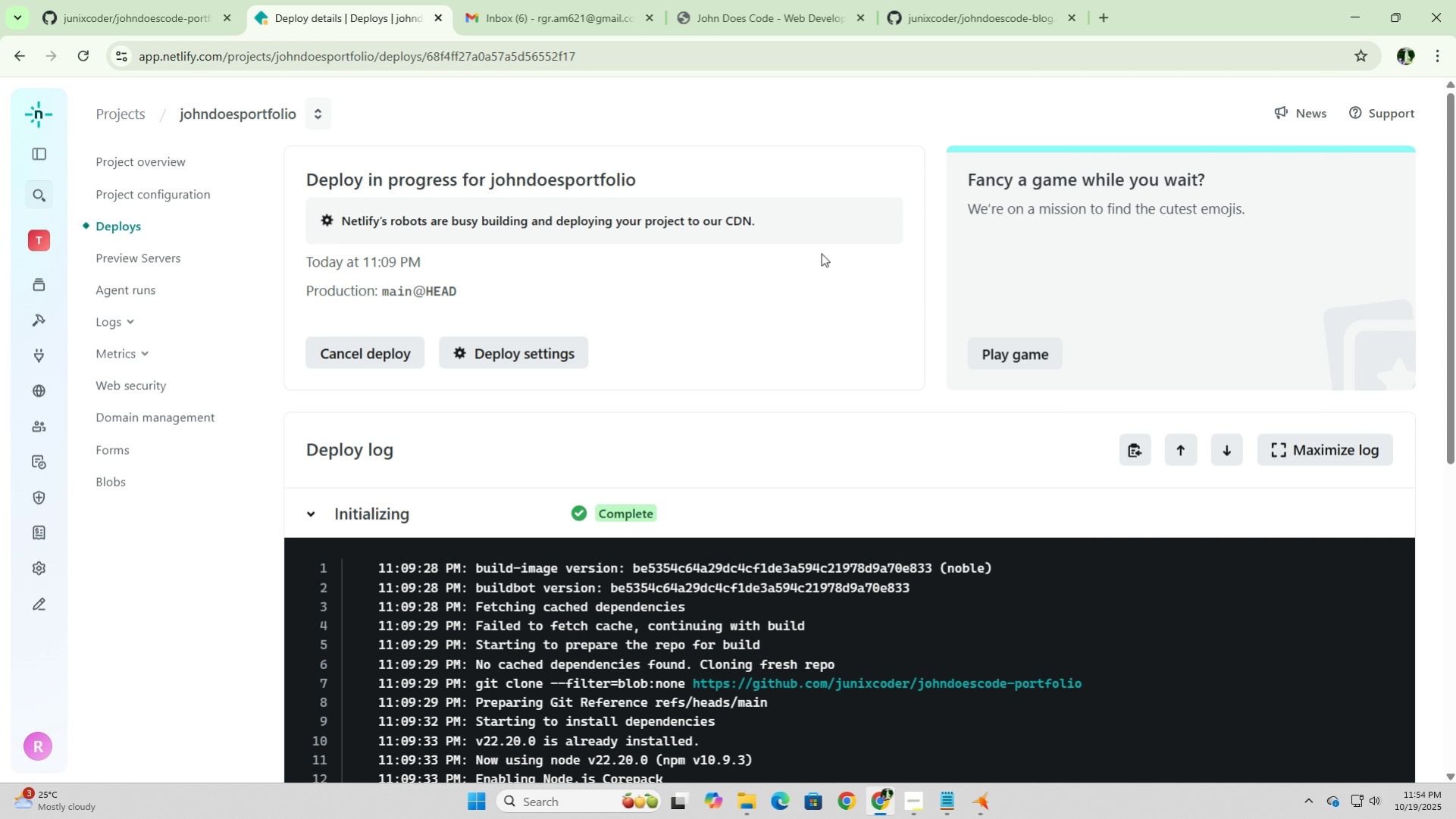 
scroll: coordinate [821, 253], scroll_direction: down, amount: 5.0
 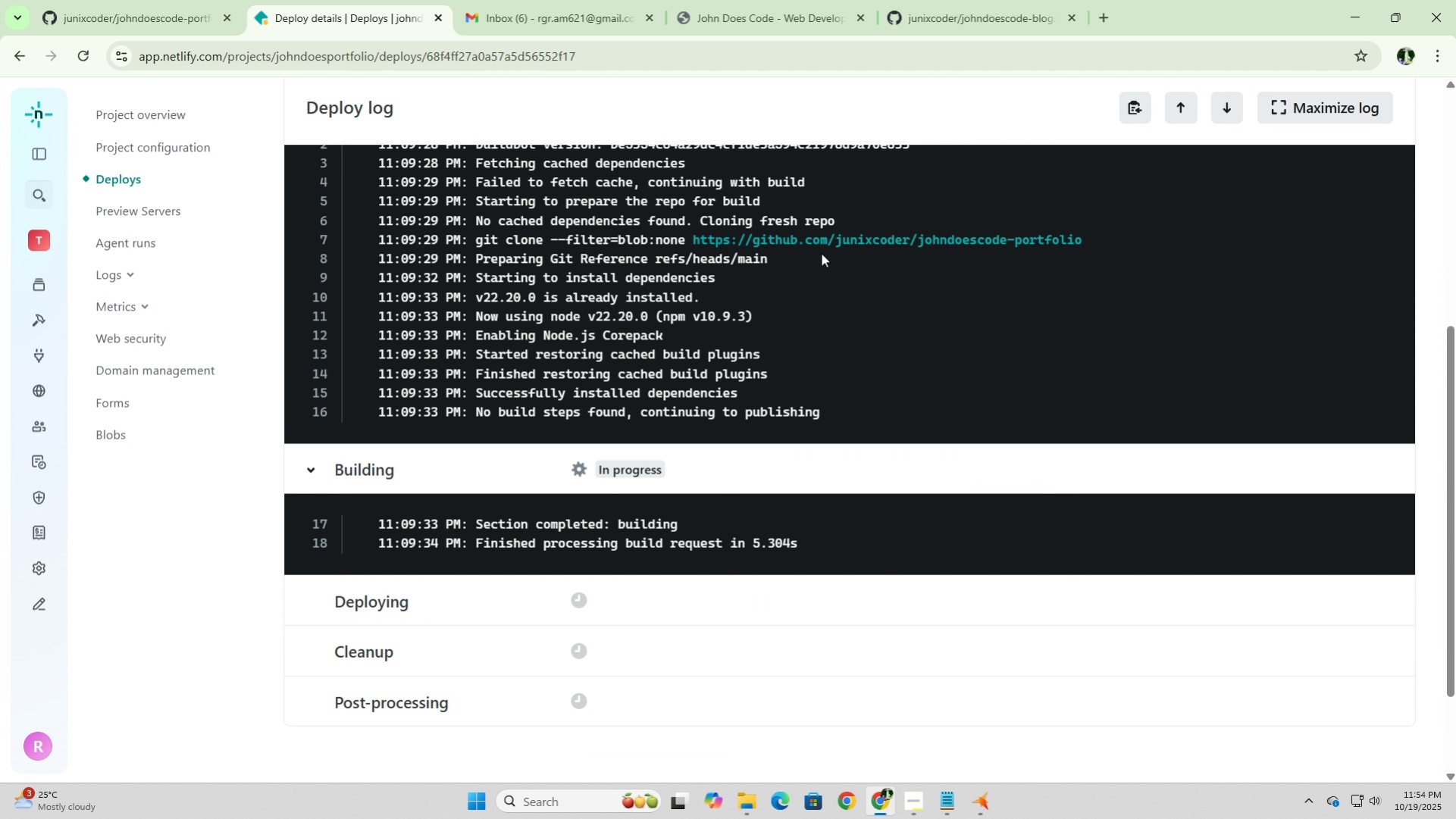 
scroll: coordinate [821, 253], scroll_direction: up, amount: 3.0
 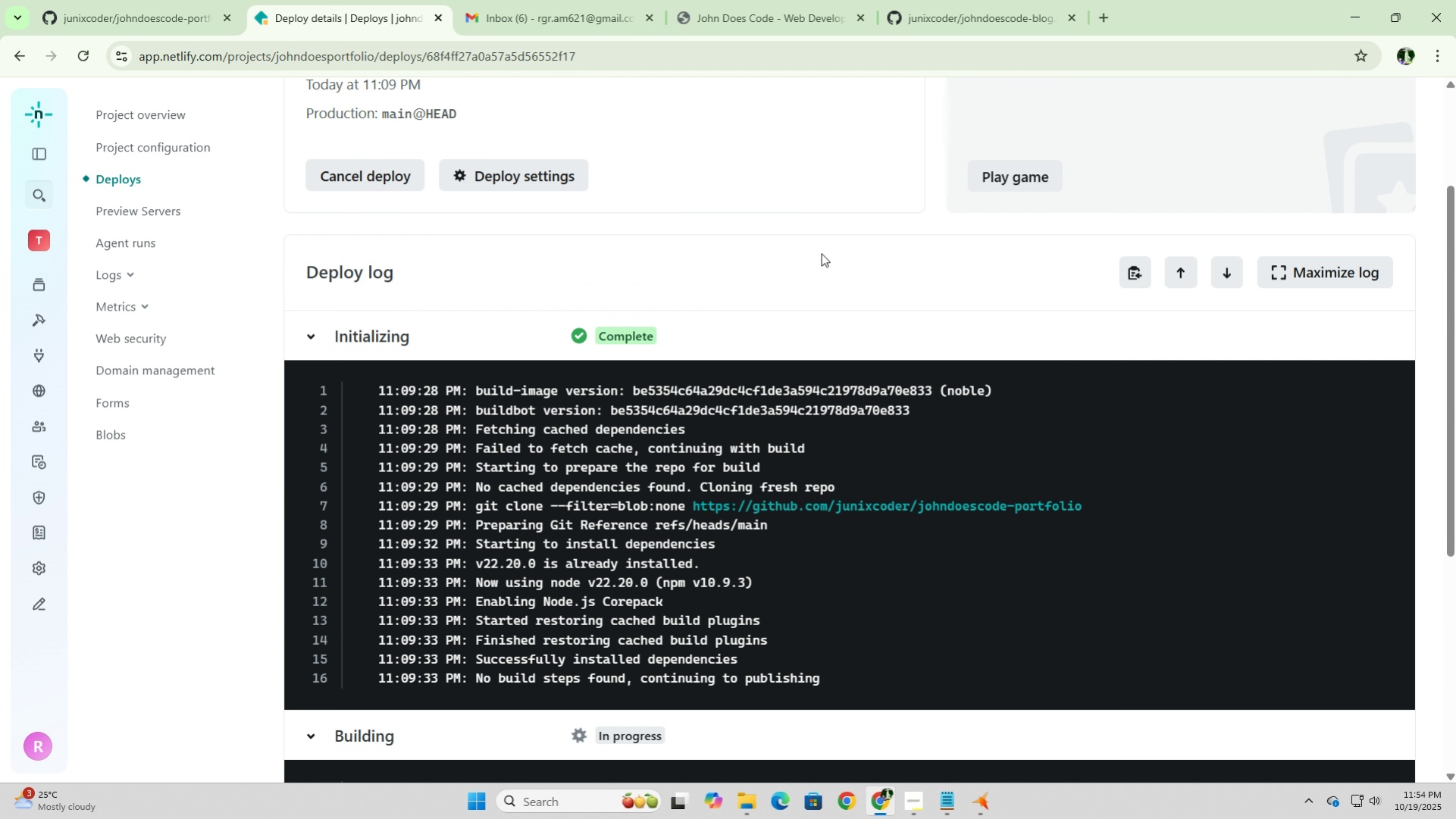 
scroll: coordinate [821, 253], scroll_direction: none, amount: 0.0
 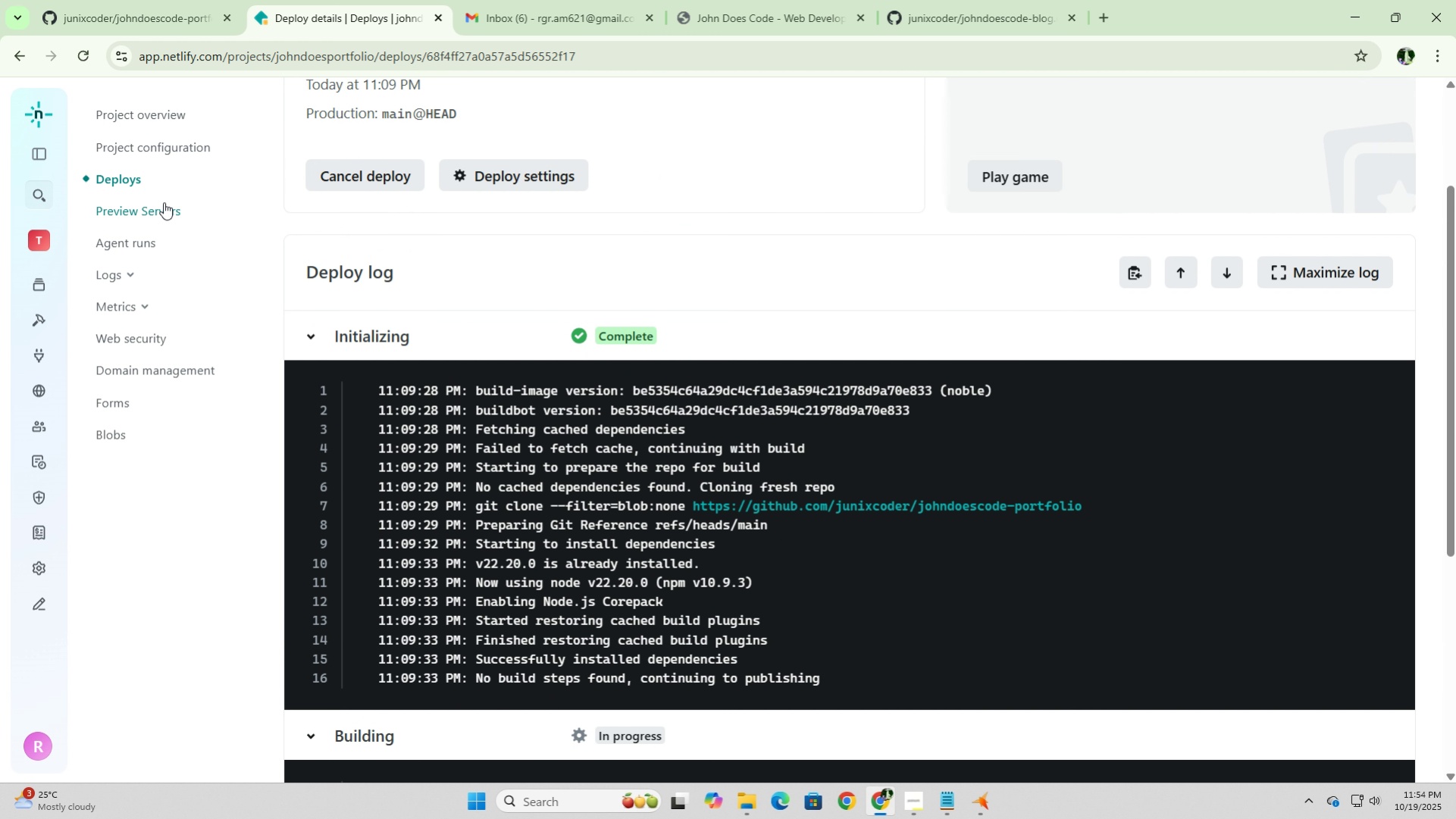 
left_click([164, 202])
 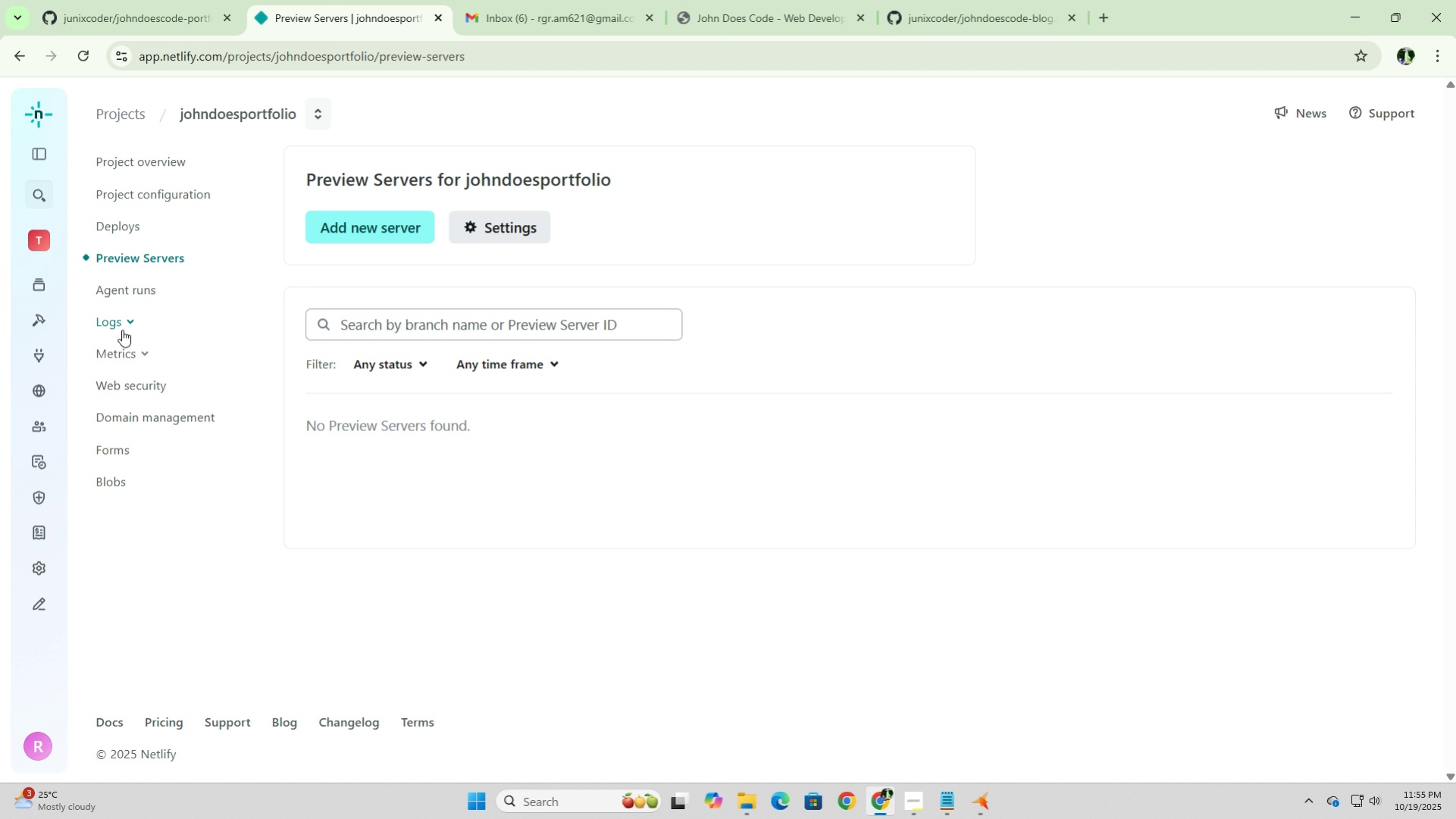 
wait(5.1)
 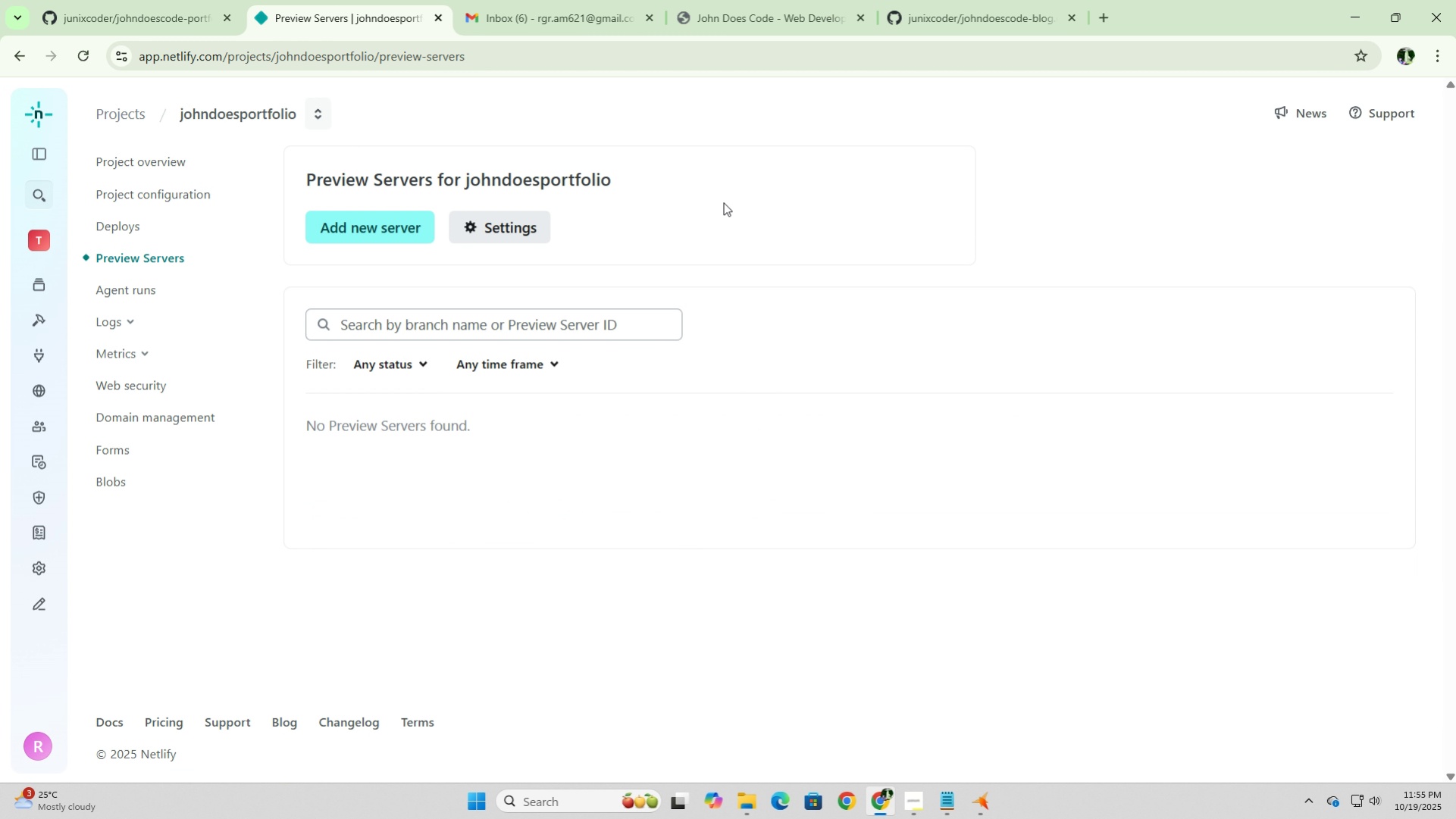 
left_click([157, 291])
 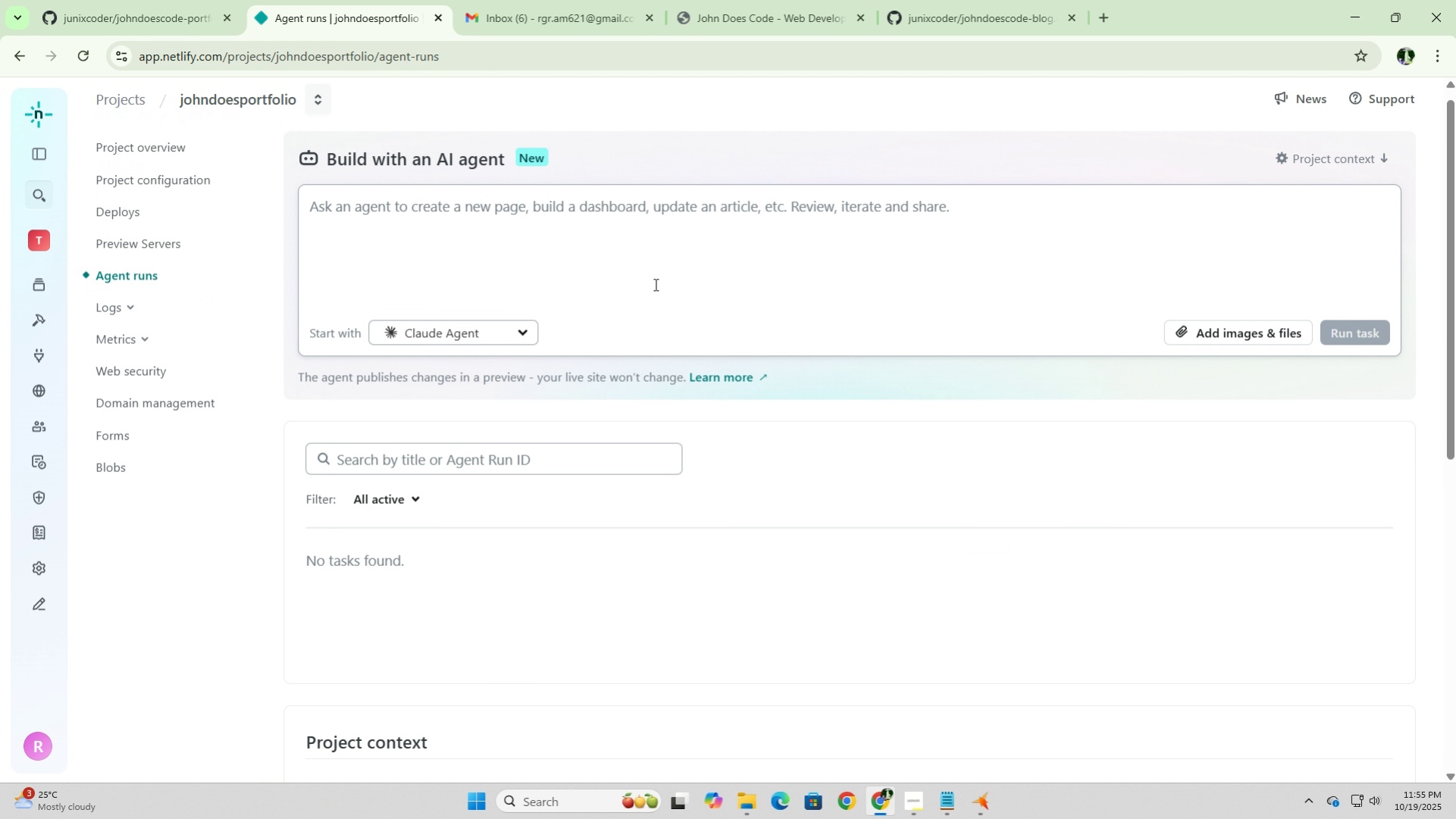 
scroll: coordinate [654, 284], scroll_direction: down, amount: 2.0
 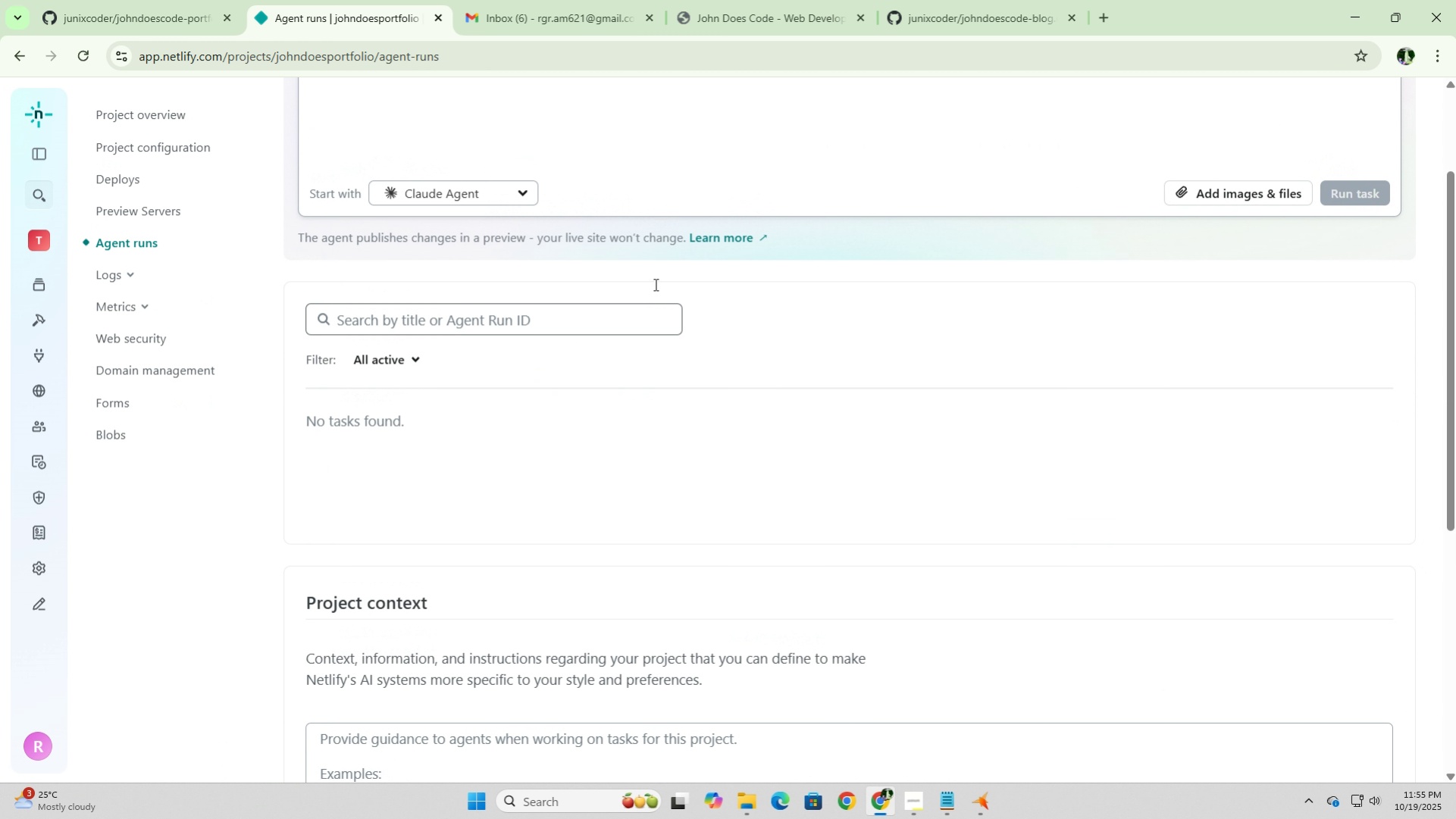 
scroll: coordinate [654, 284], scroll_direction: up, amount: 2.0
 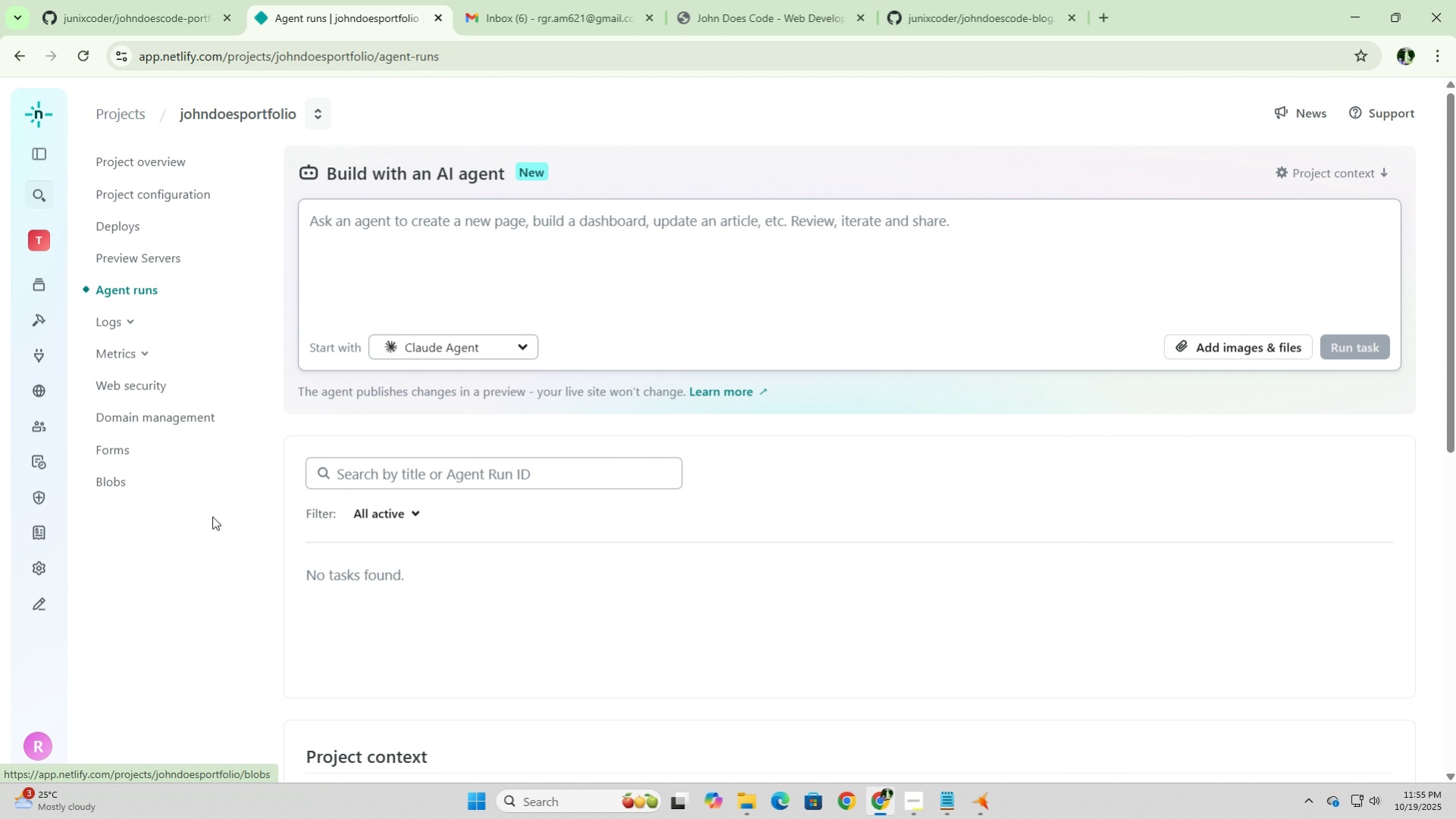 
left_click([129, 385])
 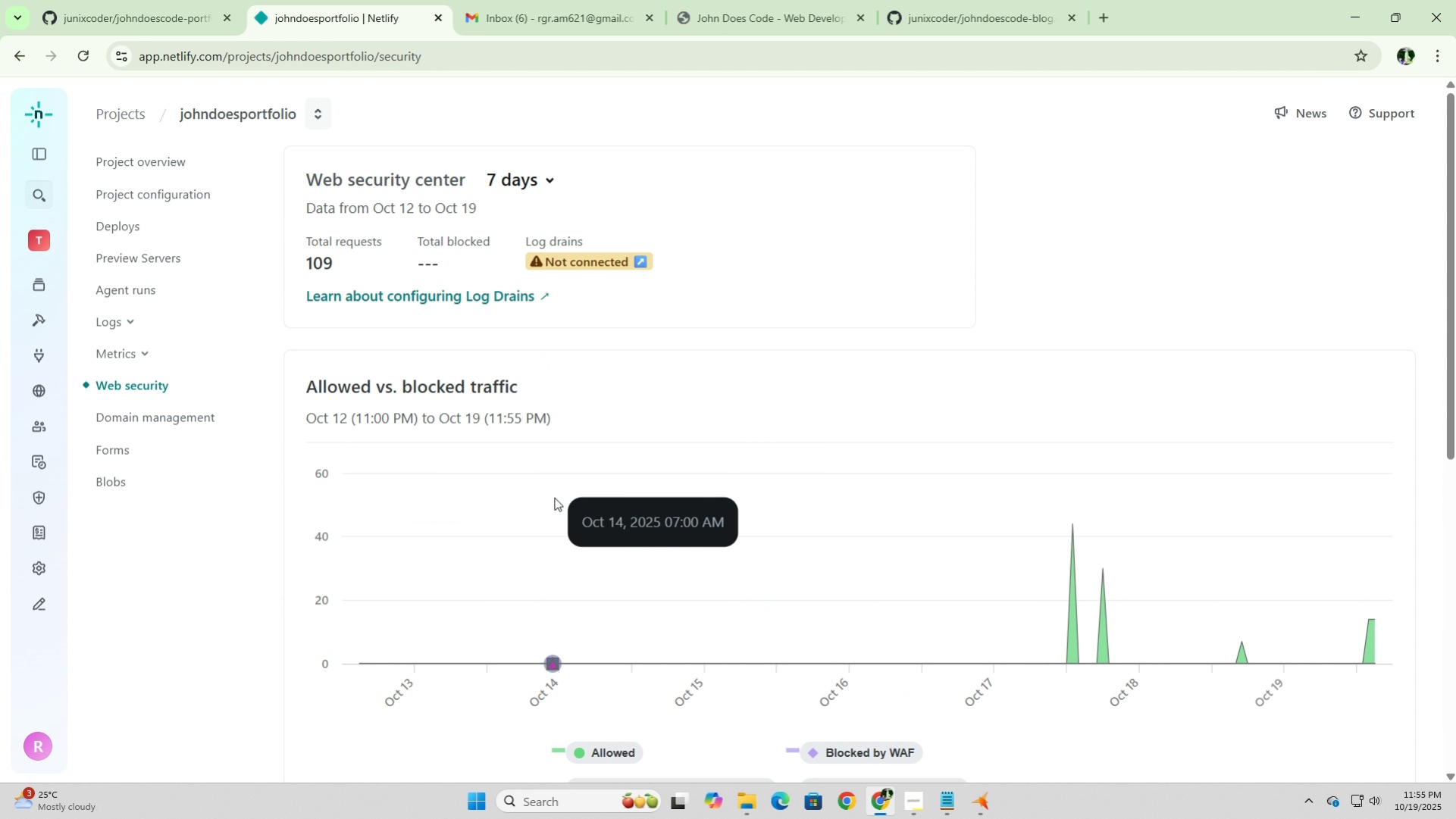 
wait(6.99)
 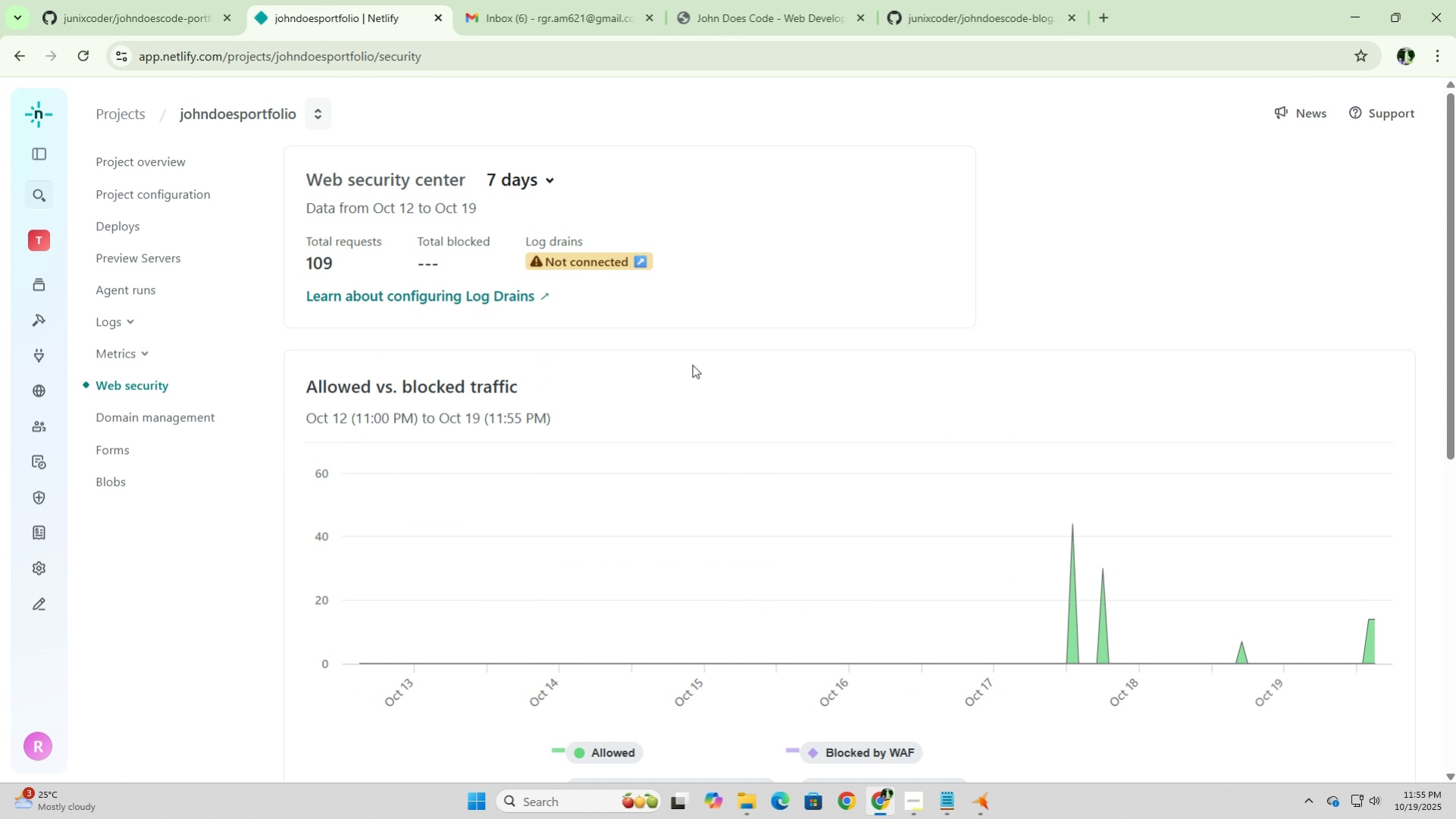 
scroll: coordinate [554, 497], scroll_direction: down, amount: 4.0
 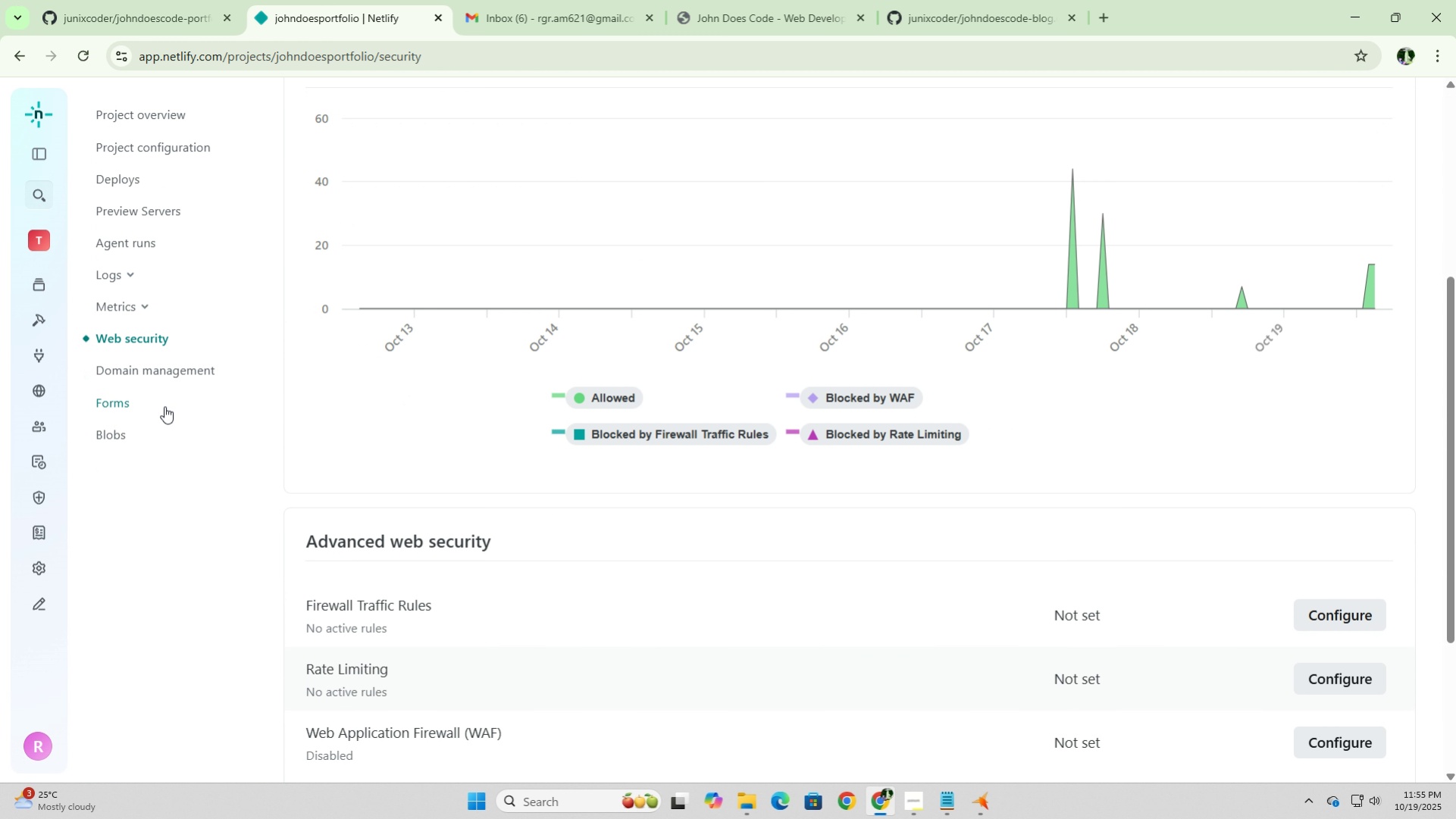 
scroll: coordinate [164, 406], scroll_direction: up, amount: 1.0
 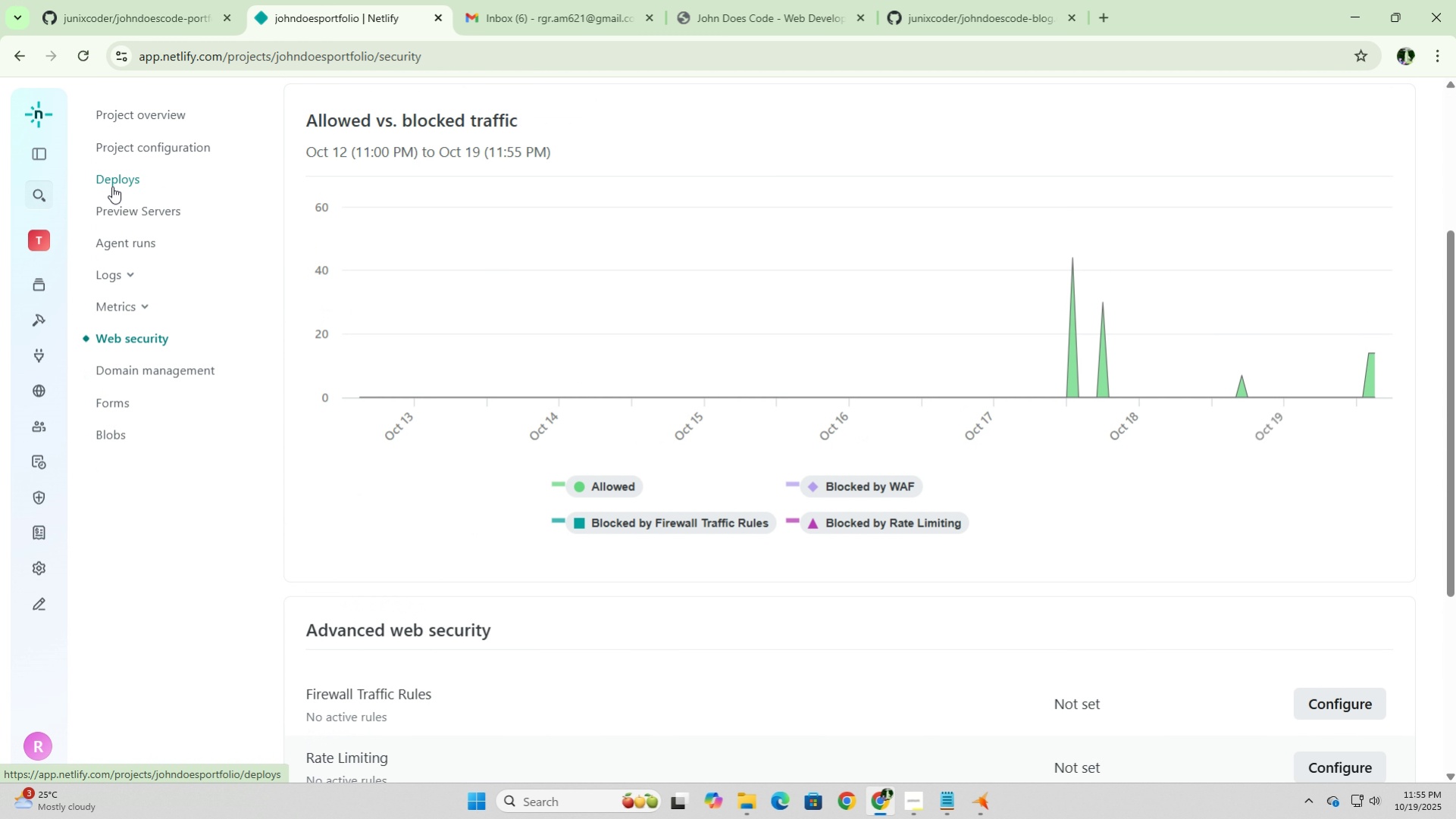 
left_click([112, 186])
 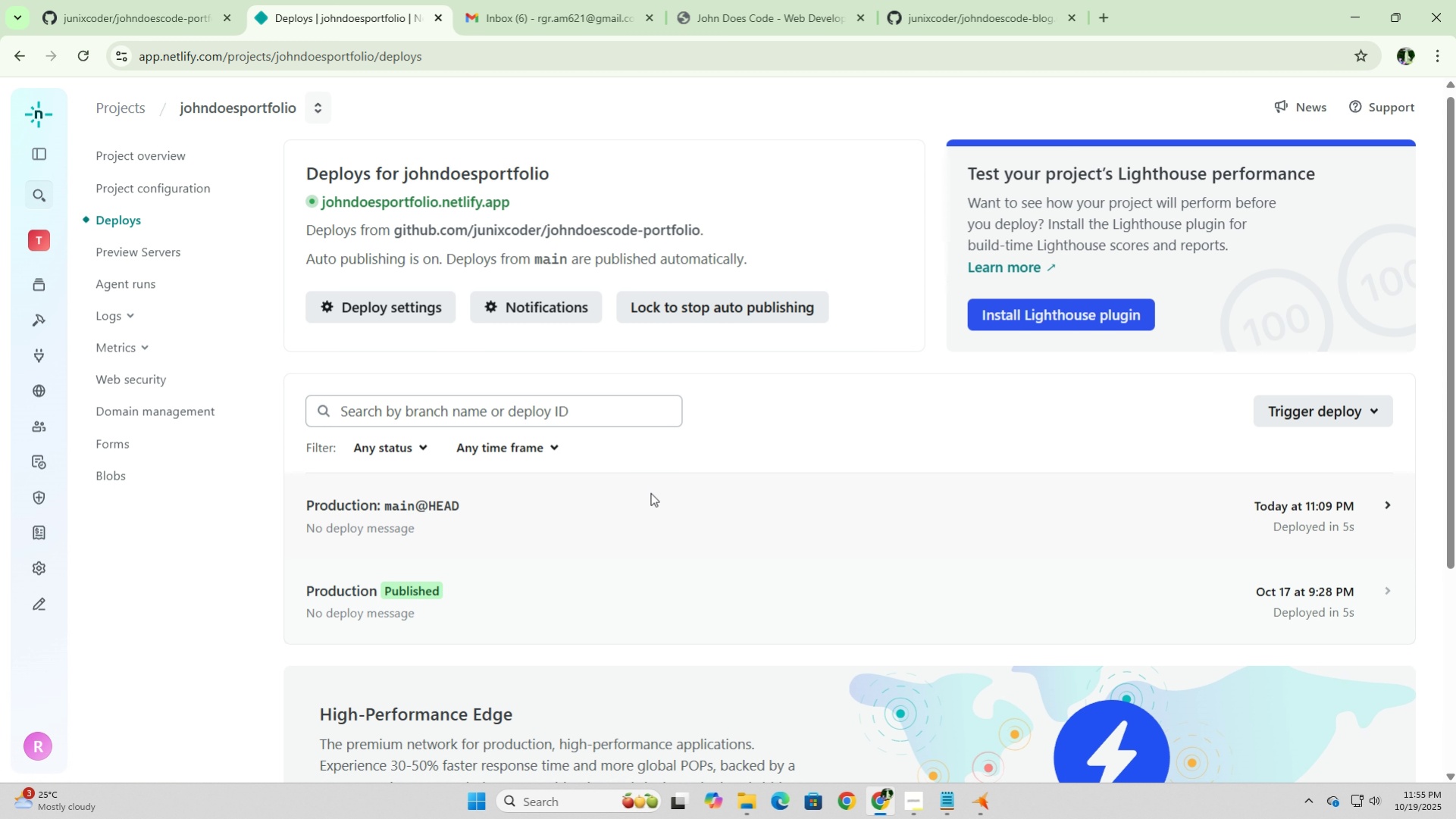 
scroll: coordinate [650, 492], scroll_direction: down, amount: 3.0
 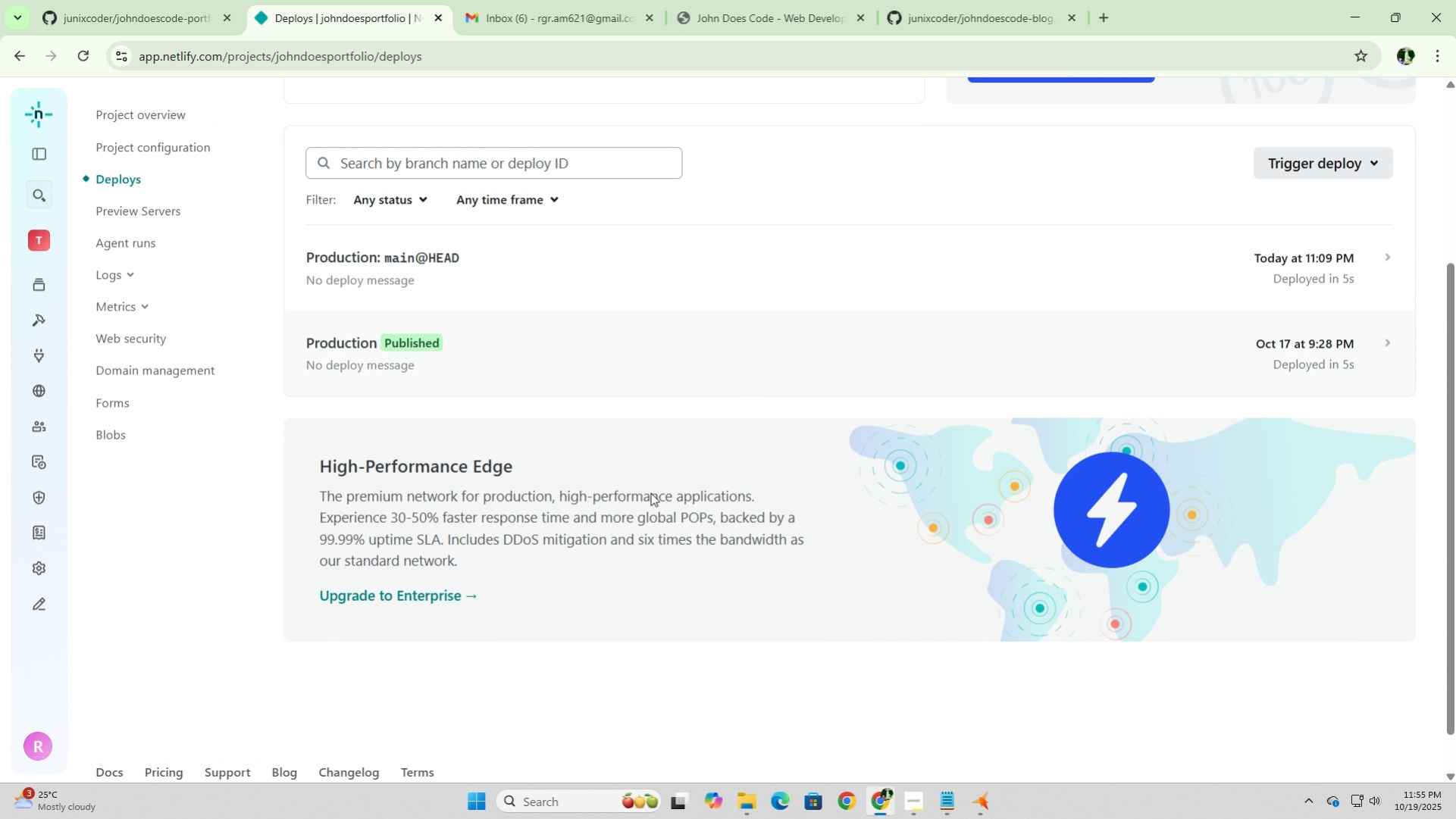 
scroll: coordinate [650, 492], scroll_direction: up, amount: 6.0
 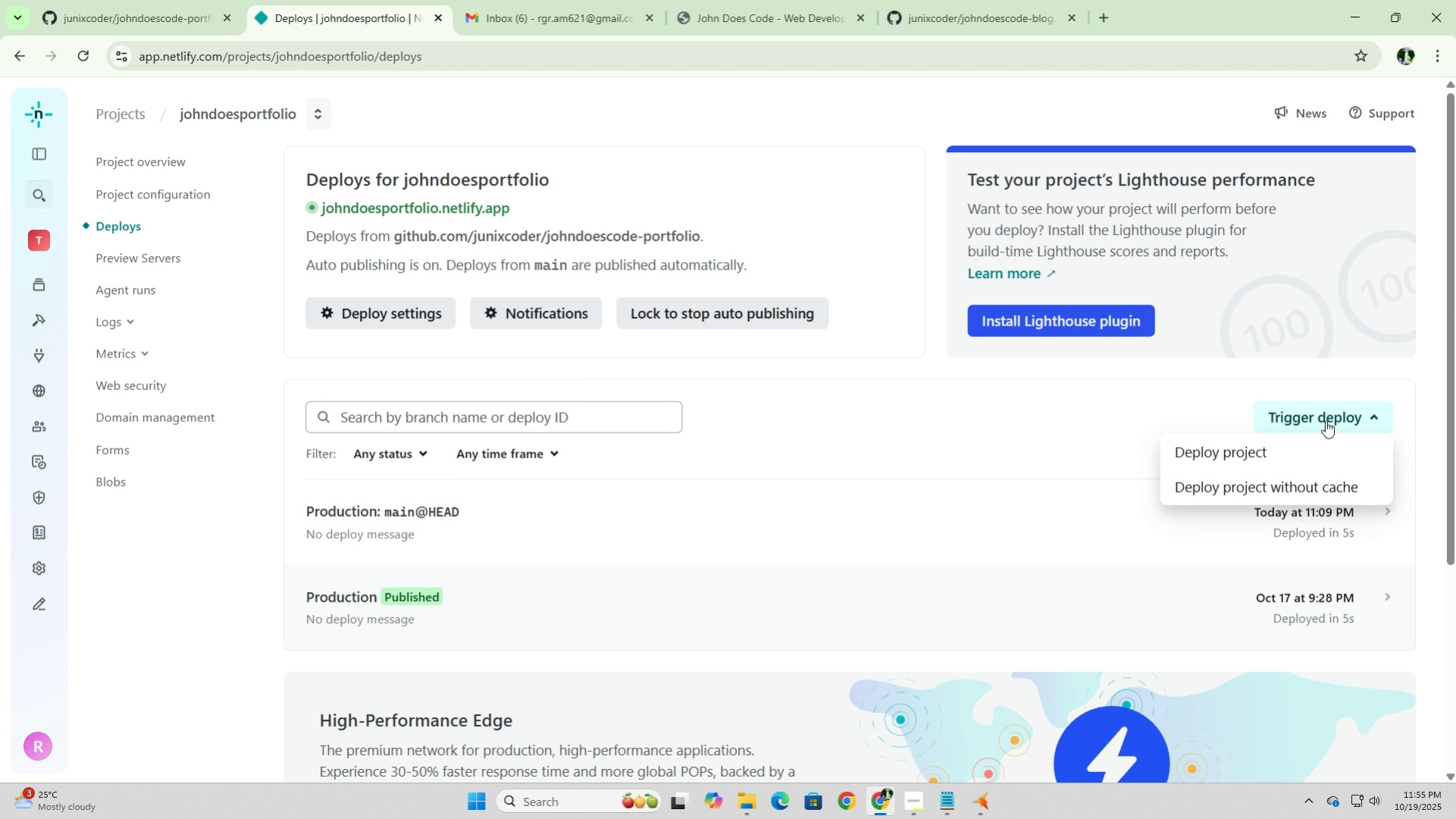 
wait(6.17)
 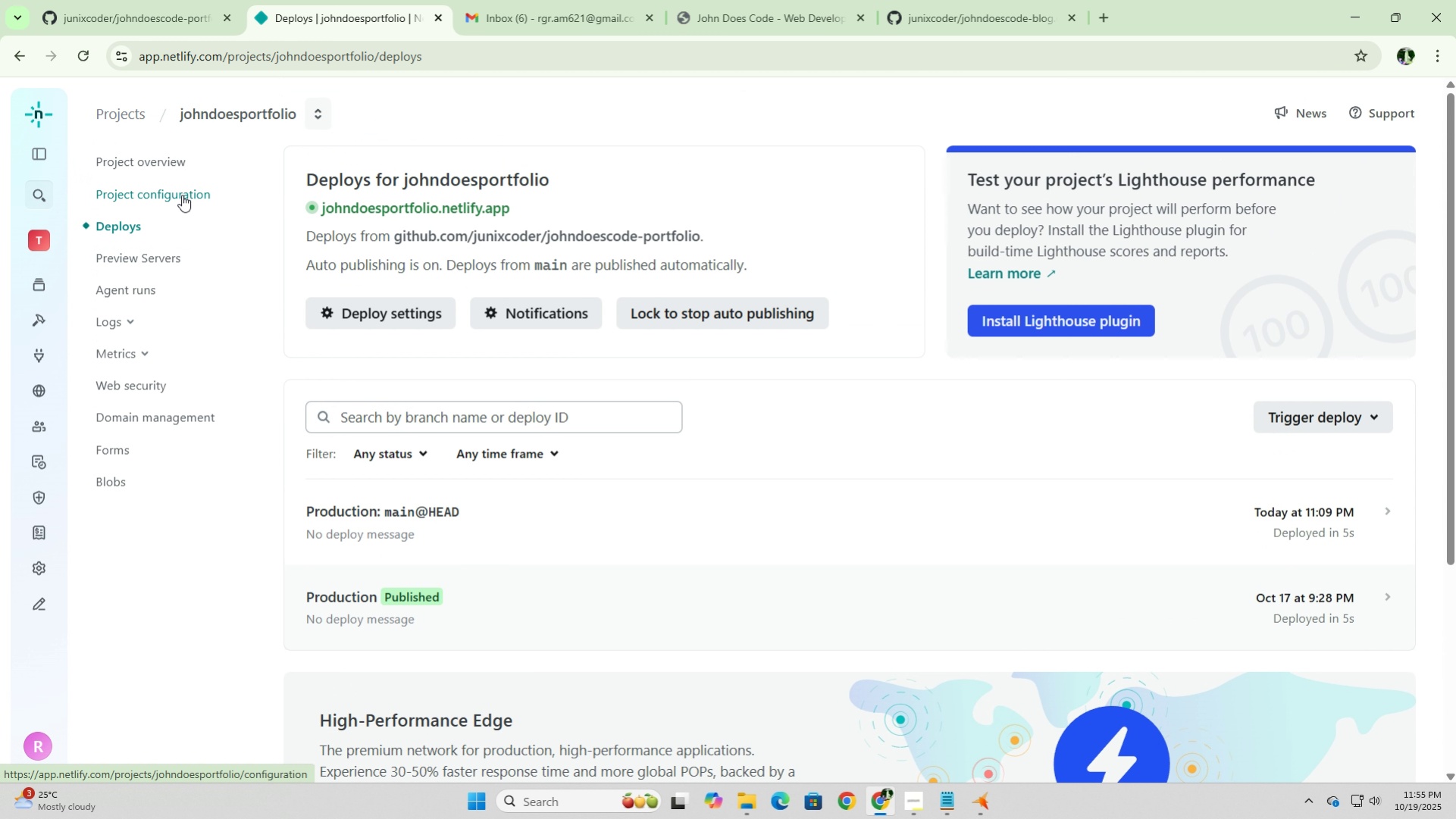 
left_click([963, 408])
 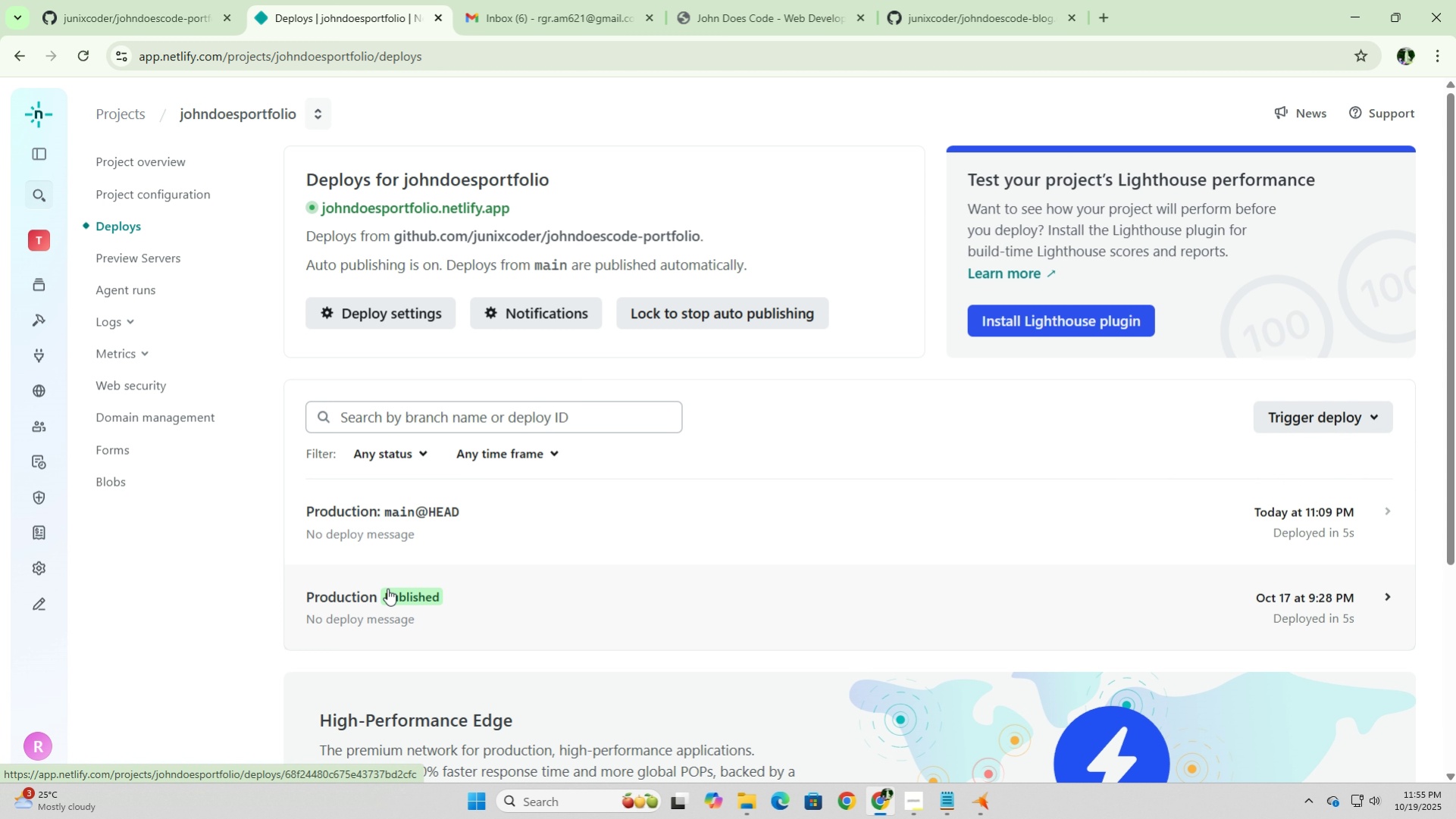 
left_click([396, 602])
 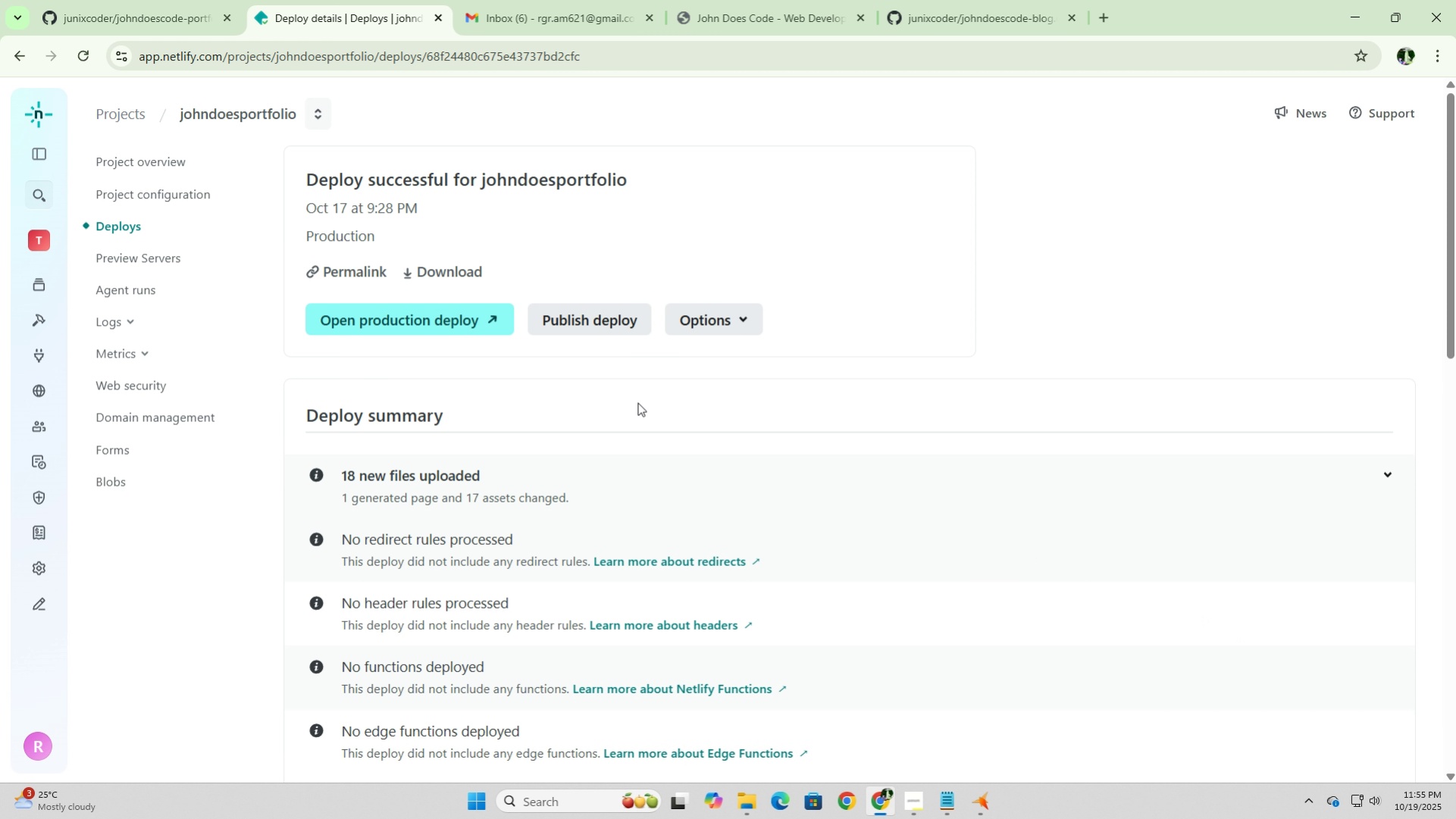 
wait(5.2)
 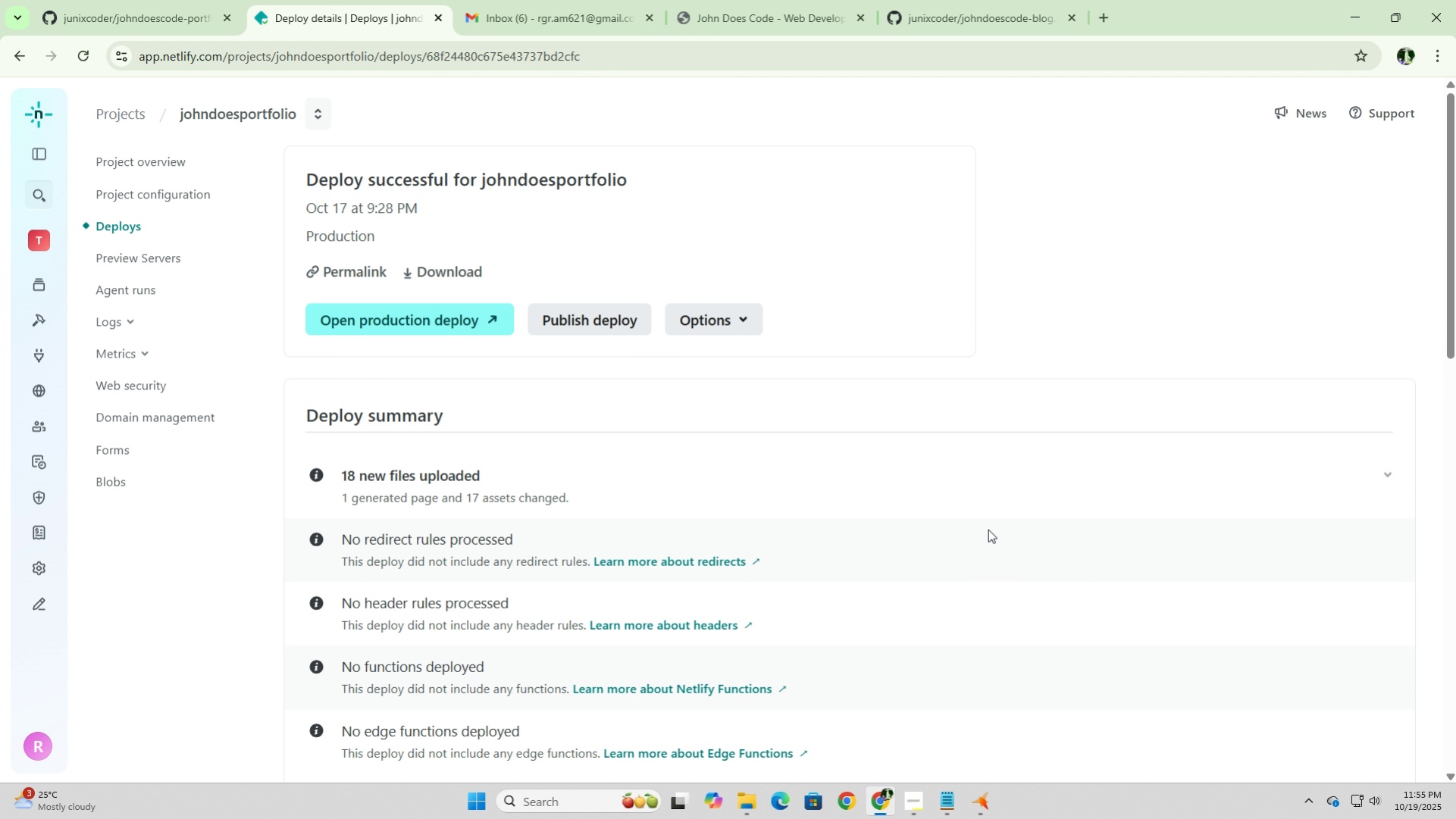 
left_click([405, 312])
 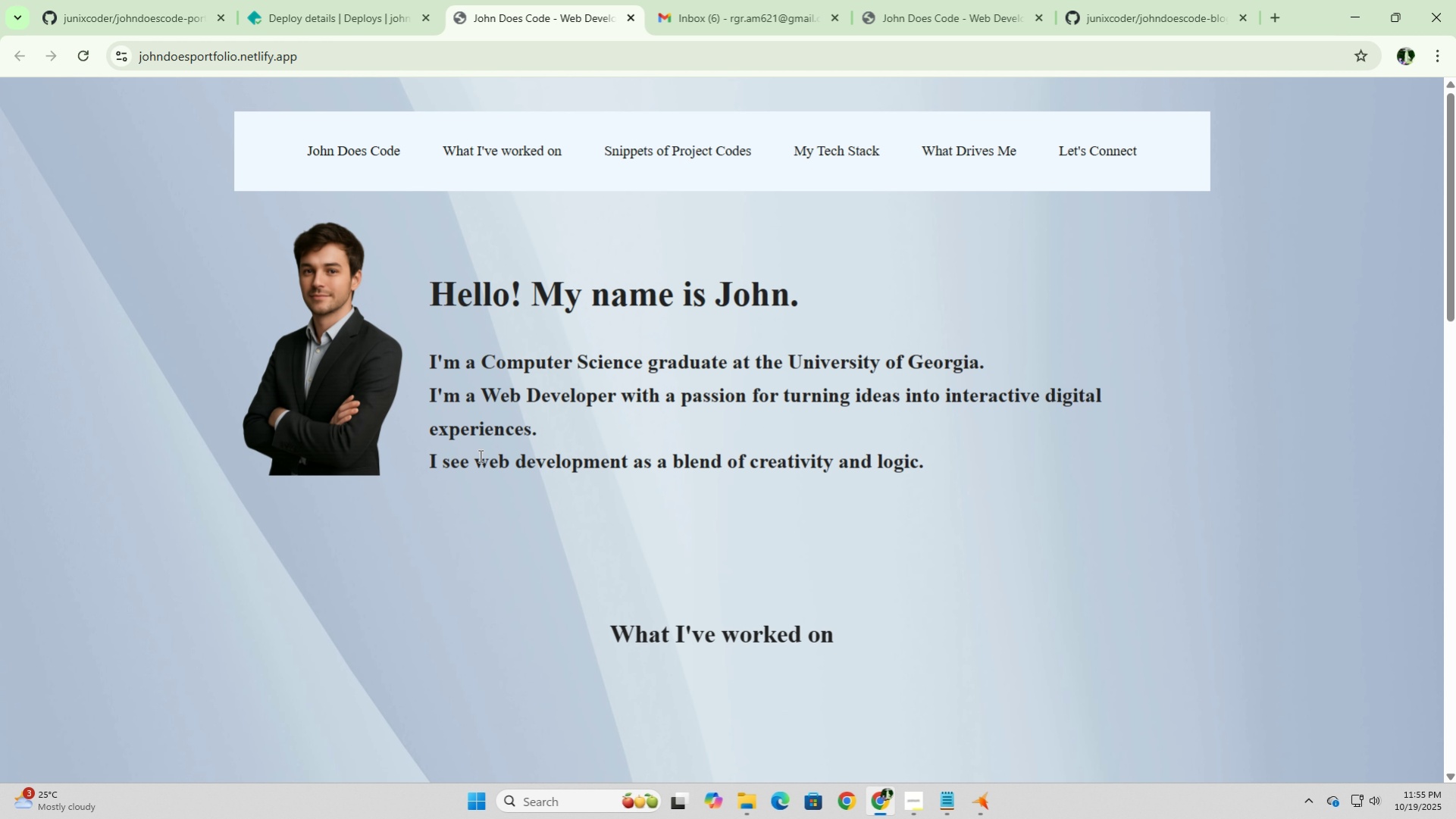 
wait(7.56)
 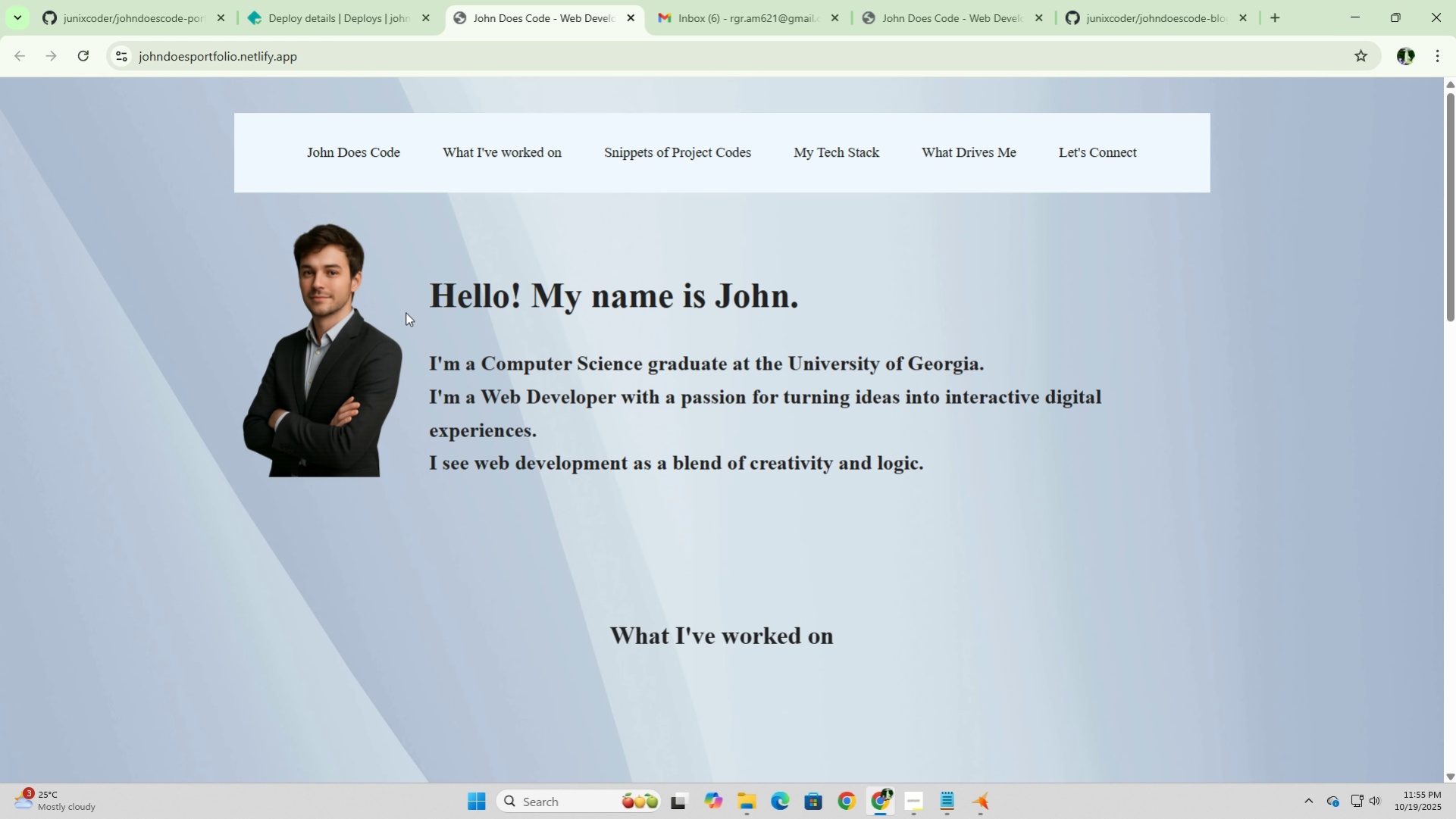 
scroll: coordinate [479, 455], scroll_direction: up, amount: 2.0
 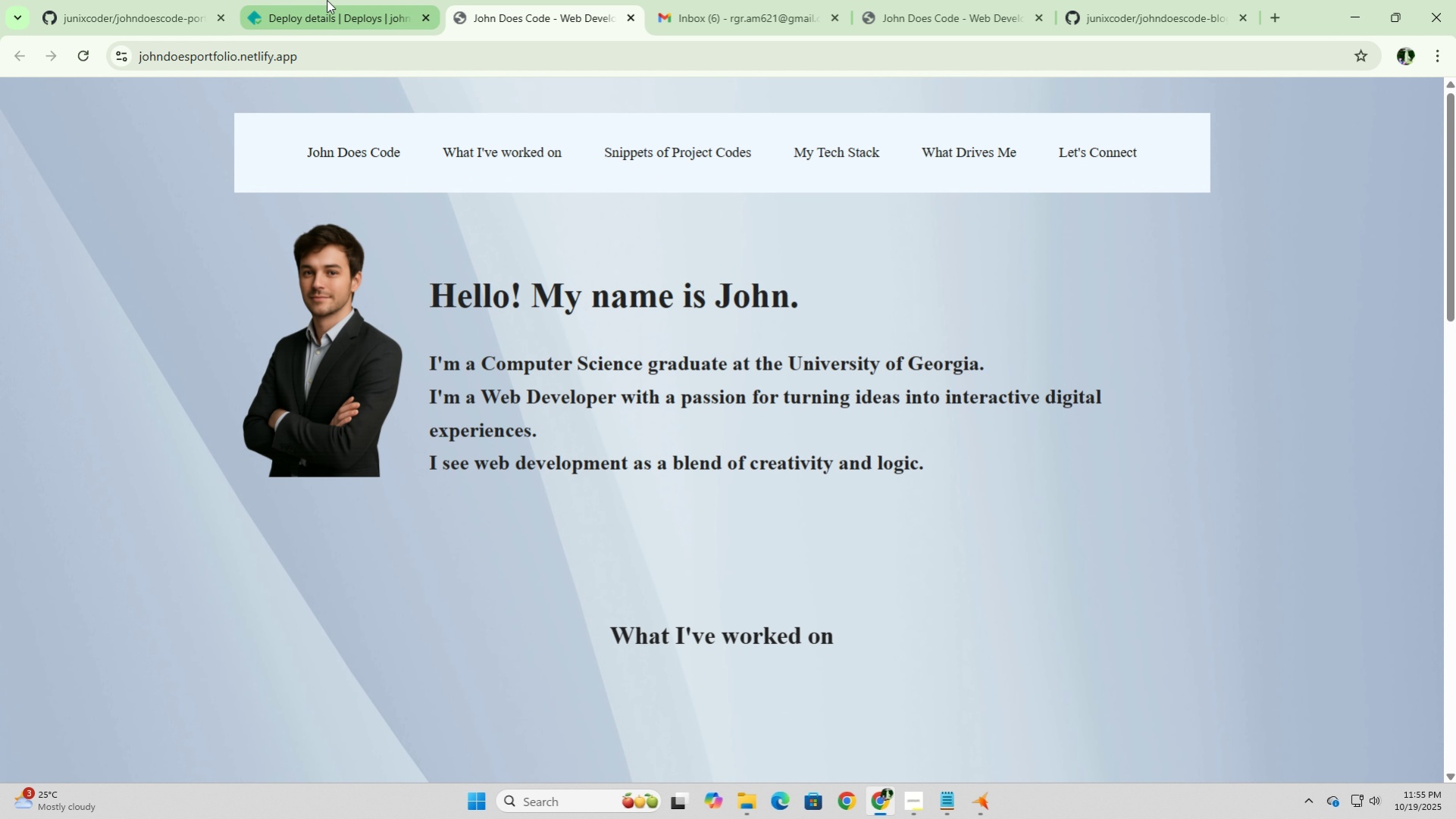 
left_click([327, 0])
 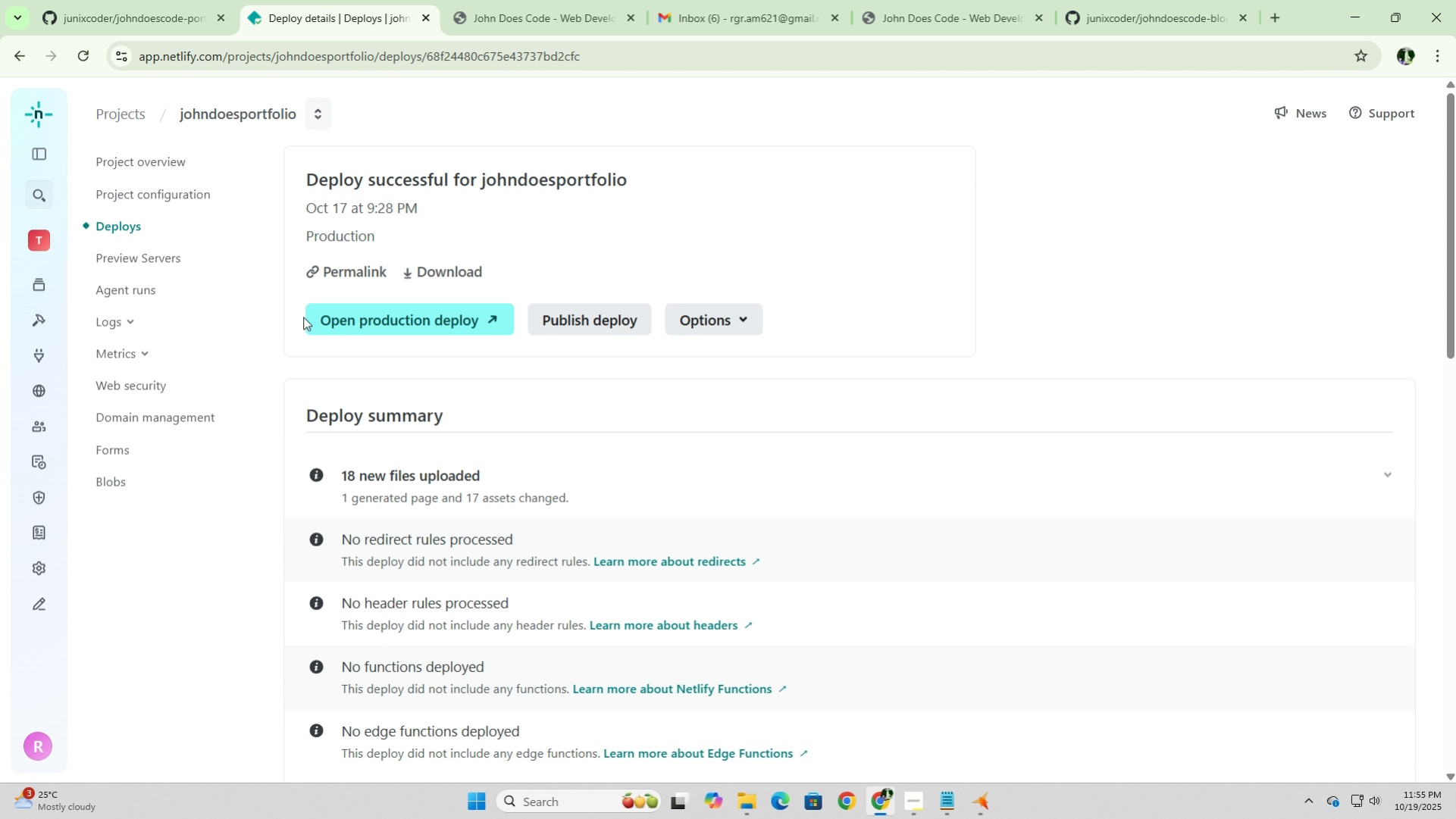 
scroll: coordinate [303, 317], scroll_direction: up, amount: 3.0
 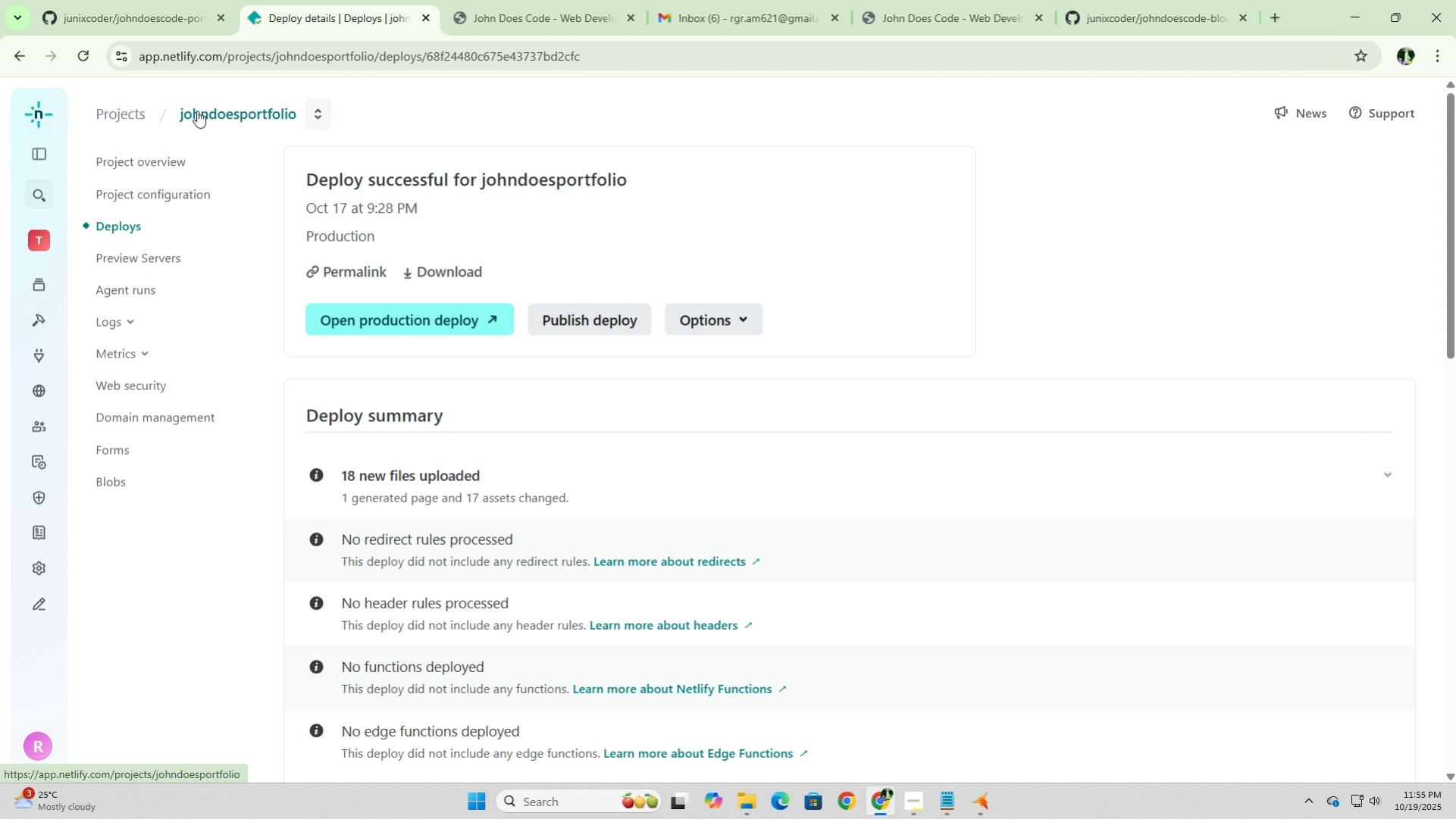 
left_click([197, 111])
 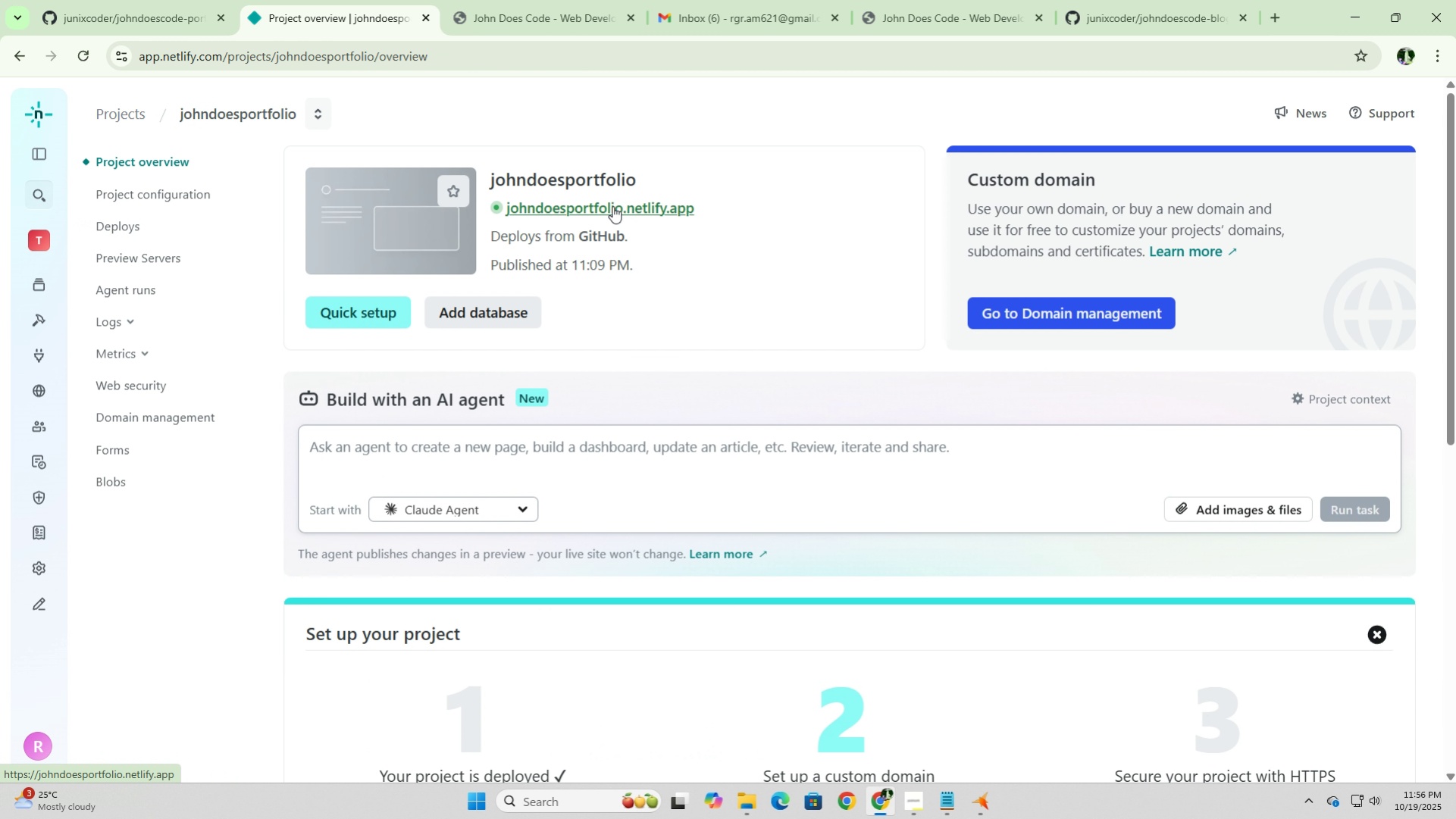 
wait(5.12)
 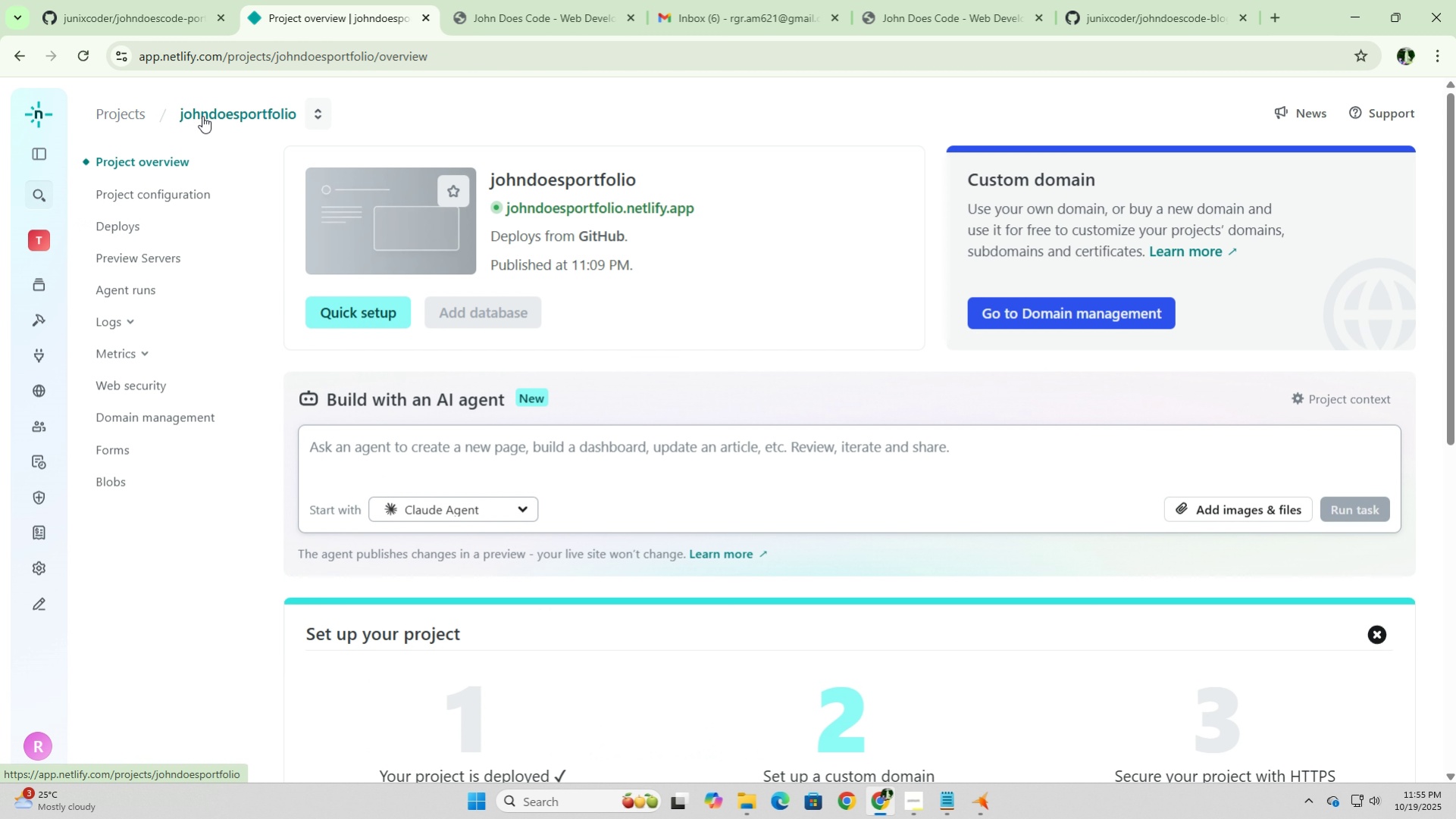 
right_click([609, 207])
 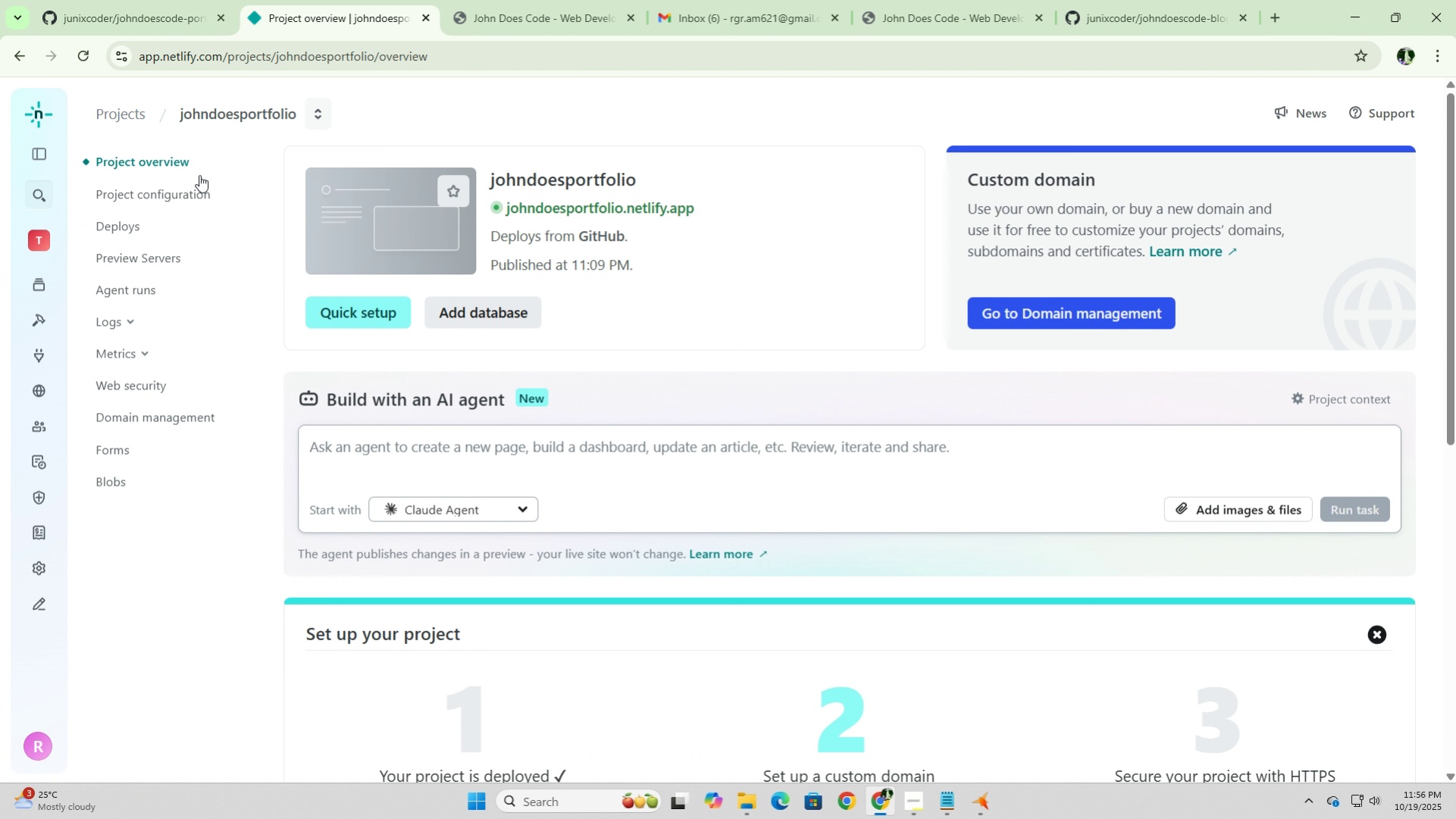 
left_click([177, 195])
 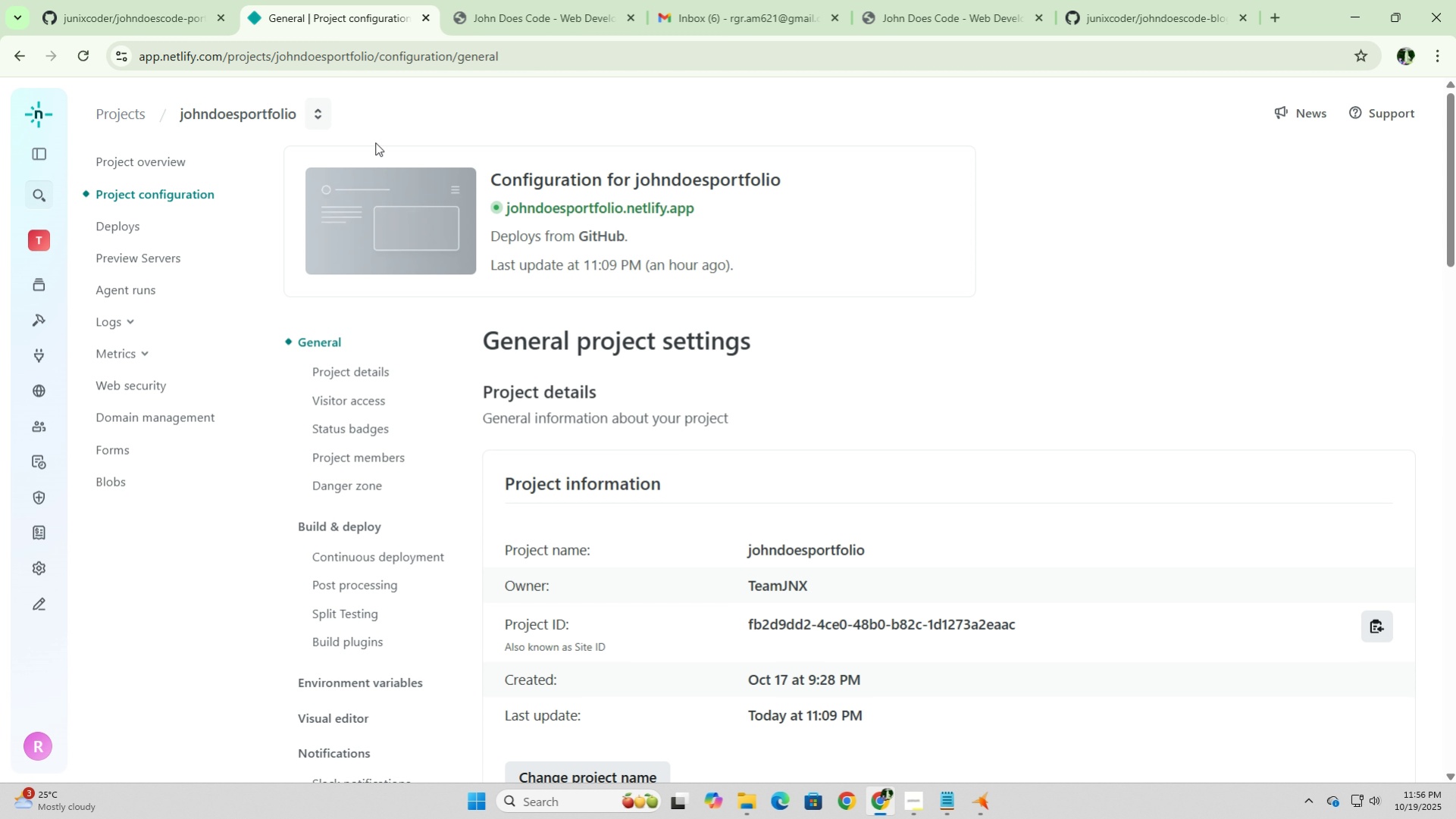 
left_click([158, 194])
 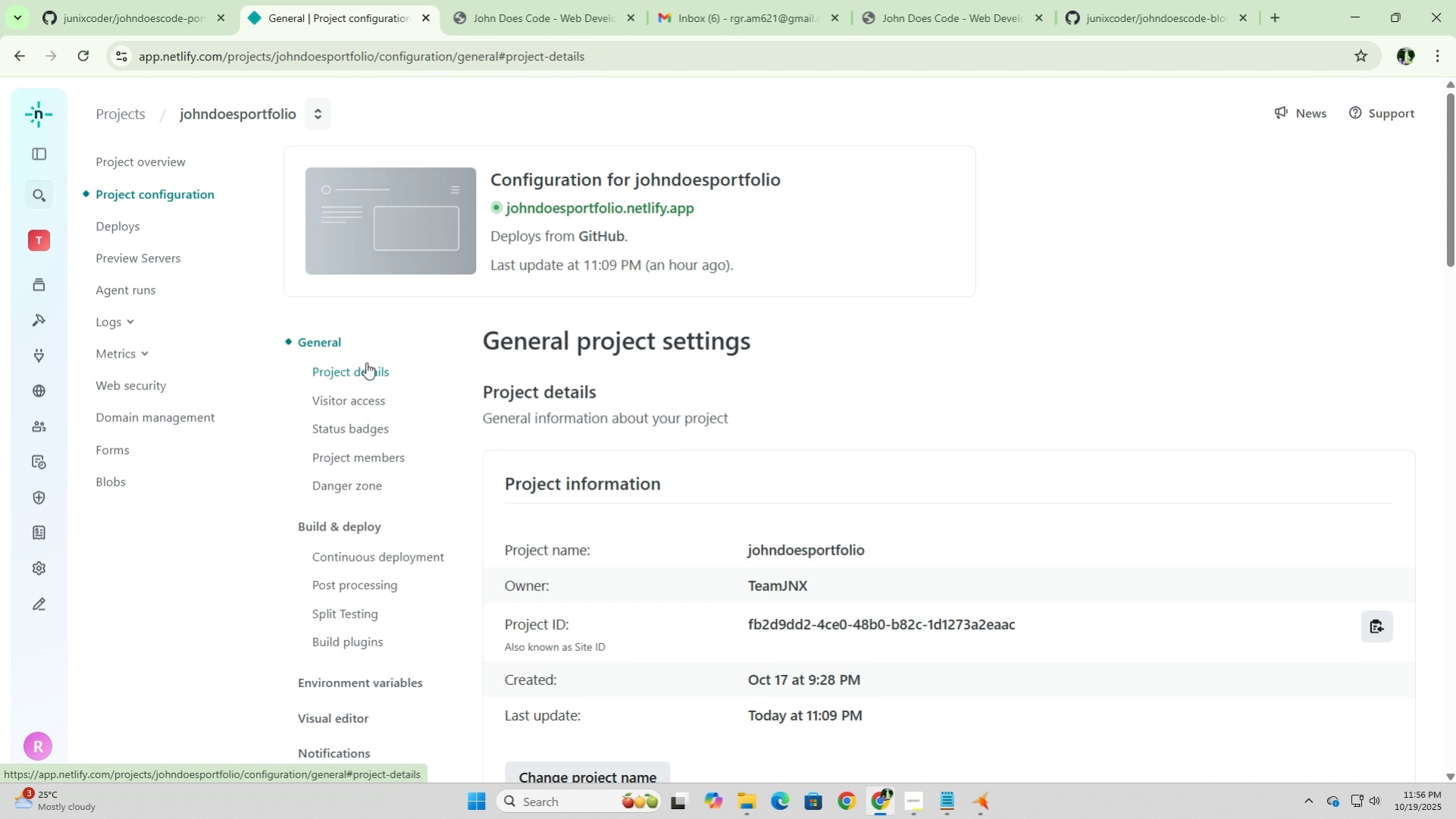 
left_click([366, 362])
 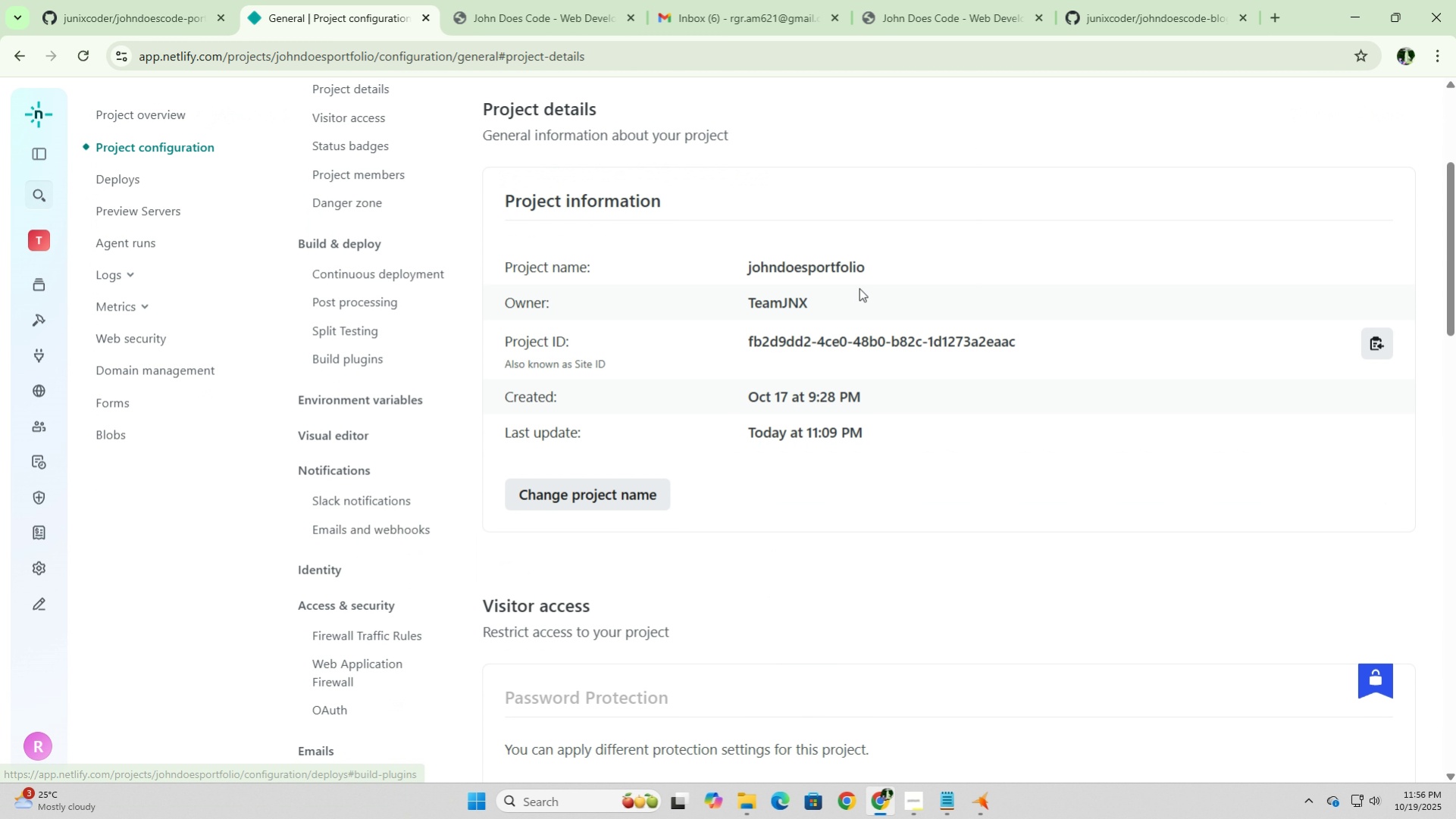 
left_click([1008, 260])
 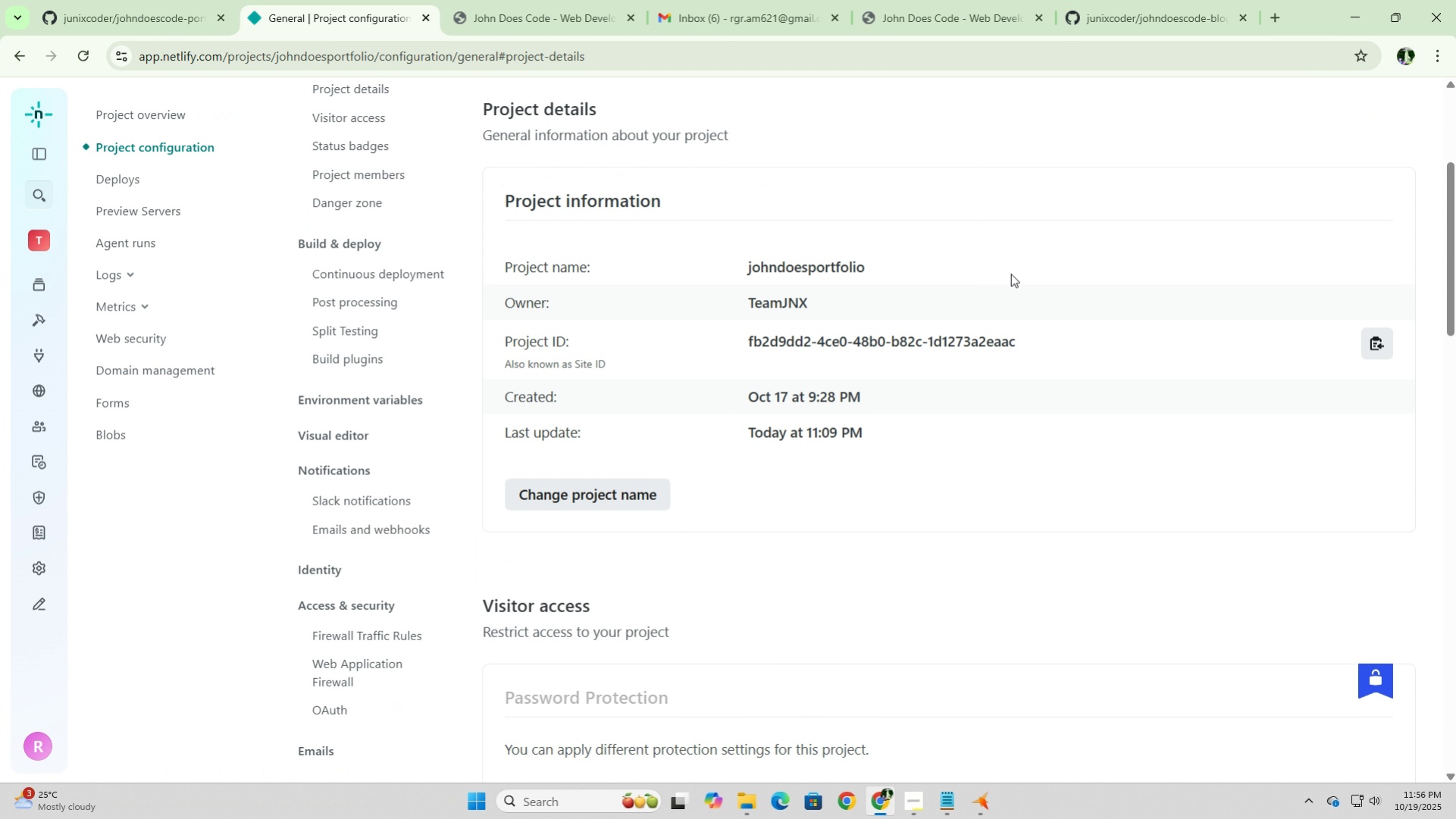 
scroll: coordinate [1012, 287], scroll_direction: up, amount: 2.0
 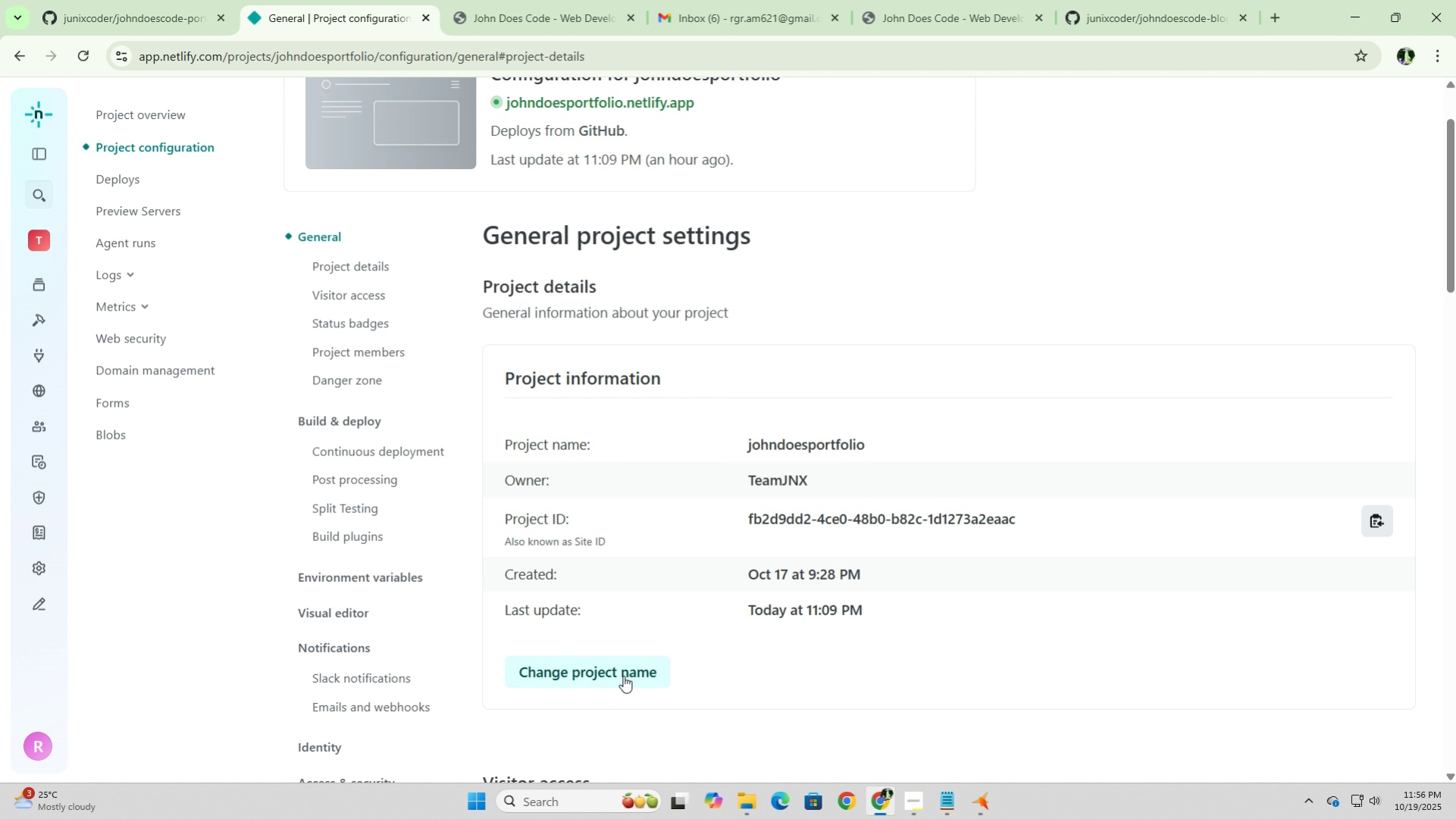 
left_click([623, 675])
 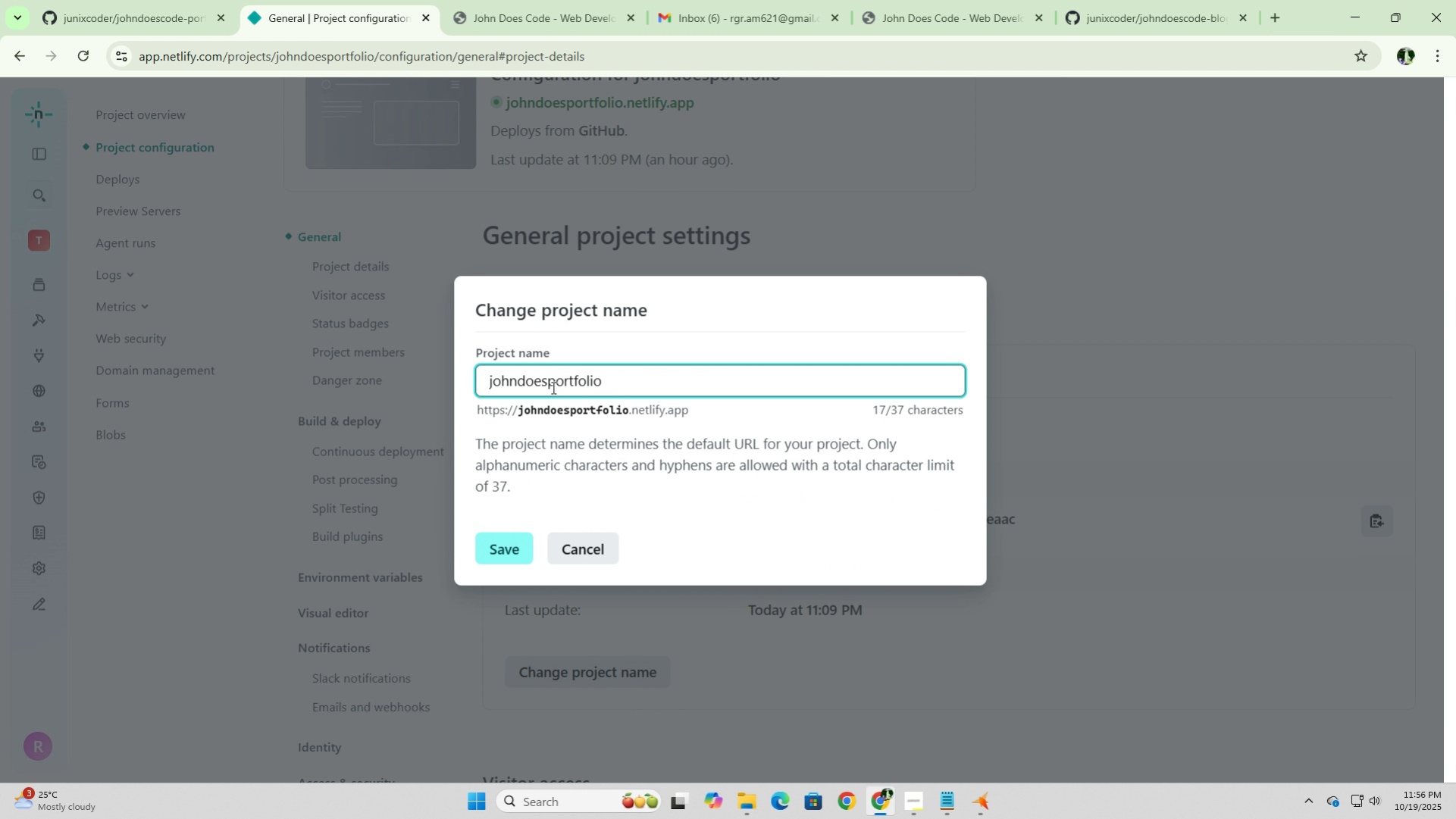 
left_click([545, 383])
 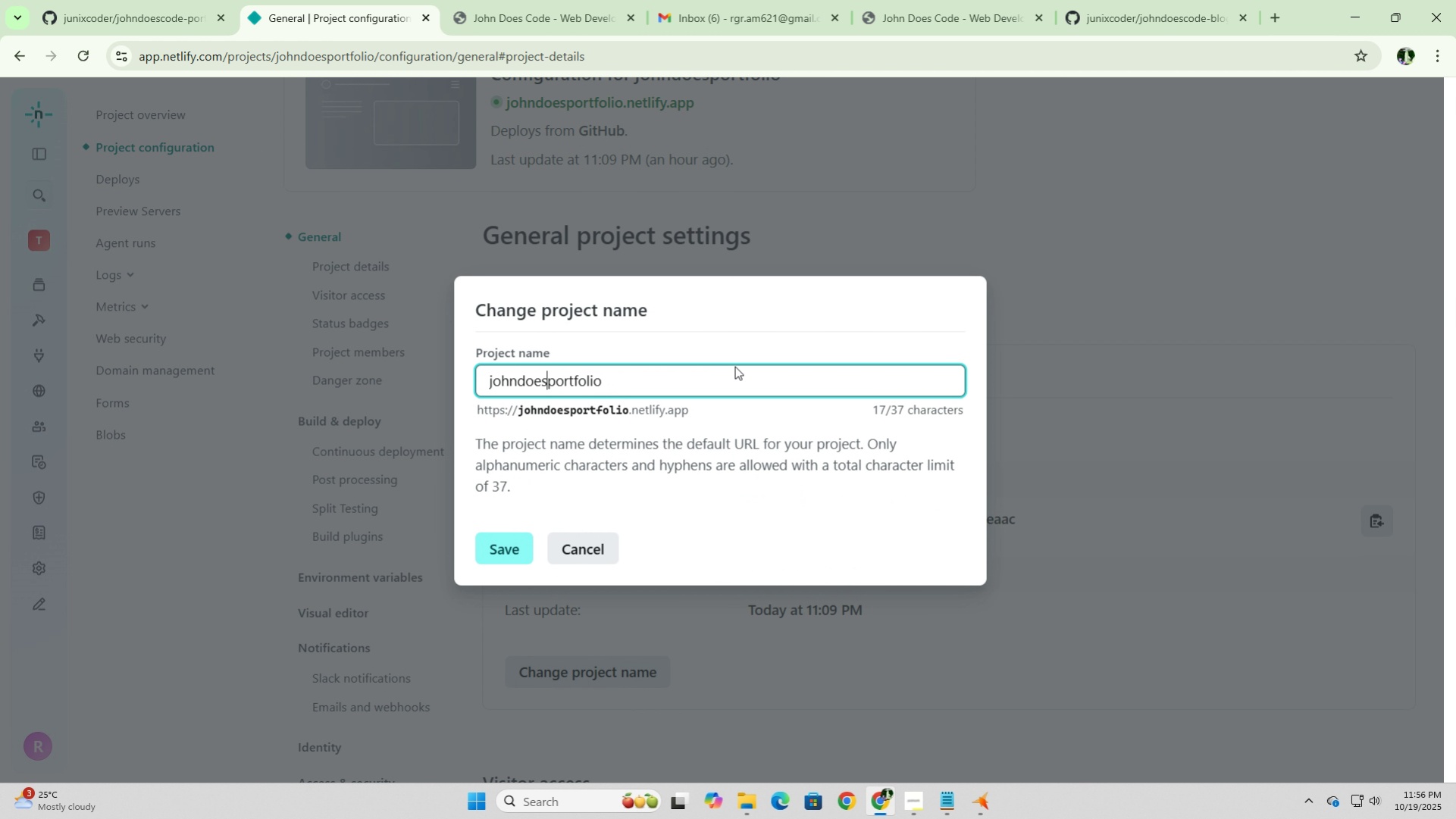 
type(code)
 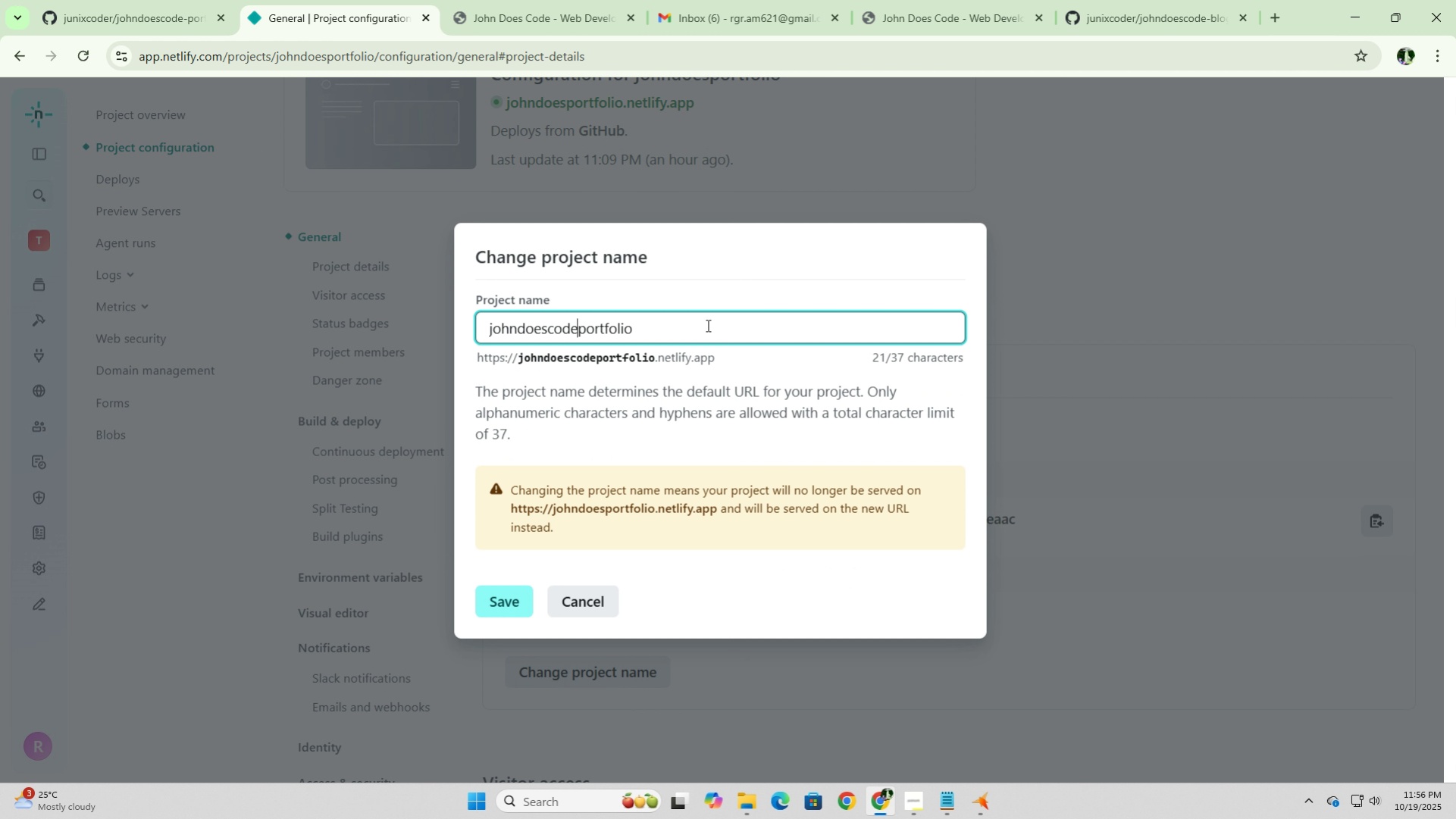 
left_click([706, 325])
 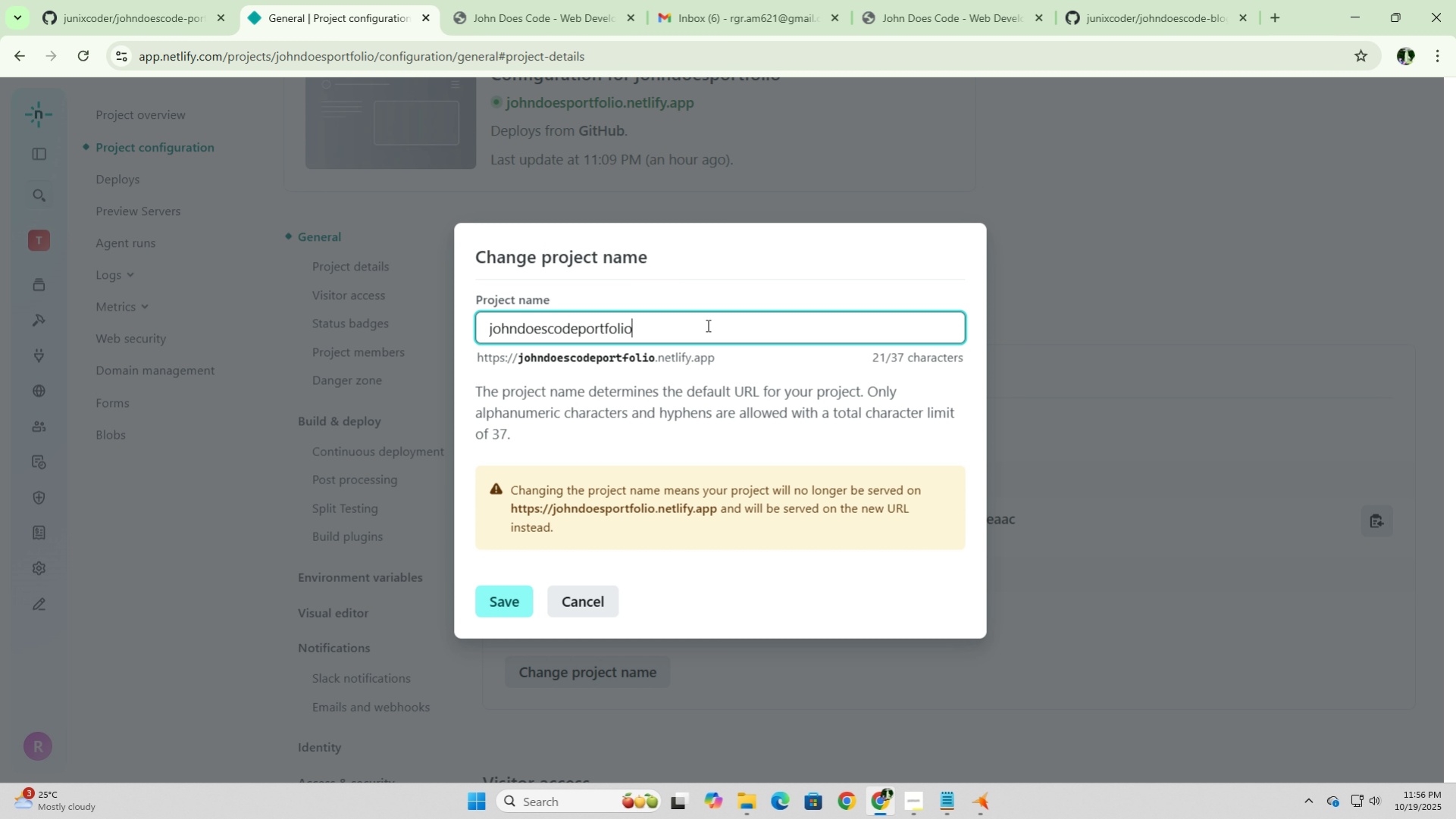 
mouse_move([952, 806])
 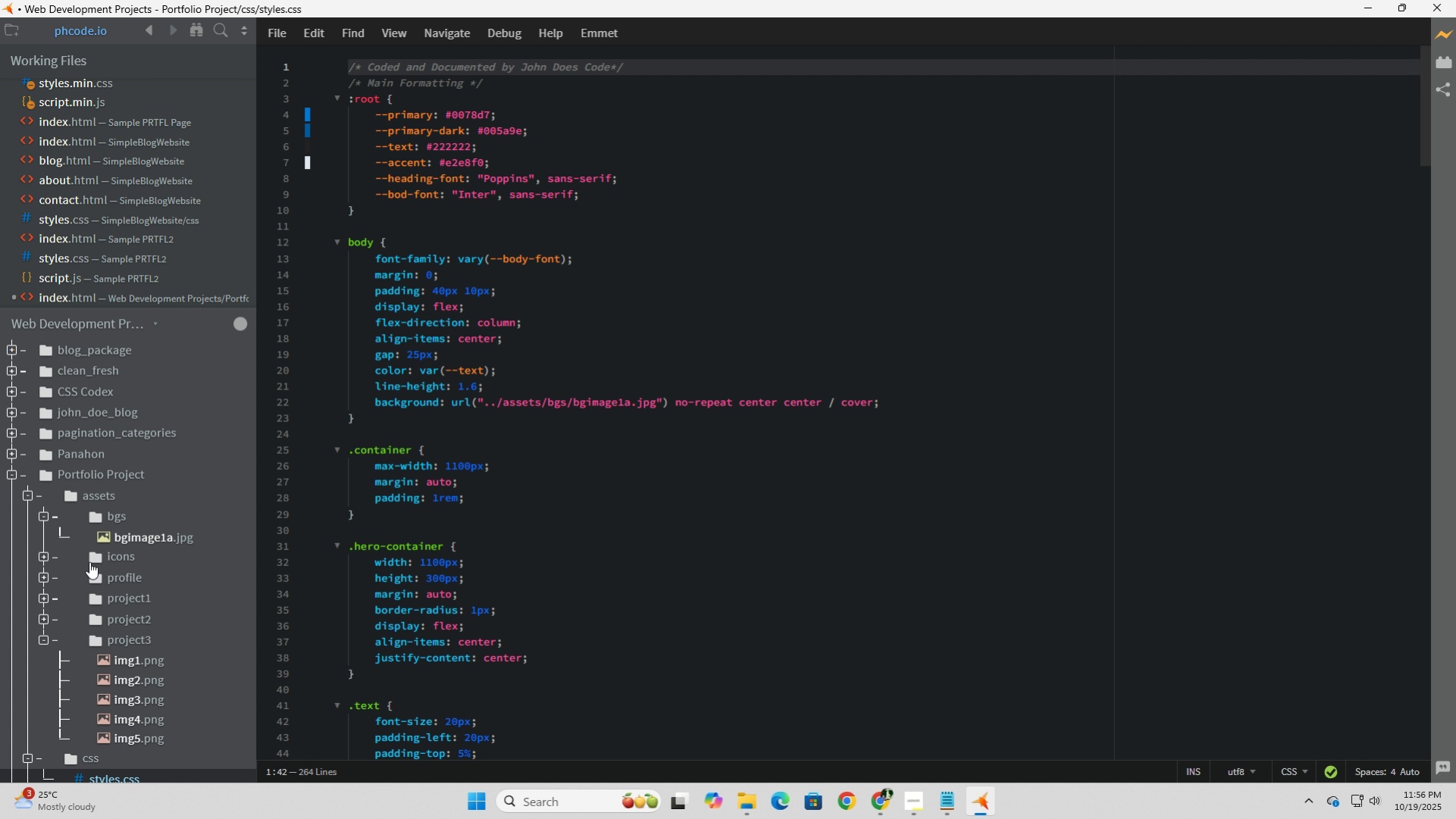 
scroll: coordinate [136, 692], scroll_direction: down, amount: 2.0
 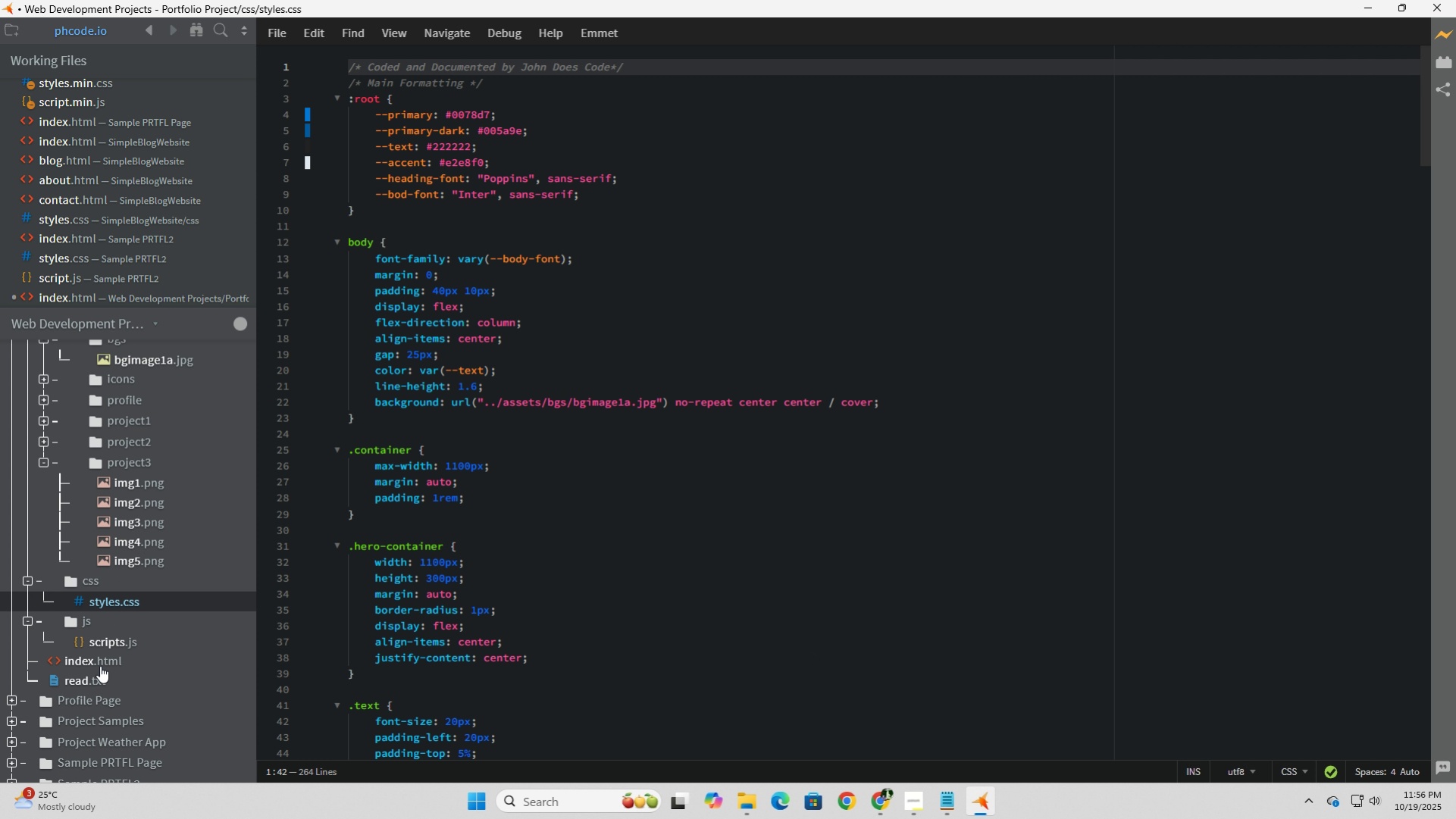 
left_click([99, 661])
 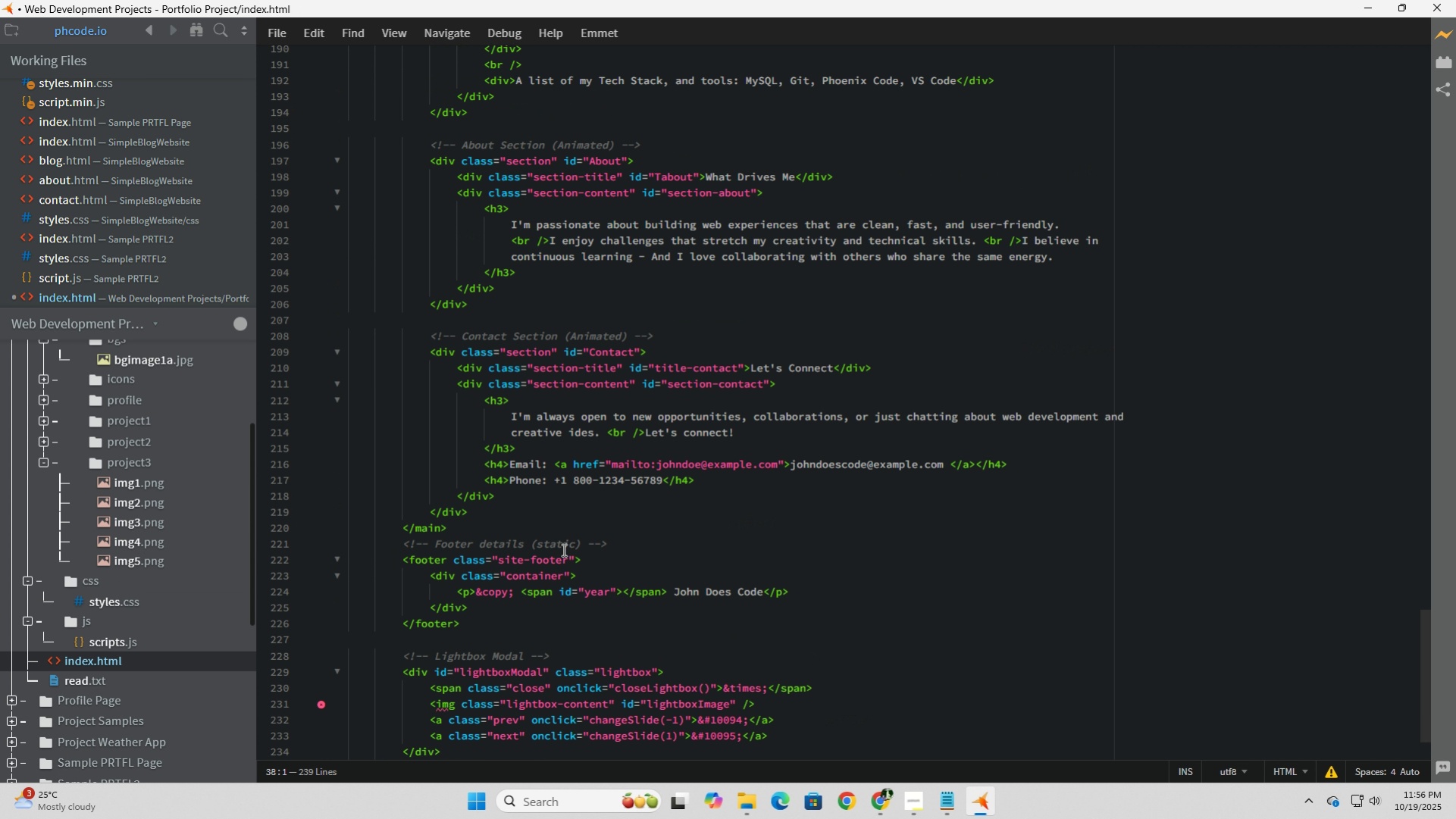 
scroll: coordinate [562, 549], scroll_direction: up, amount: 44.0
 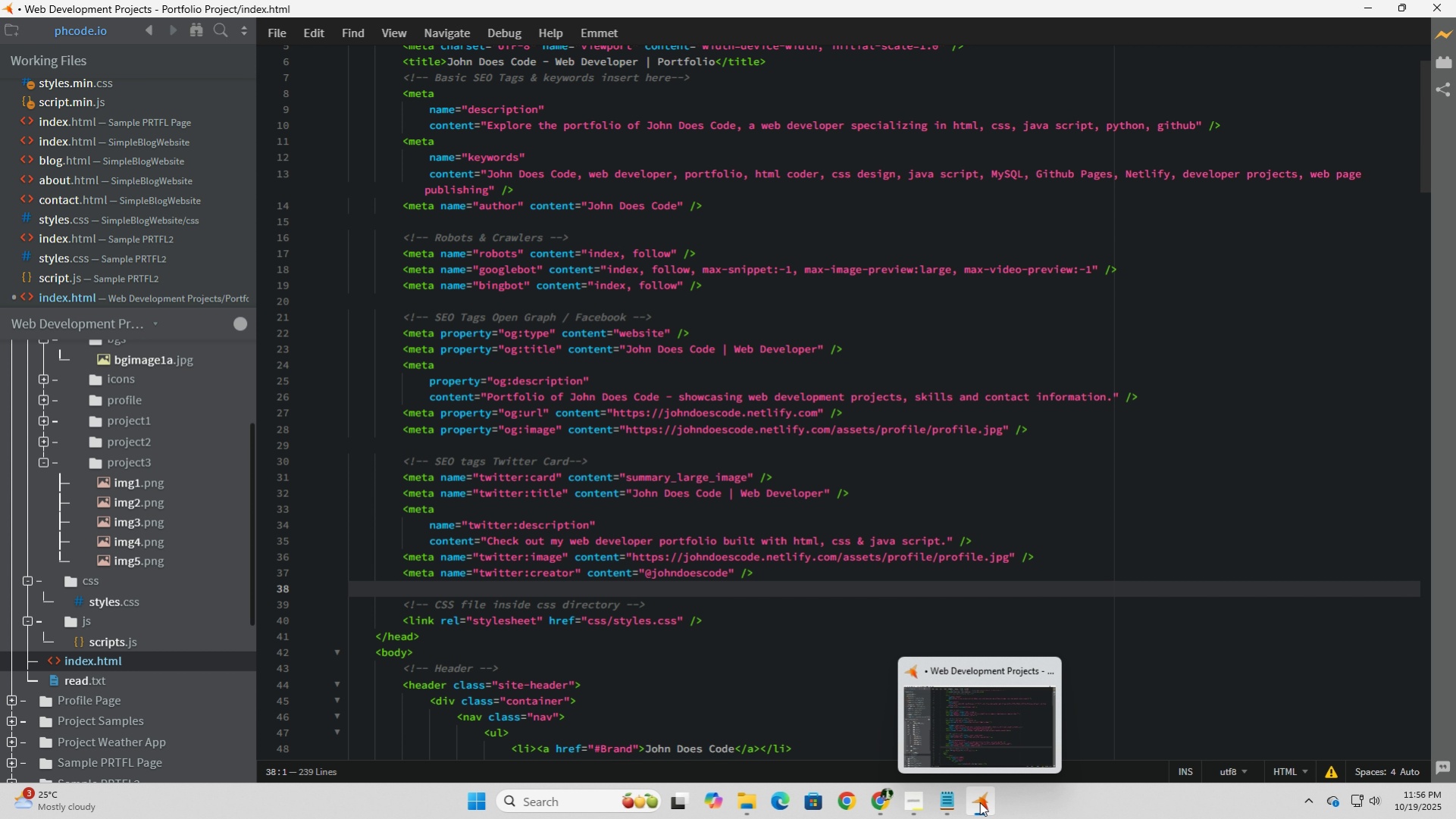 
wait(9.99)
 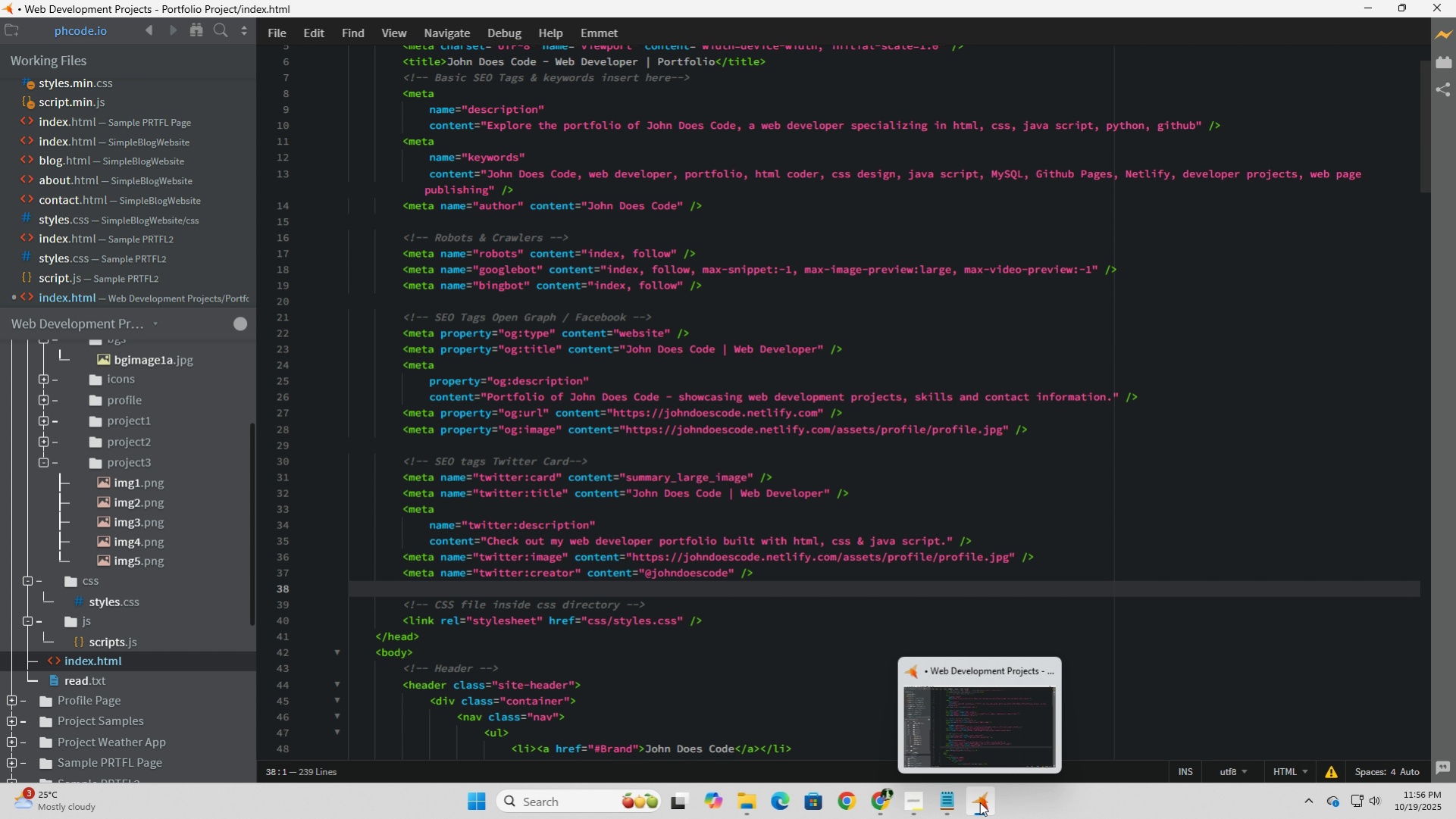 
left_click([881, 805])
 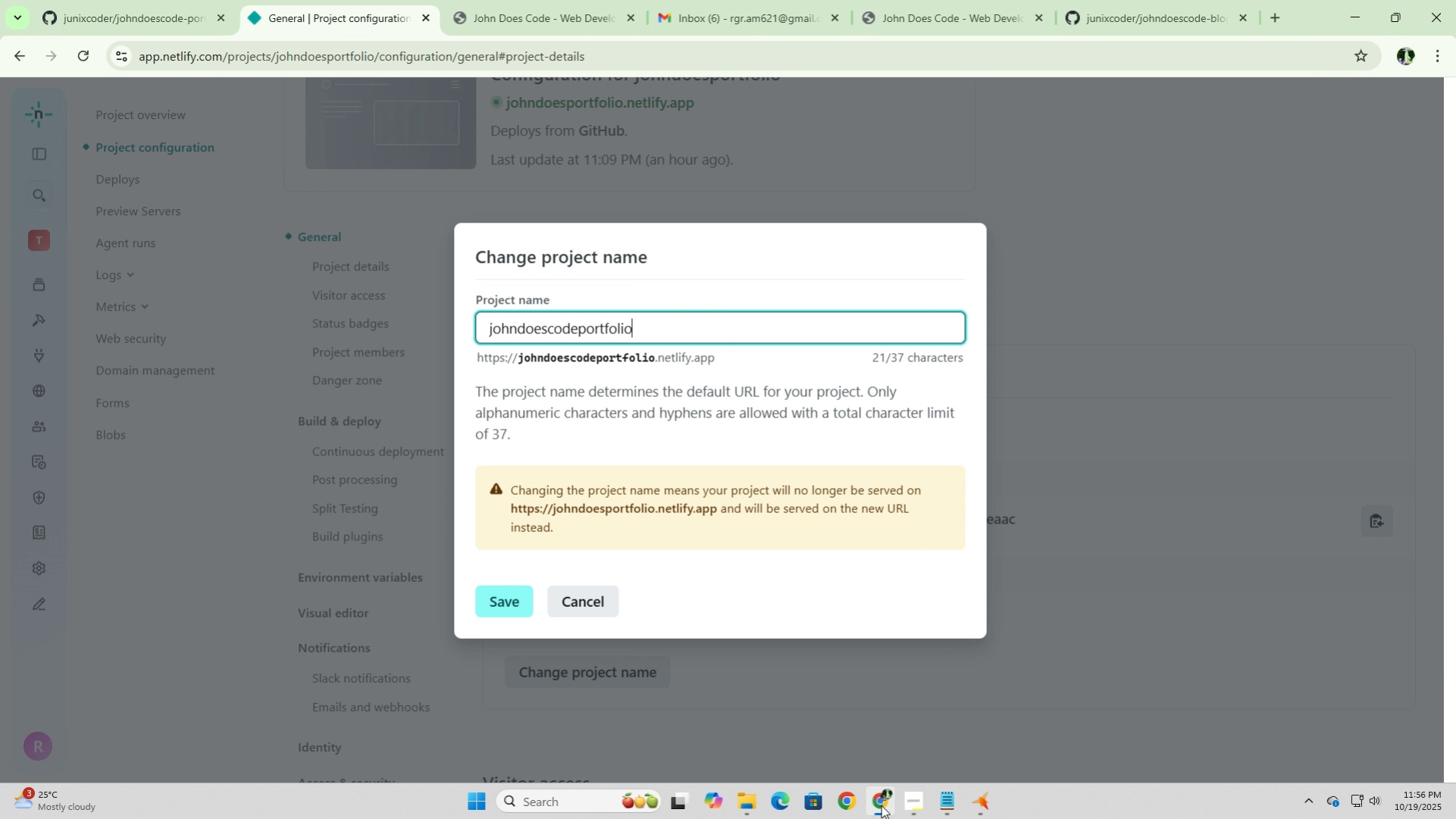 
left_click([881, 805])
 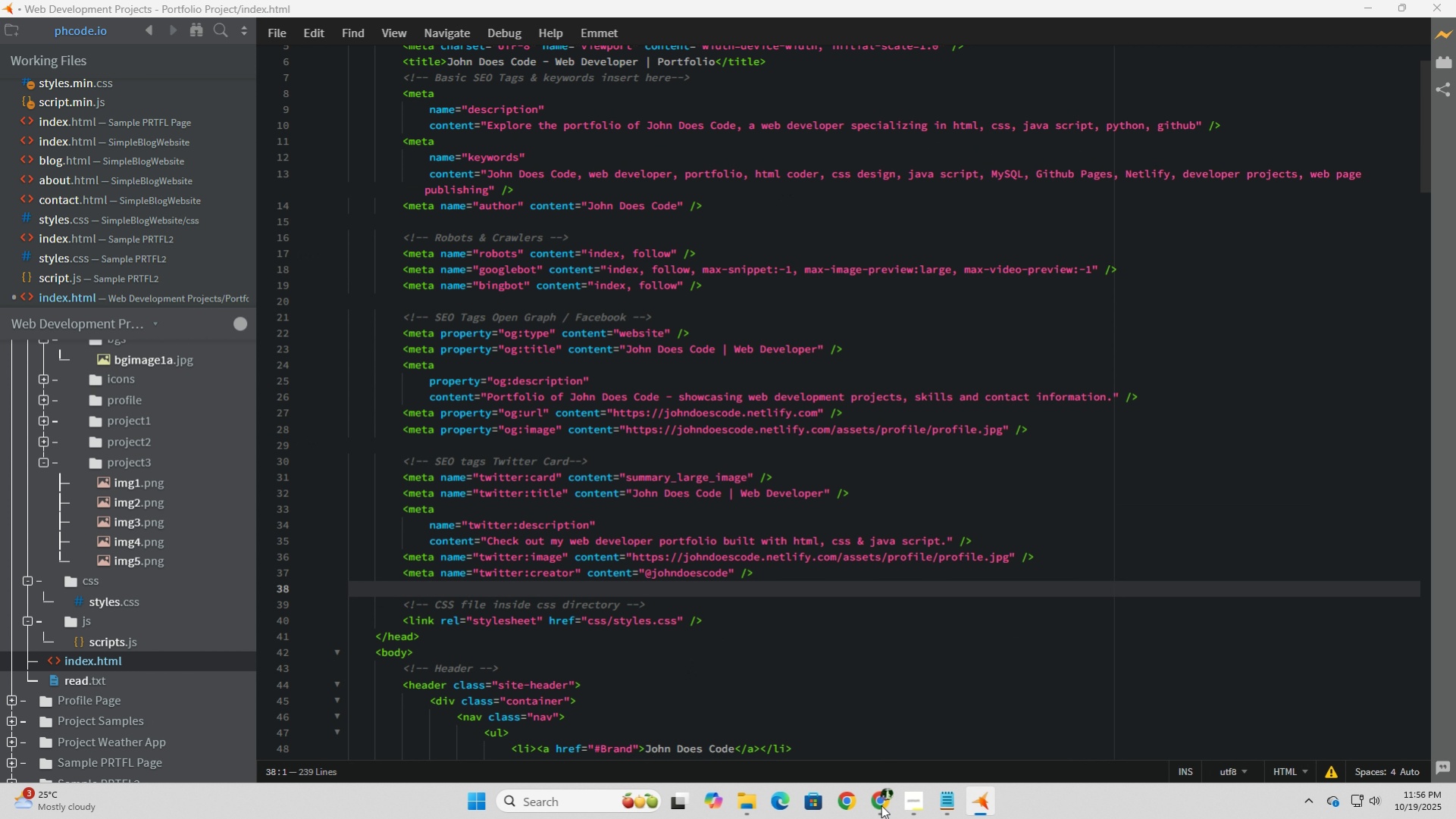 
left_click([881, 805])
 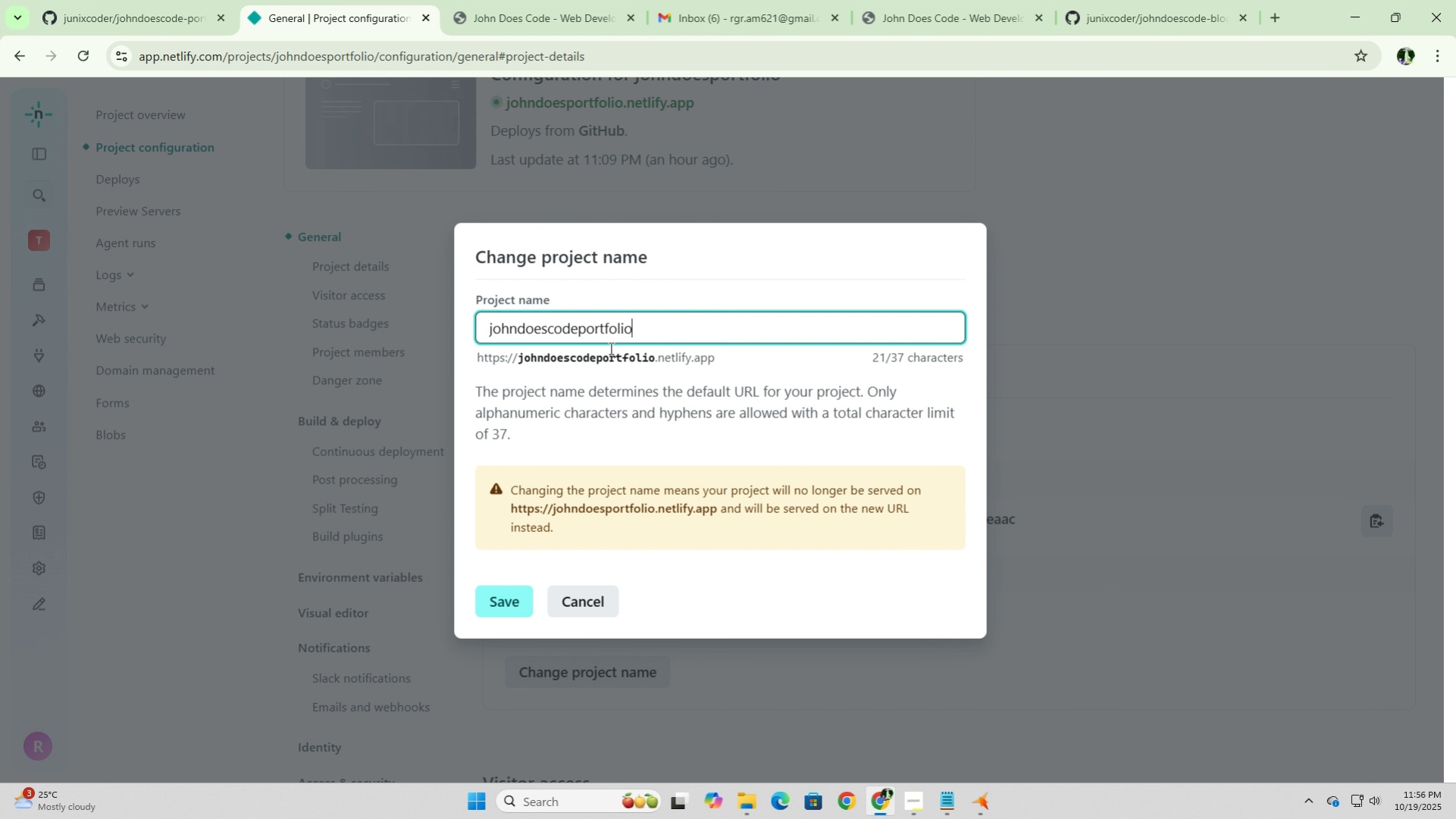 
left_click_drag(start_coordinate=[651, 325], to_coordinate=[580, 339])
 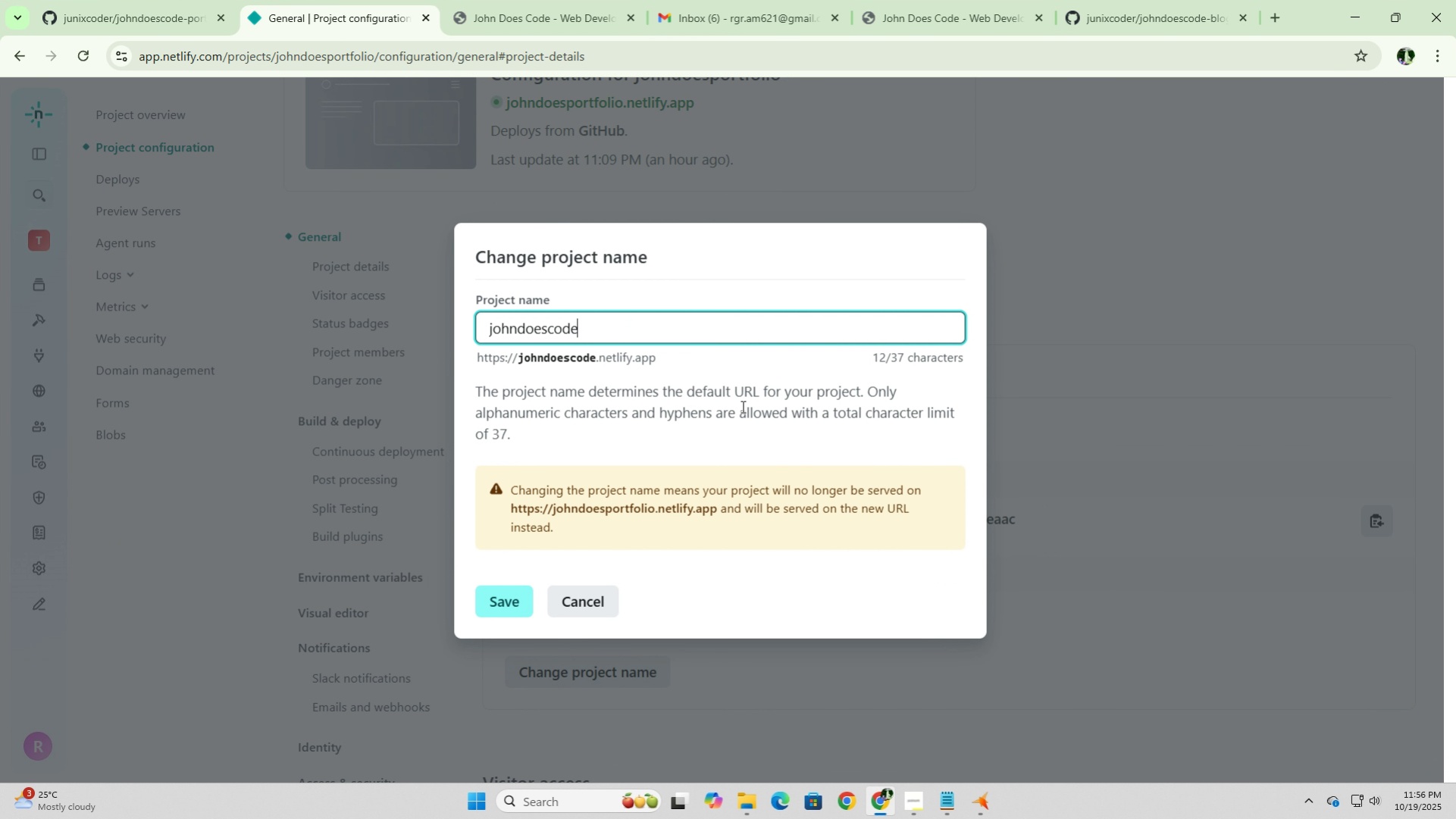 
key(Backspace)
 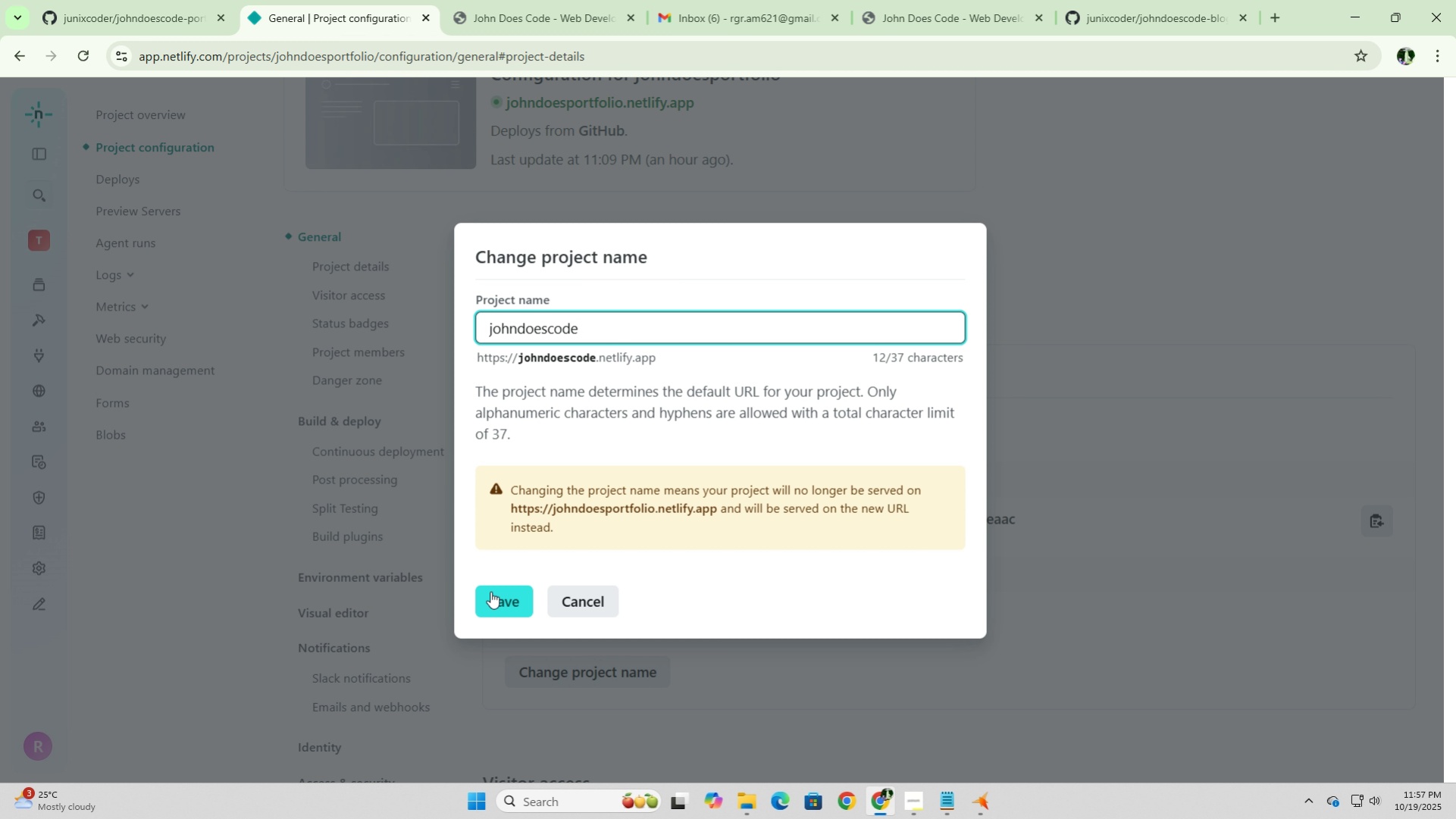 
wait(10.15)
 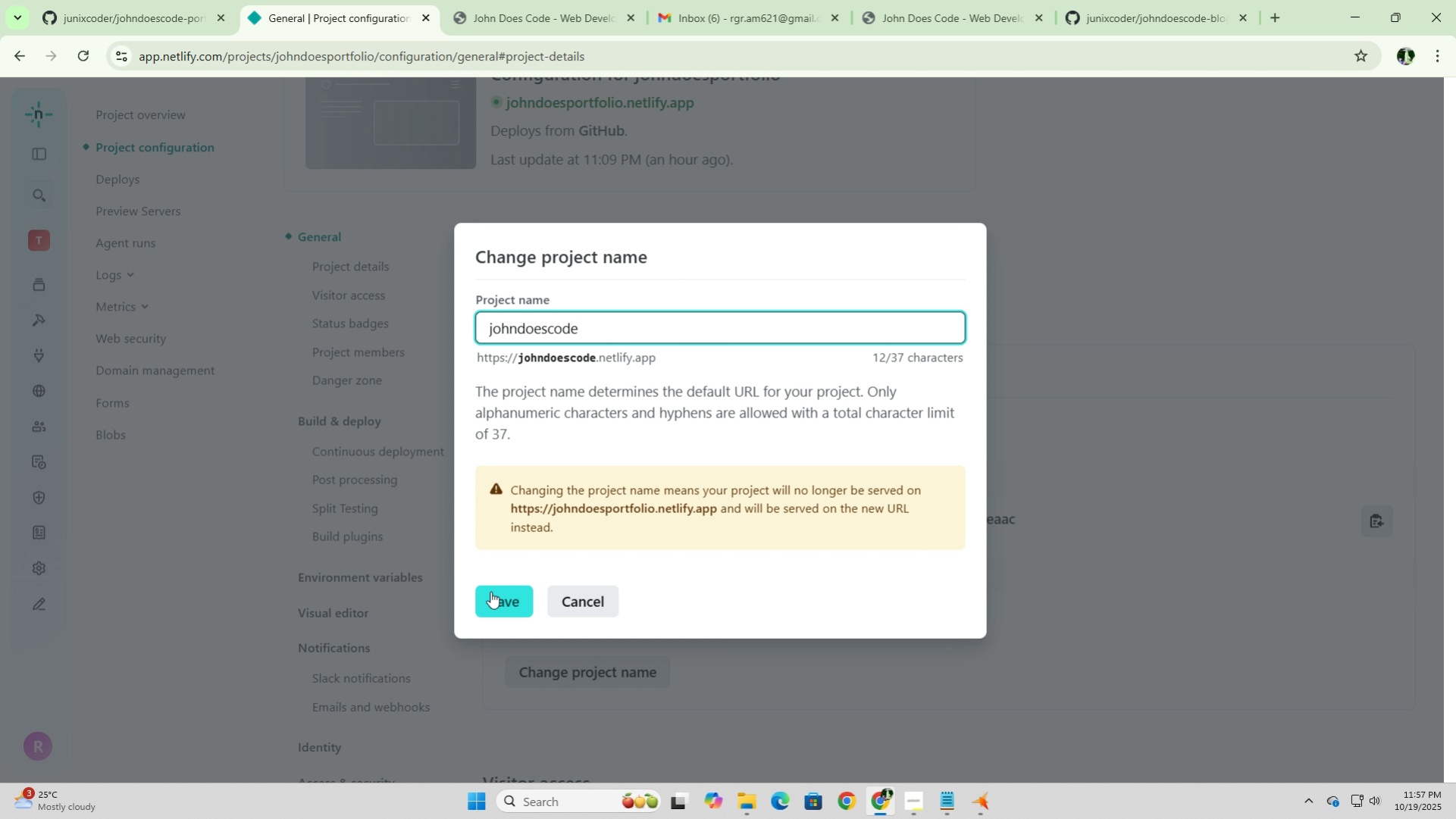 
scroll: coordinate [687, 620], scroll_direction: up, amount: 4.0
 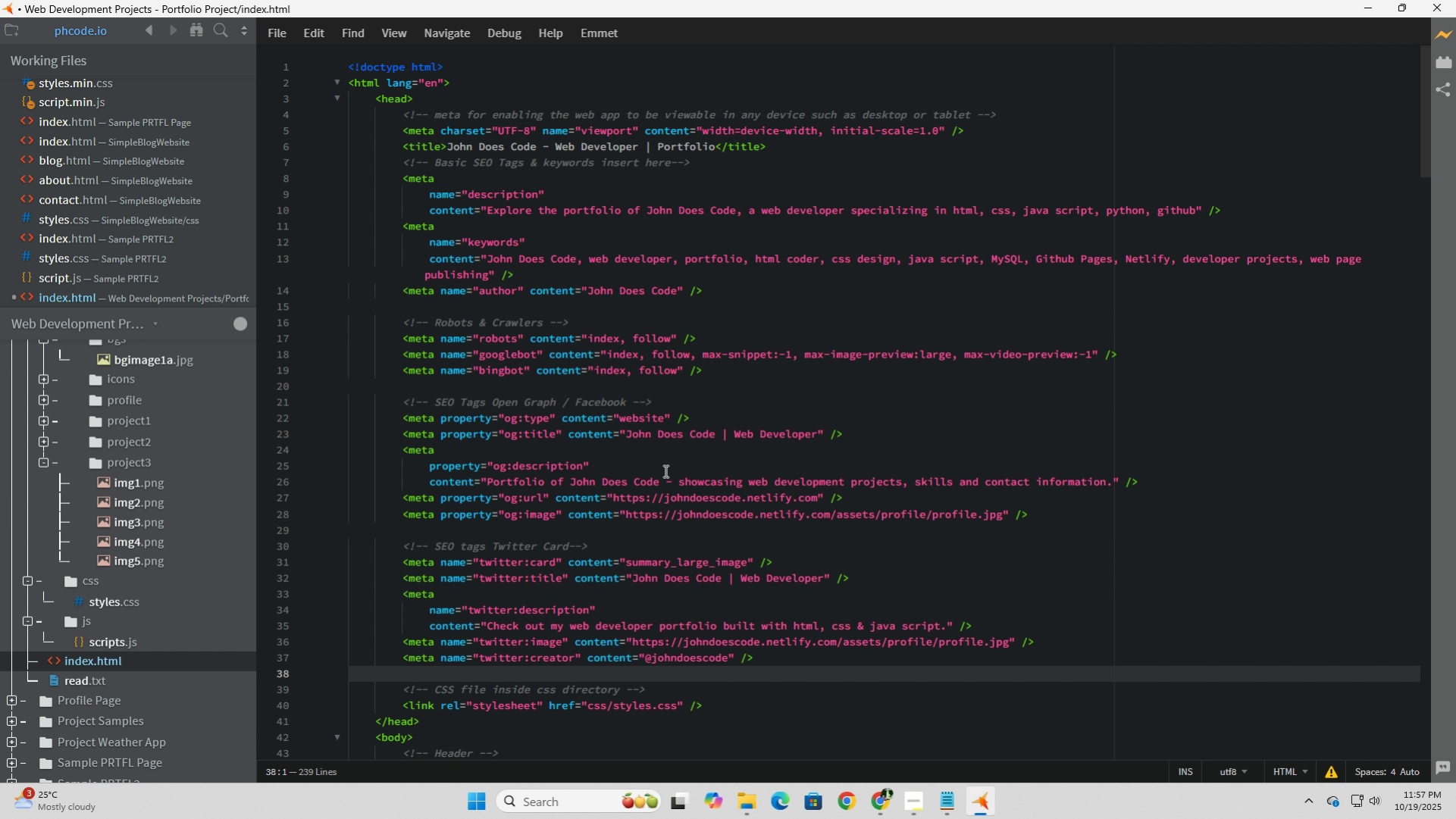 
wait(5.81)
 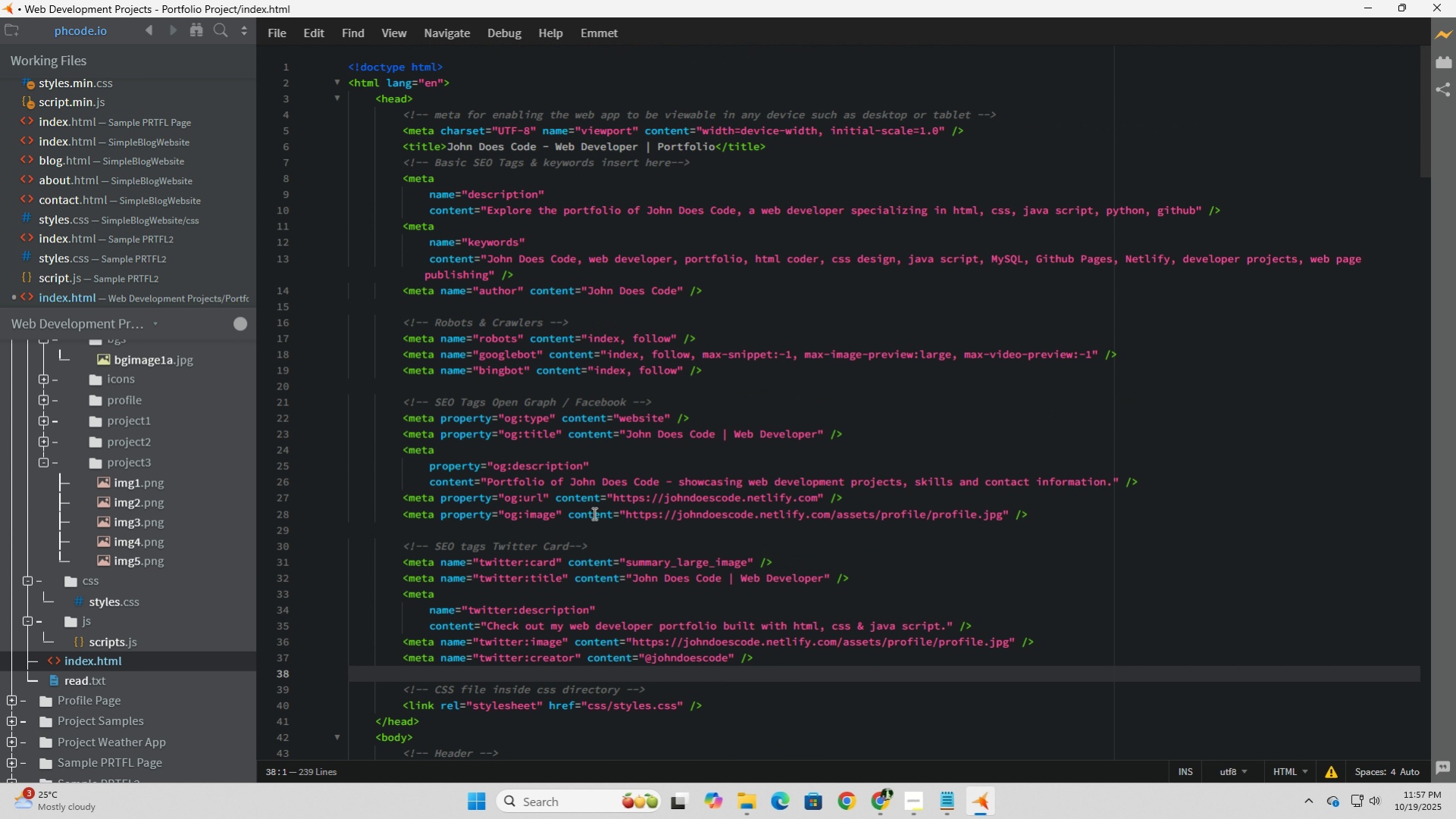 
mouse_move([680, 502])
 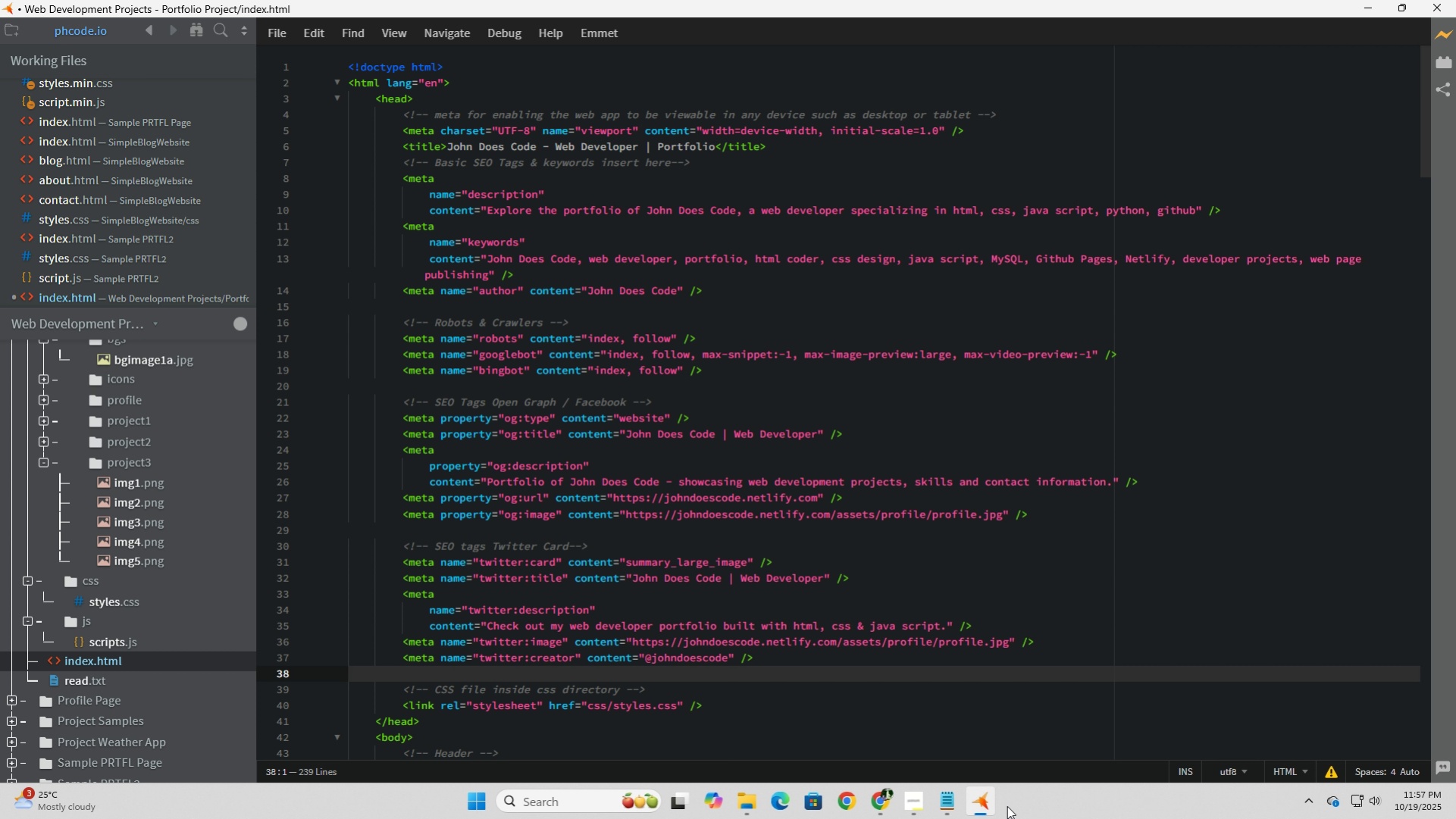 
wait(5.58)
 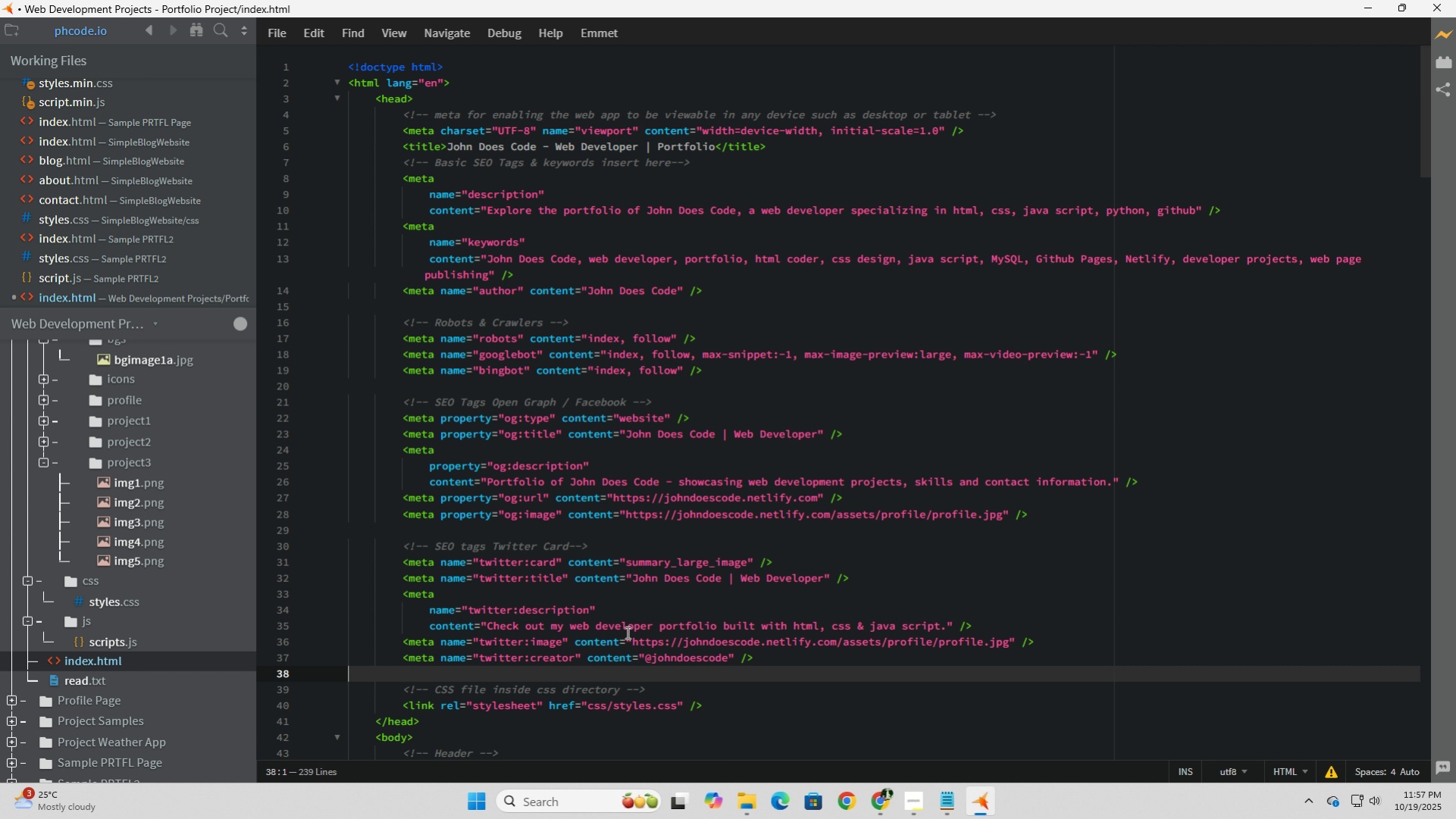 
left_click([882, 800])
 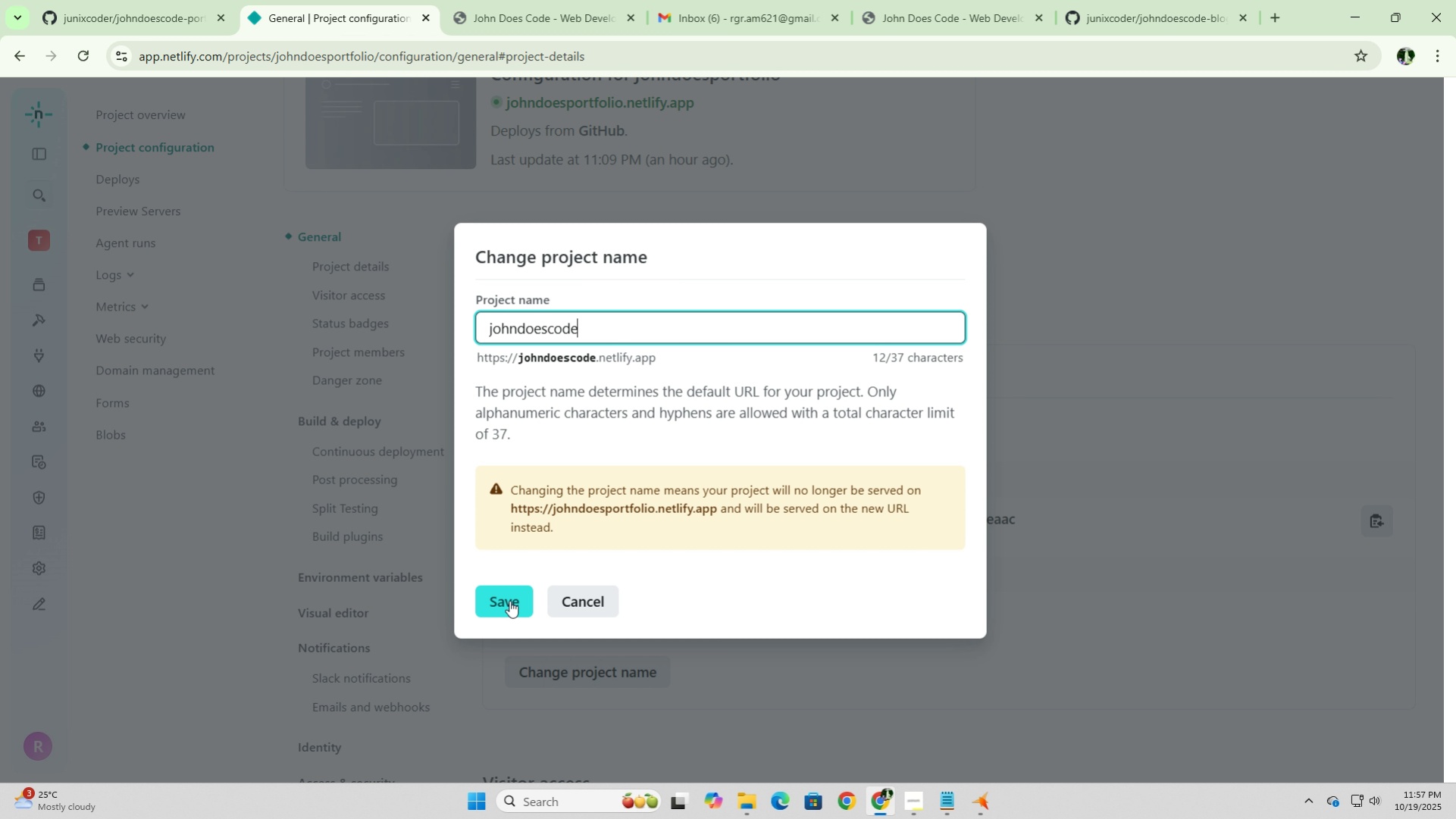 
left_click([509, 600])
 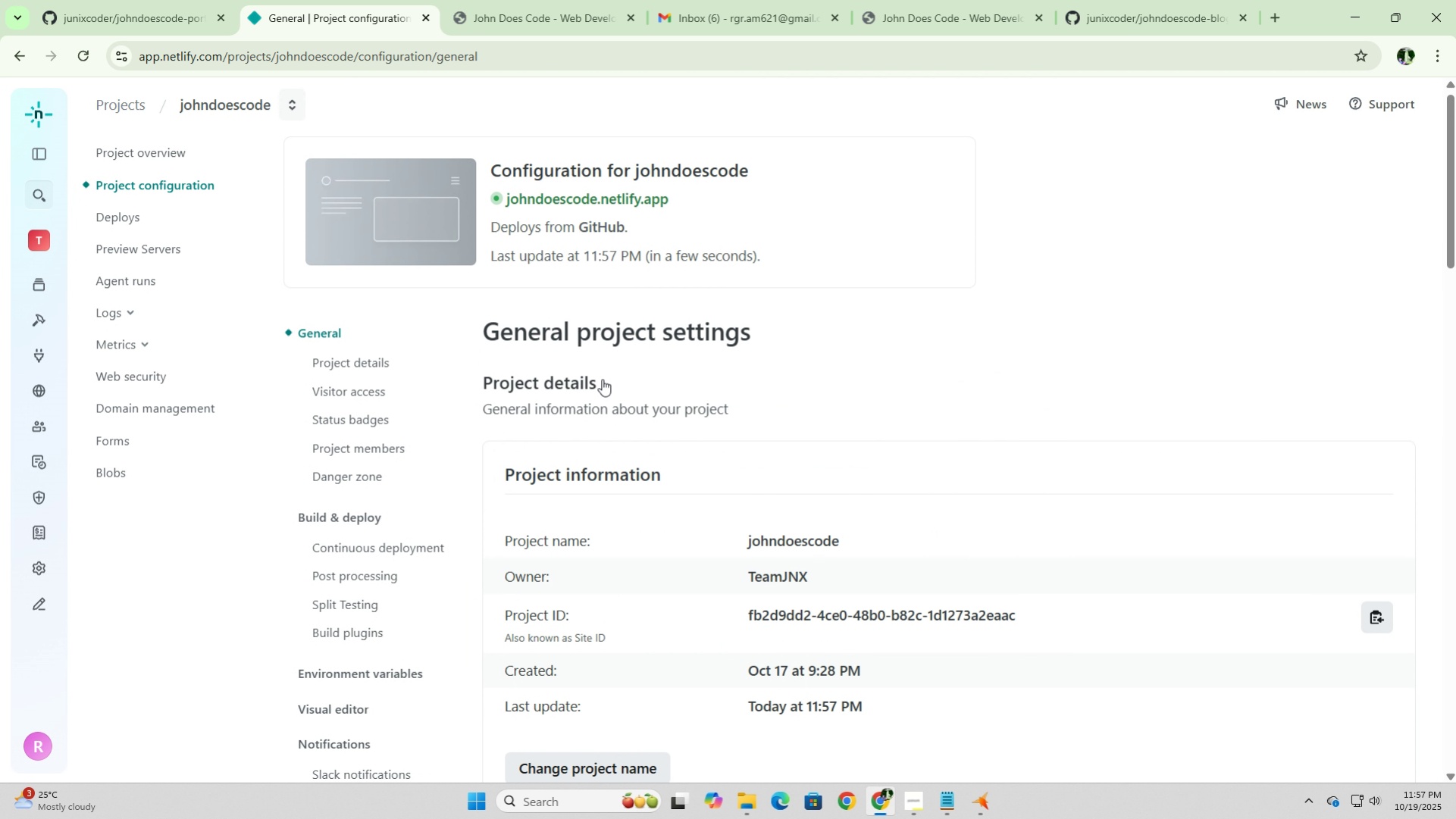 
wait(7.35)
 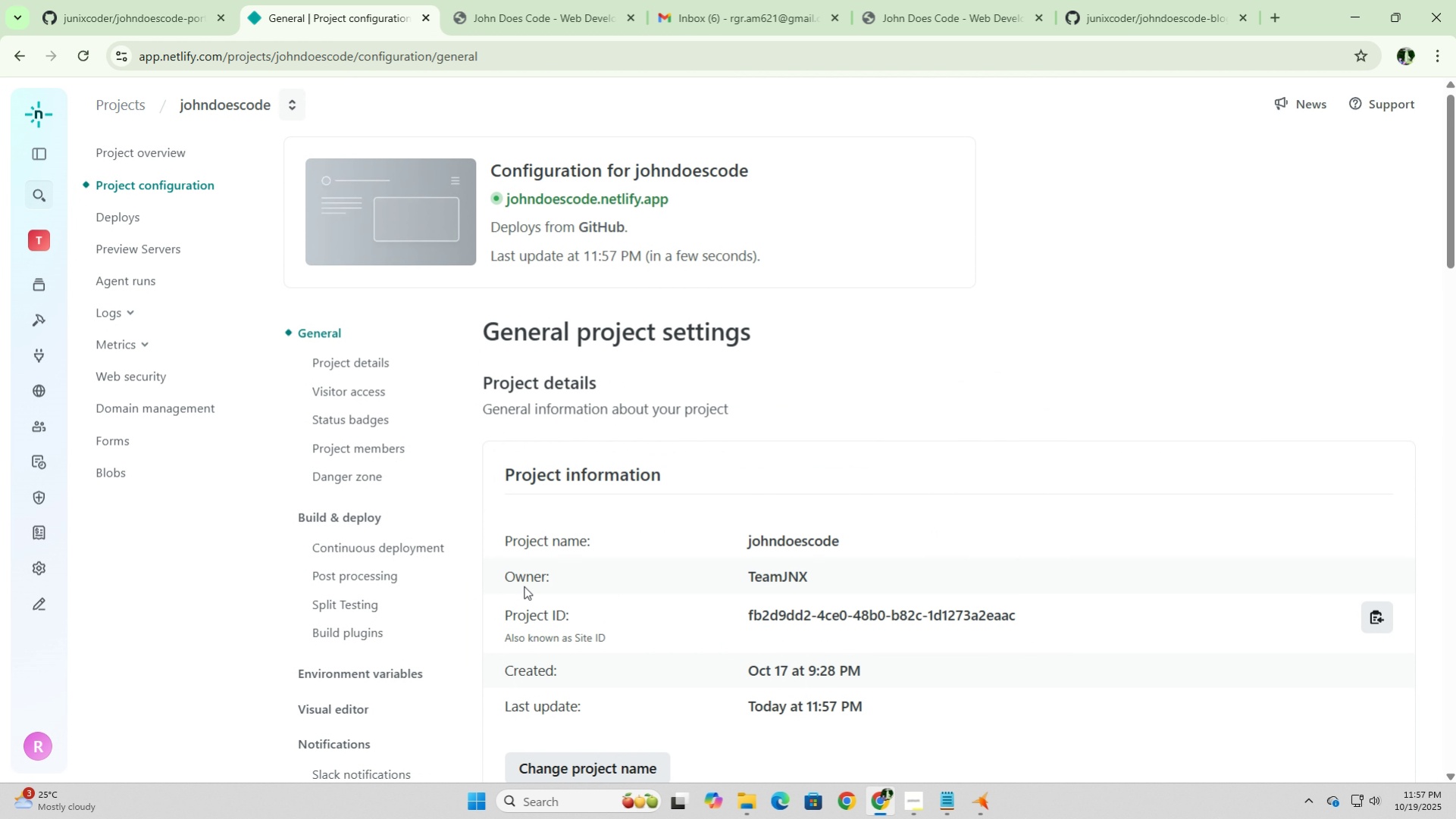 
left_click([599, 8])
 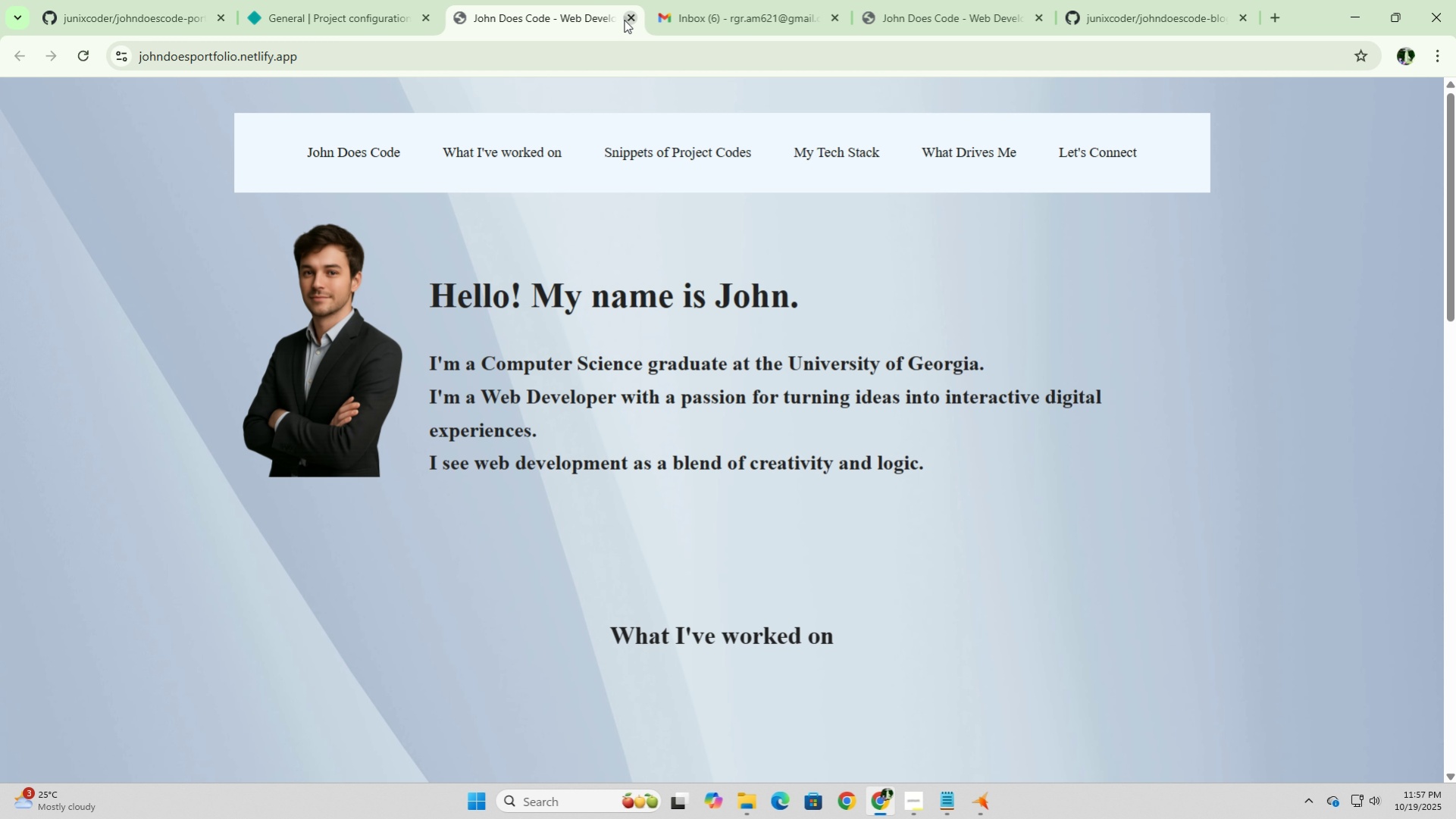 
left_click([624, 20])
 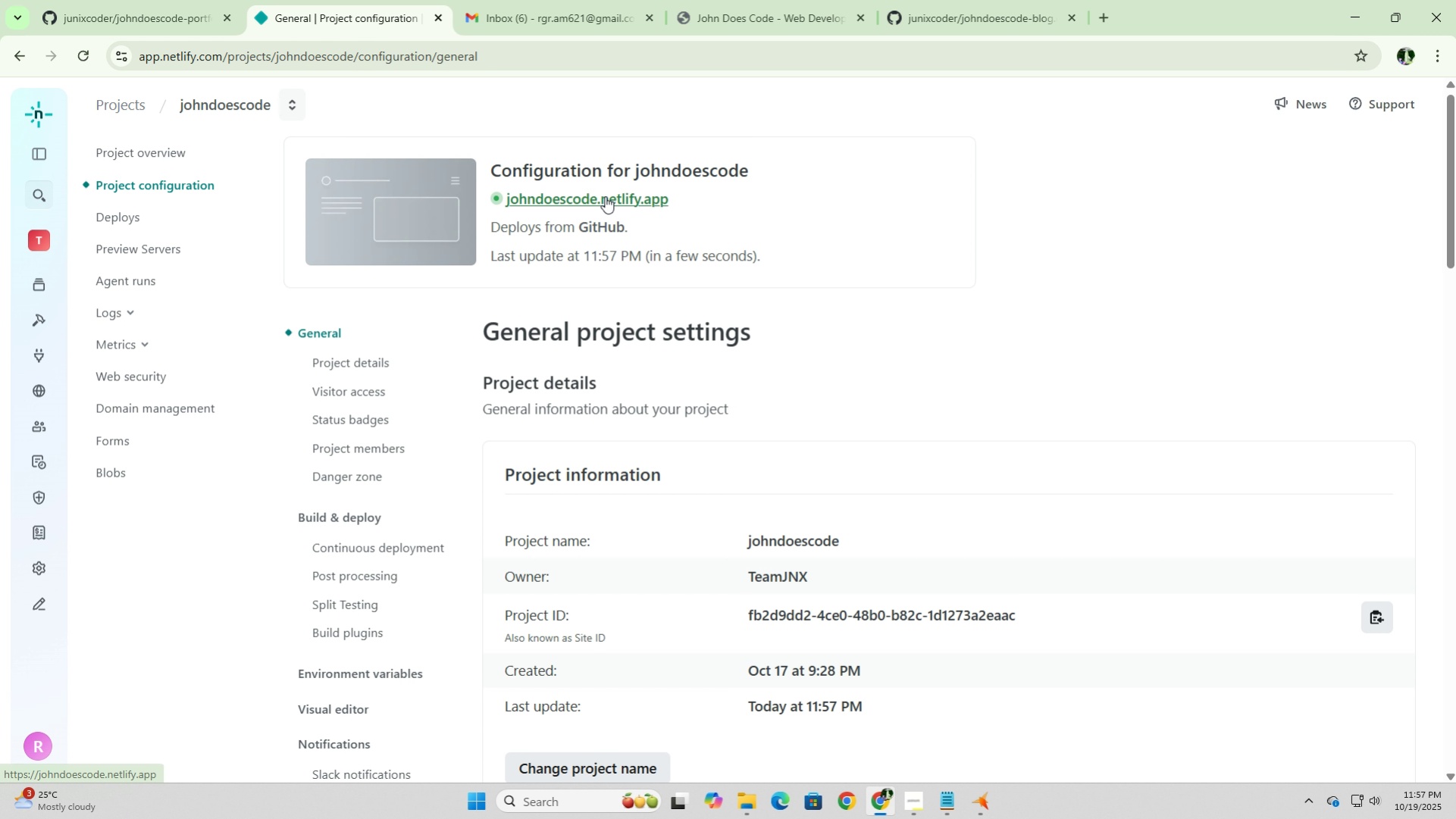 
left_click([605, 196])
 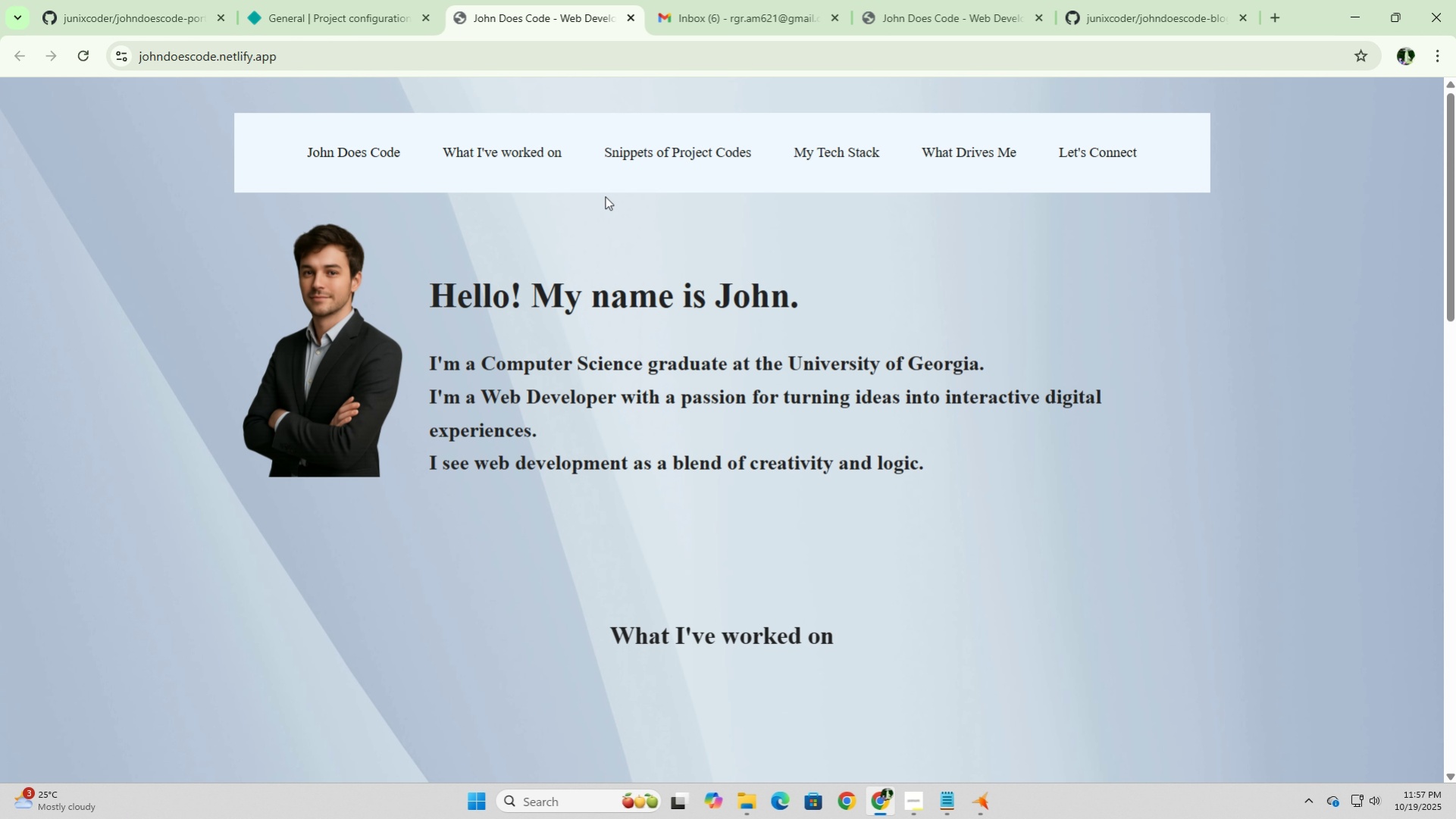 
left_click([678, 591])
 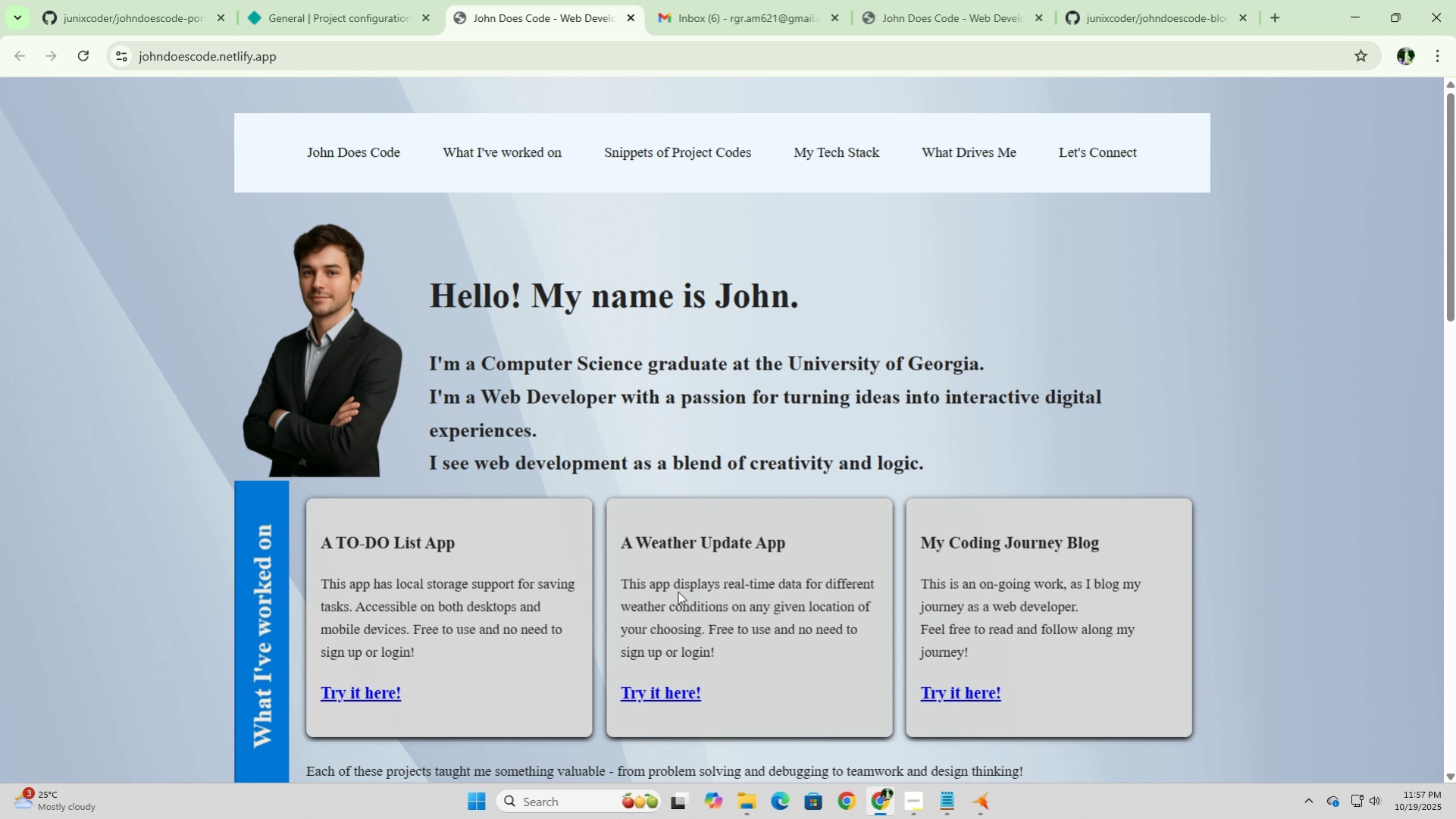 
scroll: coordinate [678, 591], scroll_direction: down, amount: 3.0
 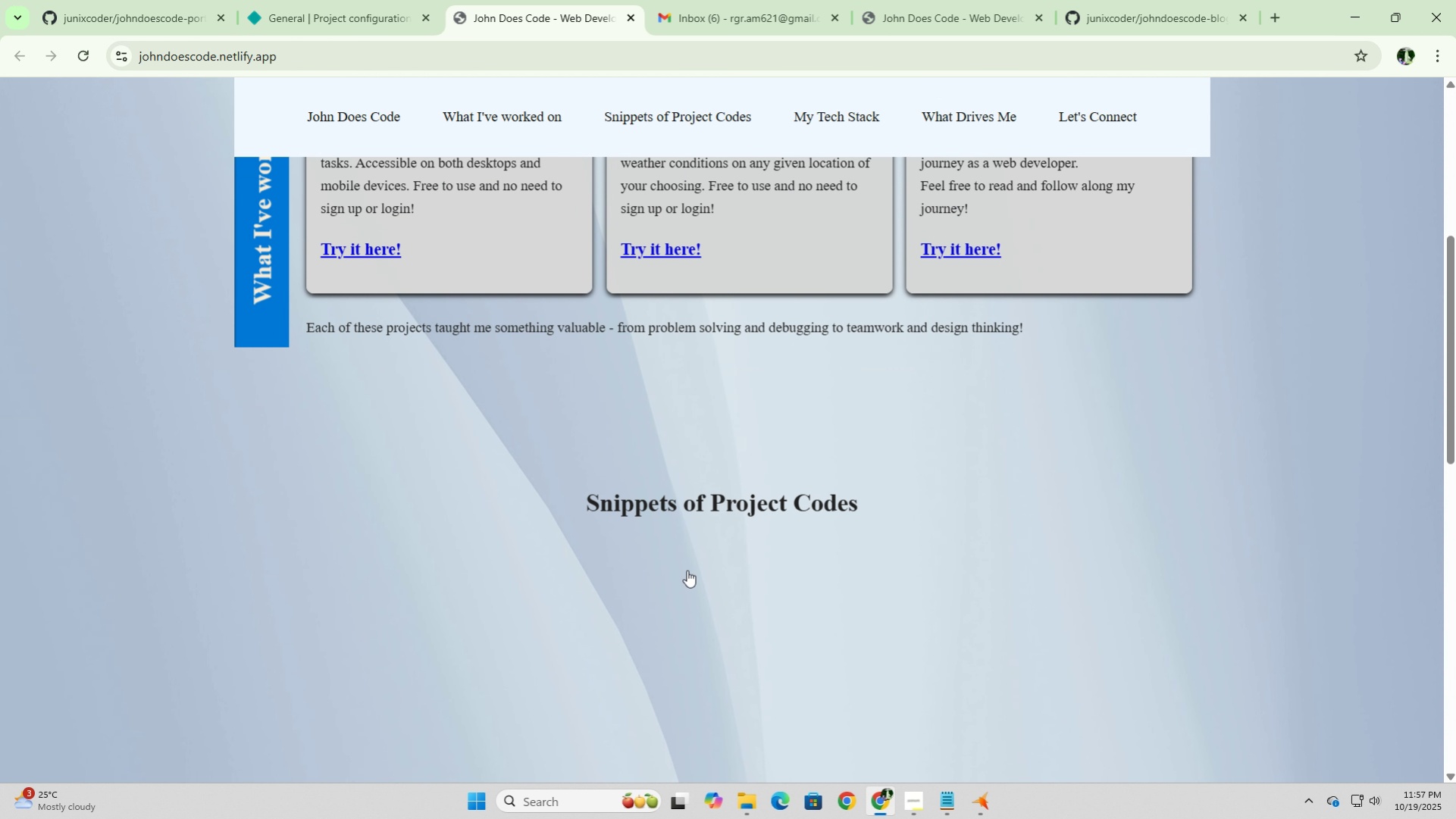 
left_click([700, 519])
 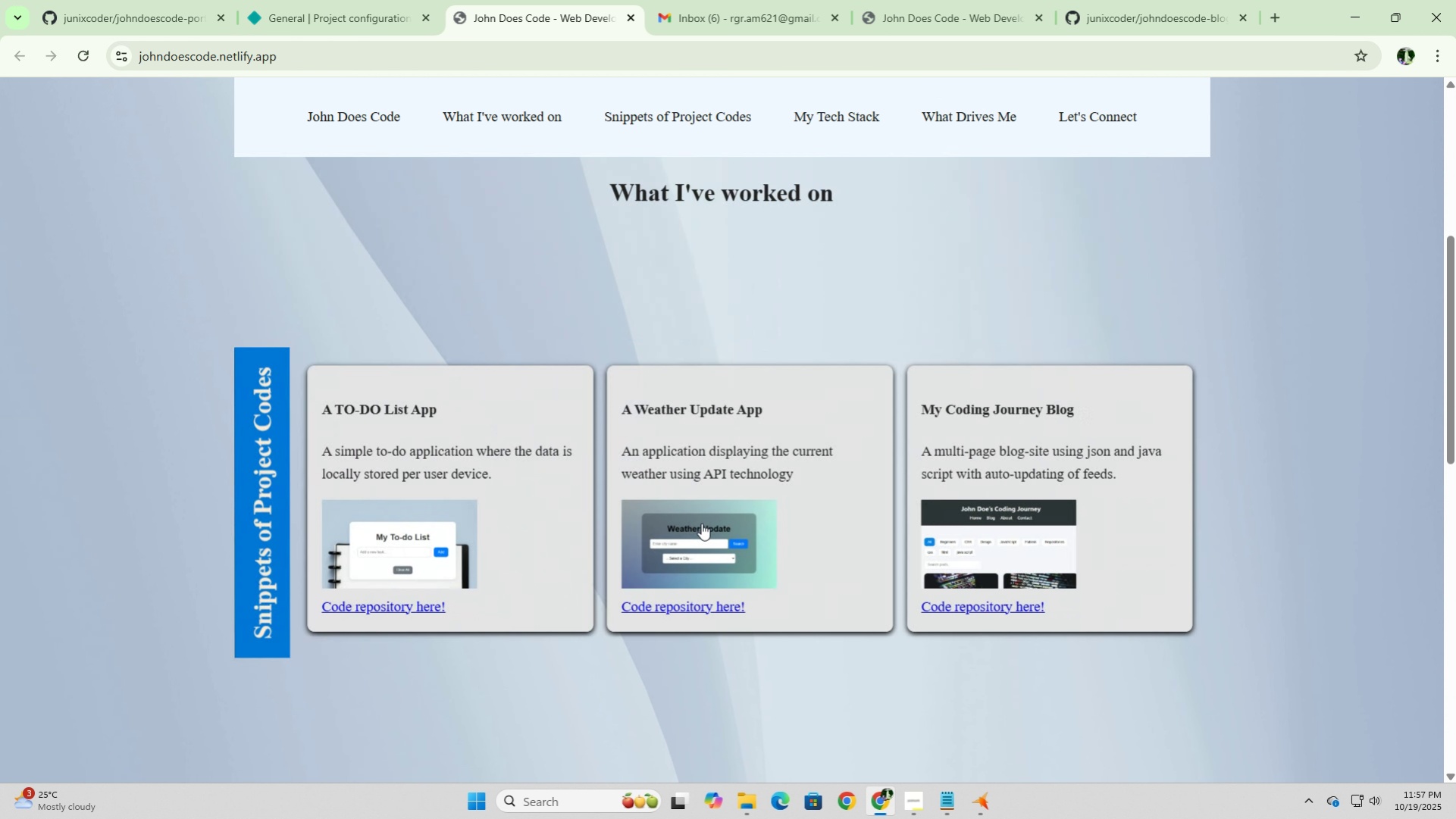 
scroll: coordinate [701, 523], scroll_direction: down, amount: 2.0
 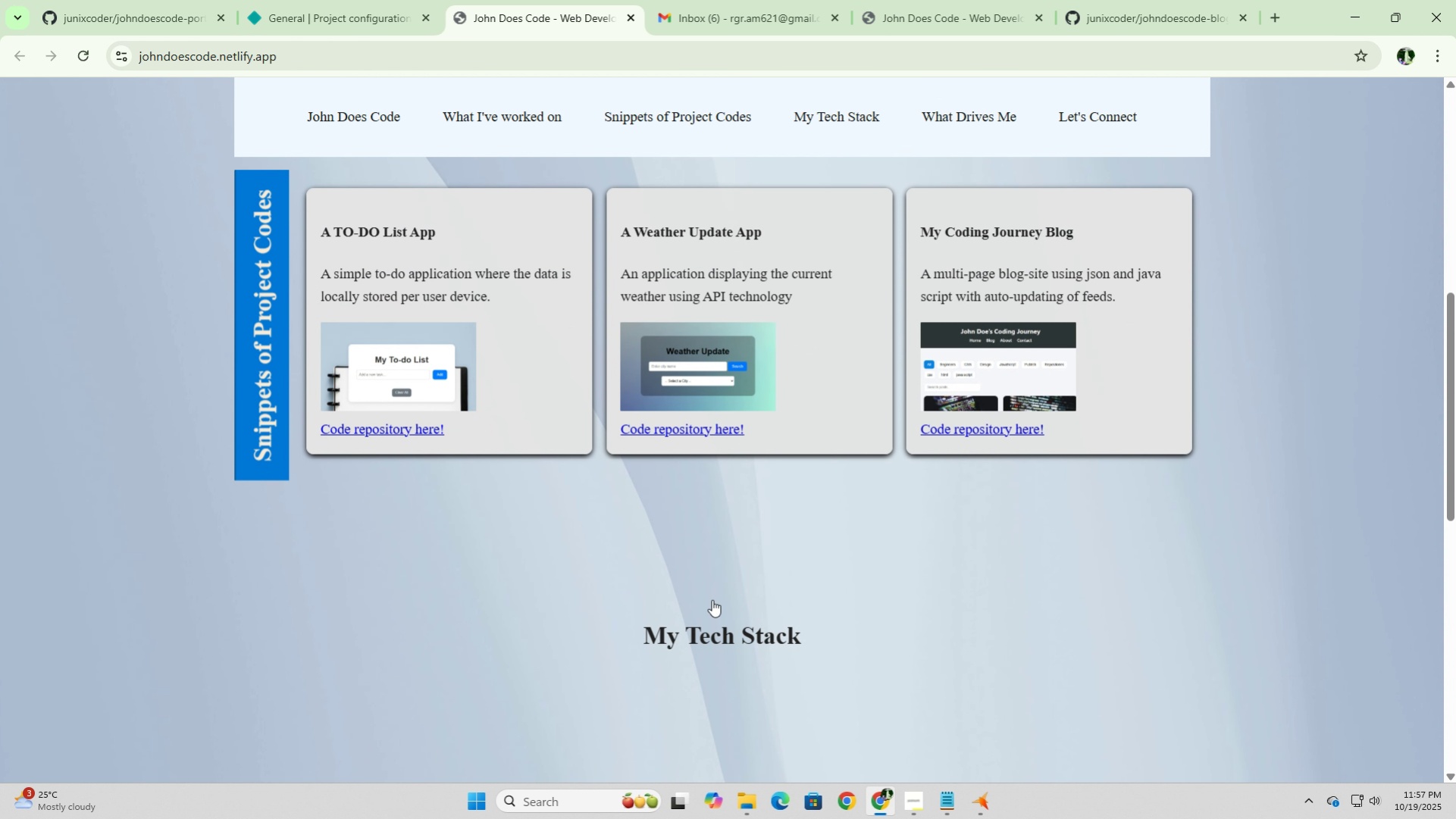 
left_click([712, 599])
 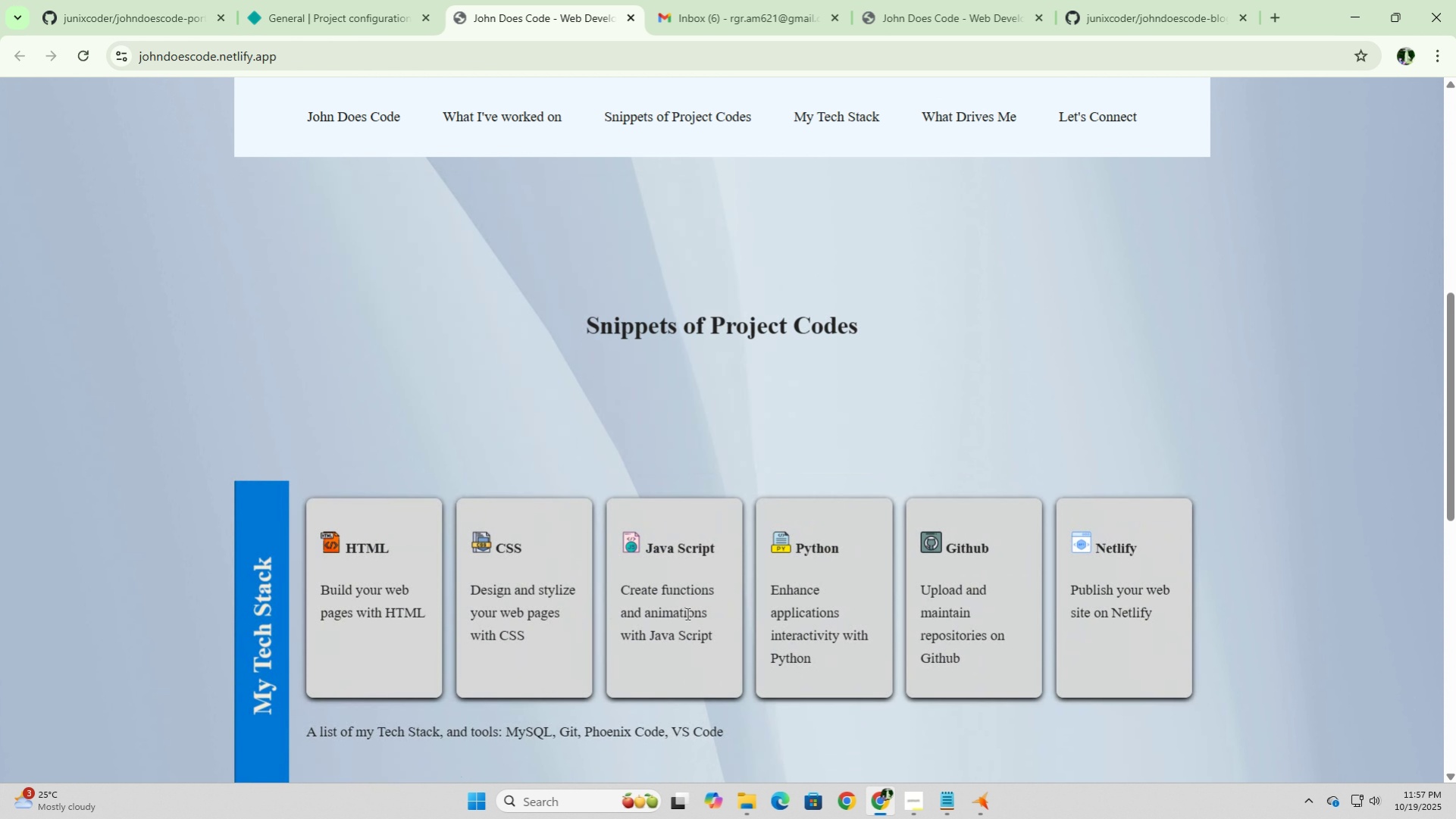 
scroll: coordinate [685, 613], scroll_direction: up, amount: 8.0
 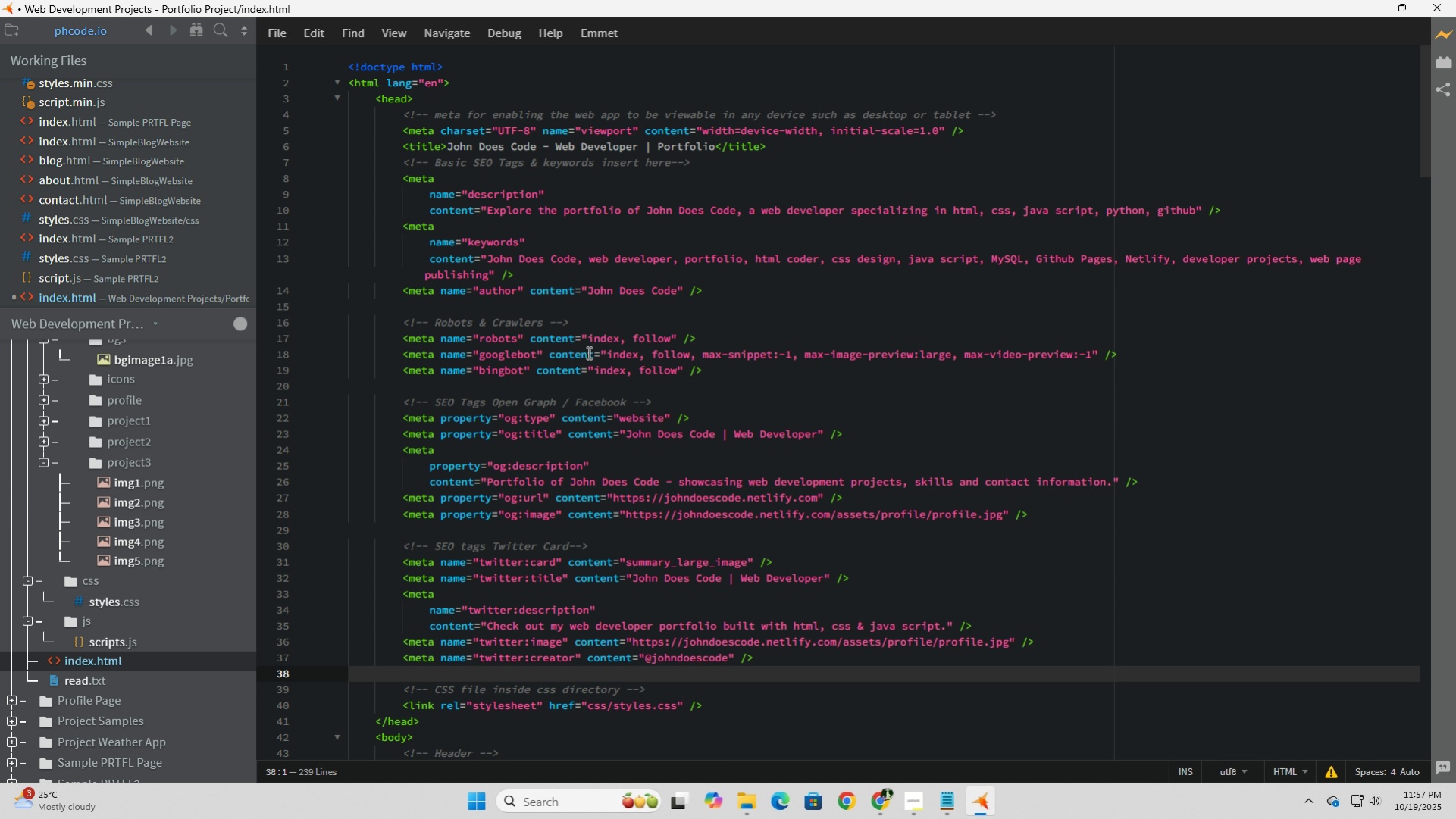 
wait(6.8)
 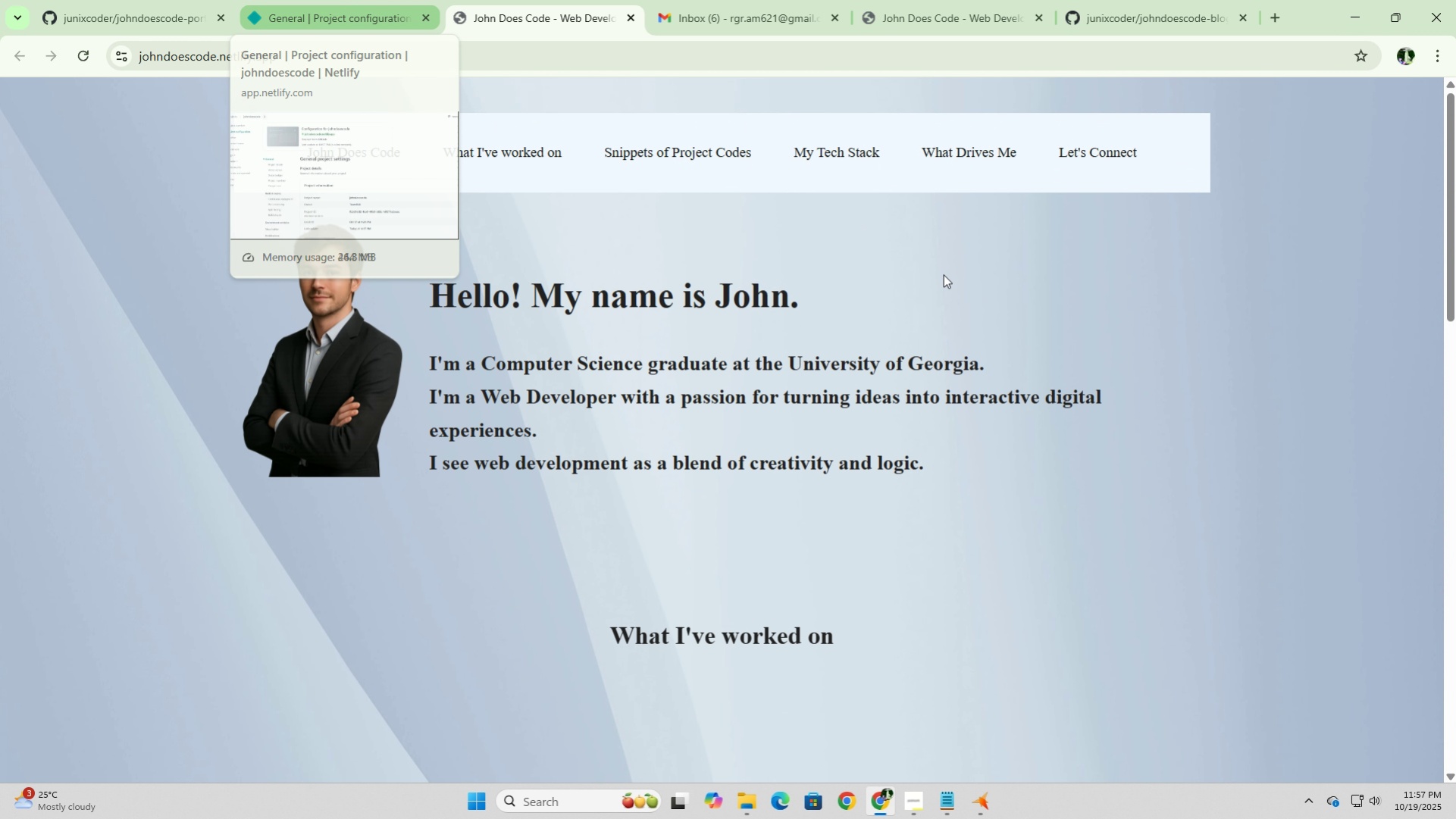 
left_click([814, 504])
 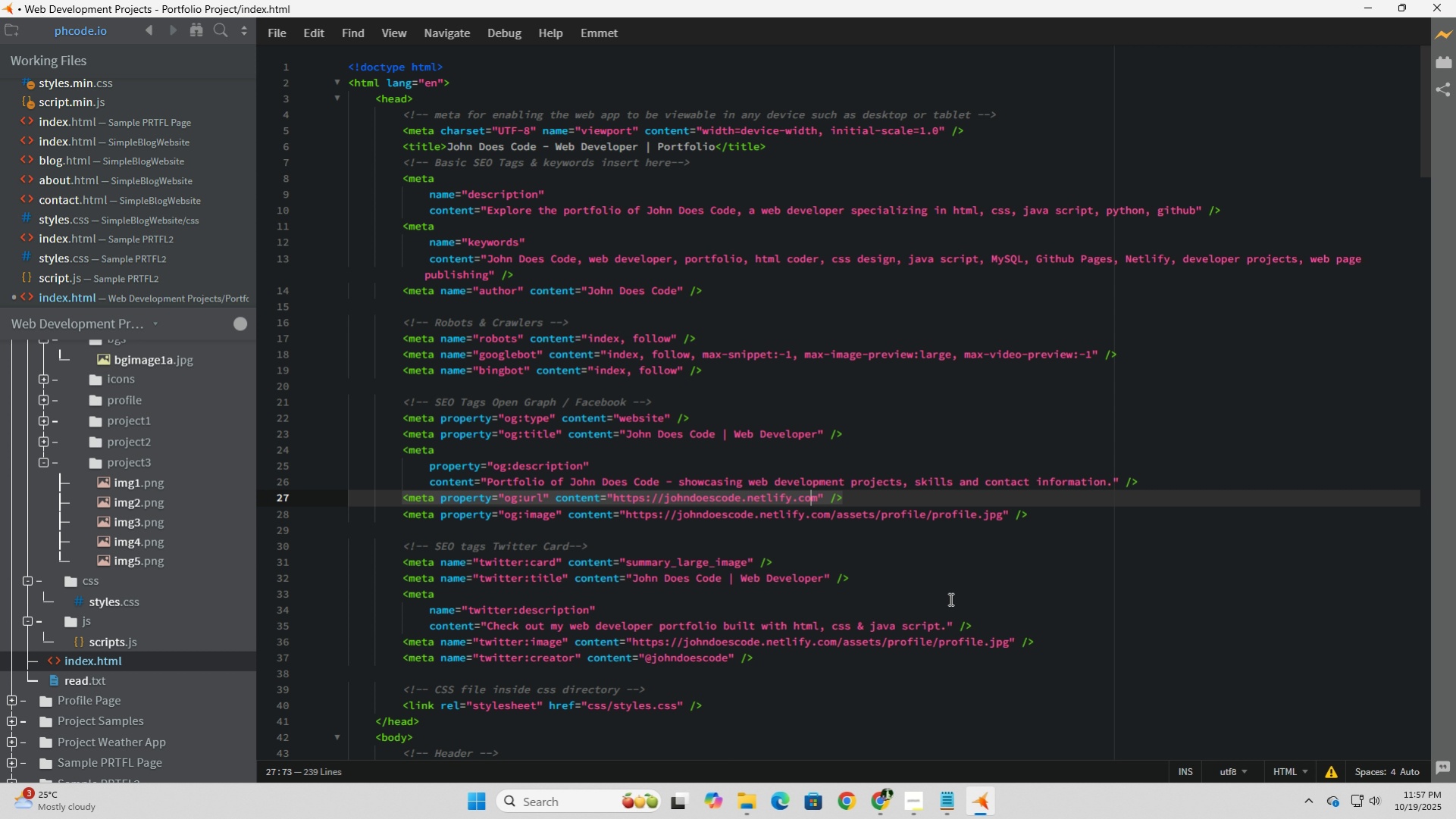 
key(ArrowRight)
 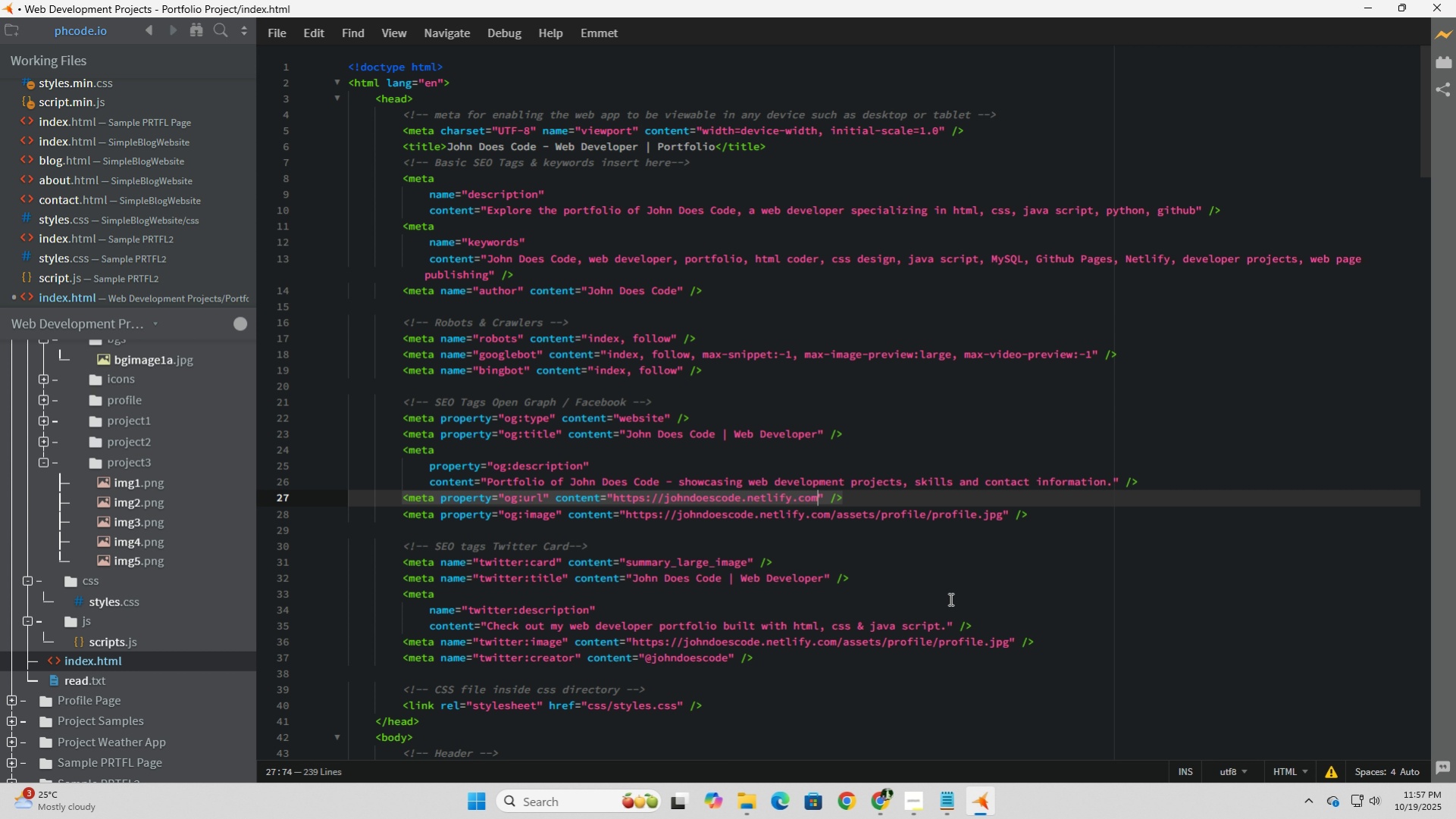 
key(Backspace)
key(Backspace)
key(Backspace)
type(app)
 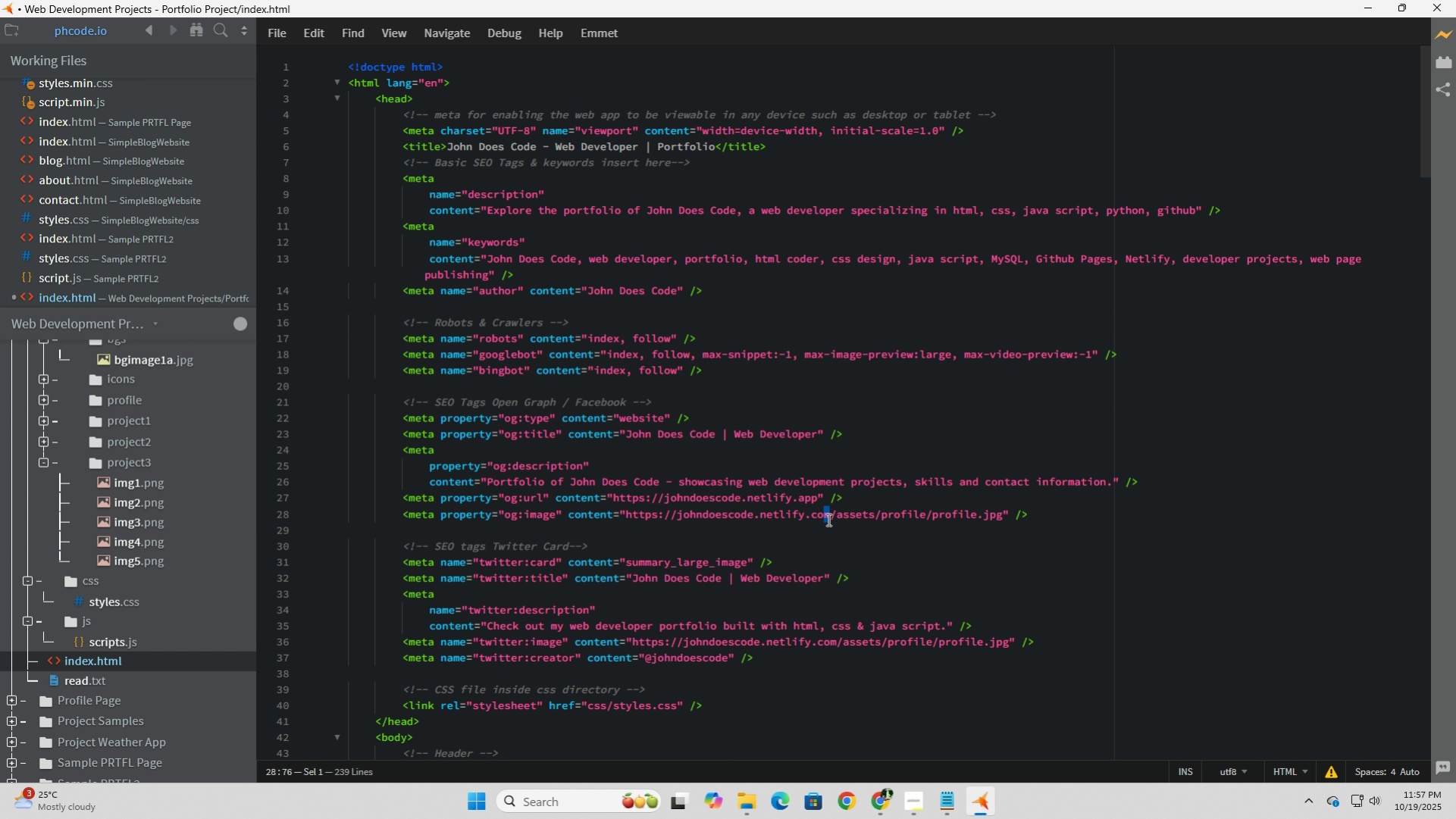 
key(ArrowRight)
 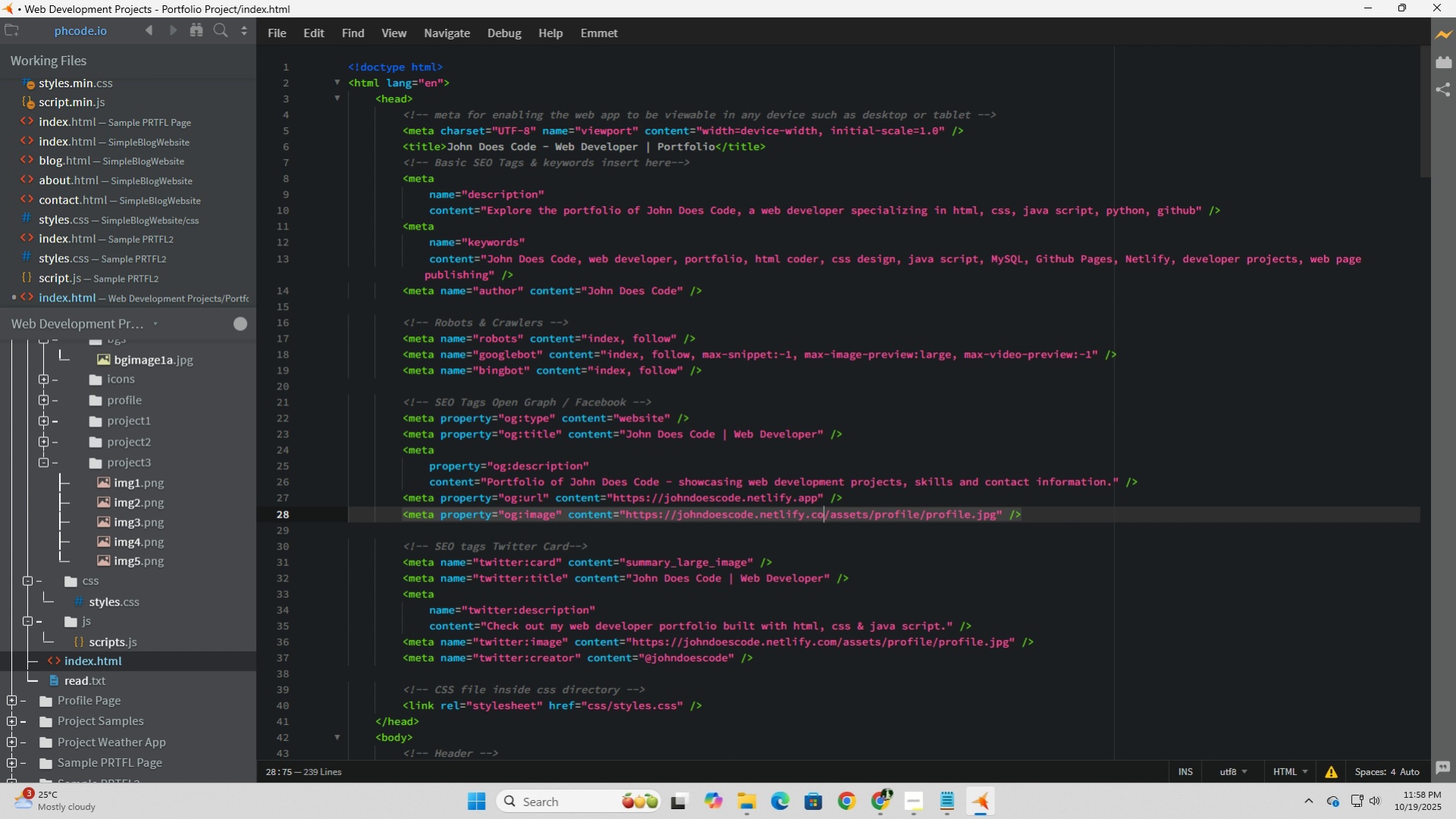 
key(Backspace)
key(Backspace)
key(Backspace)
type(app)
 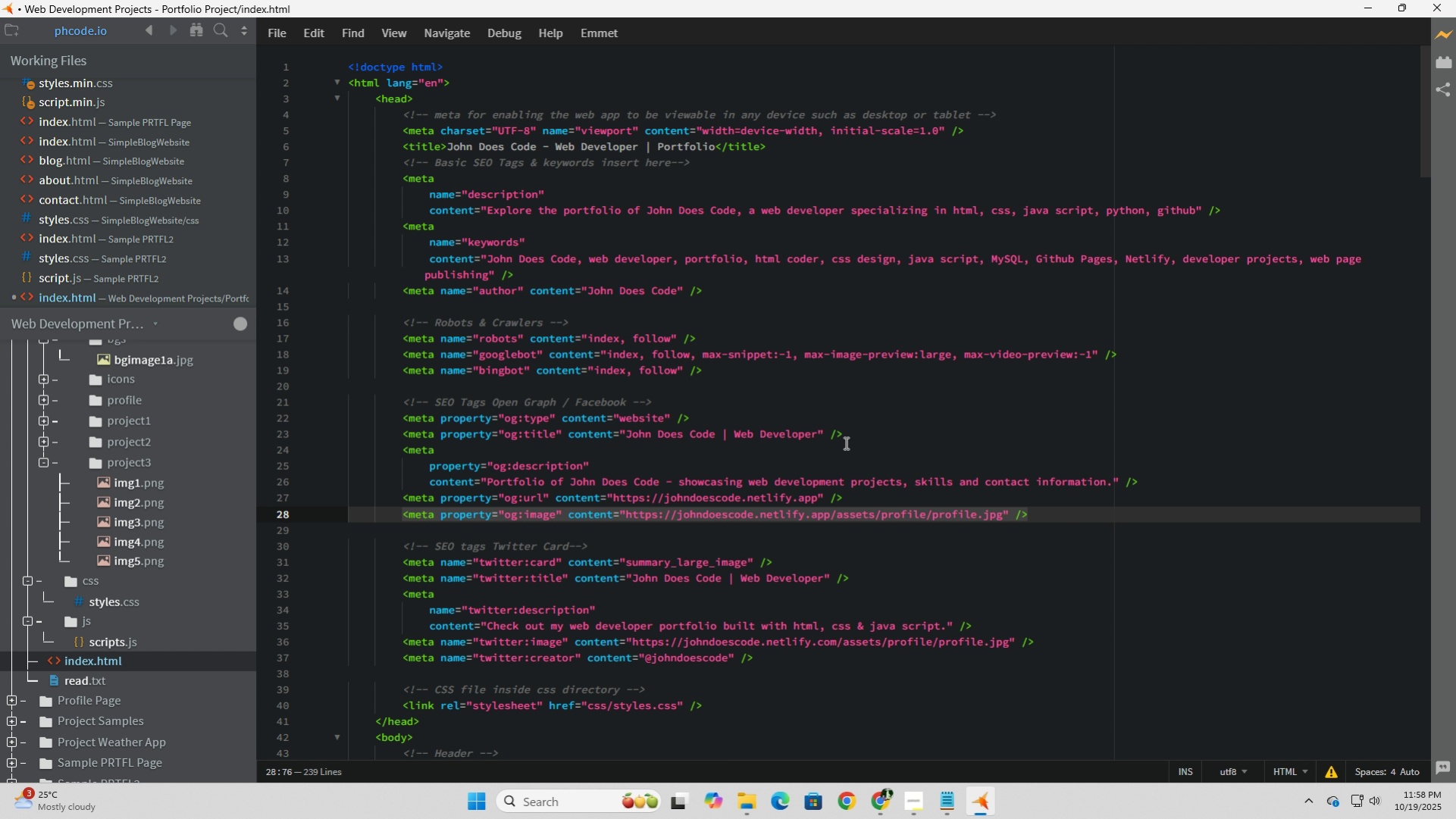 
mouse_move([783, 476])
 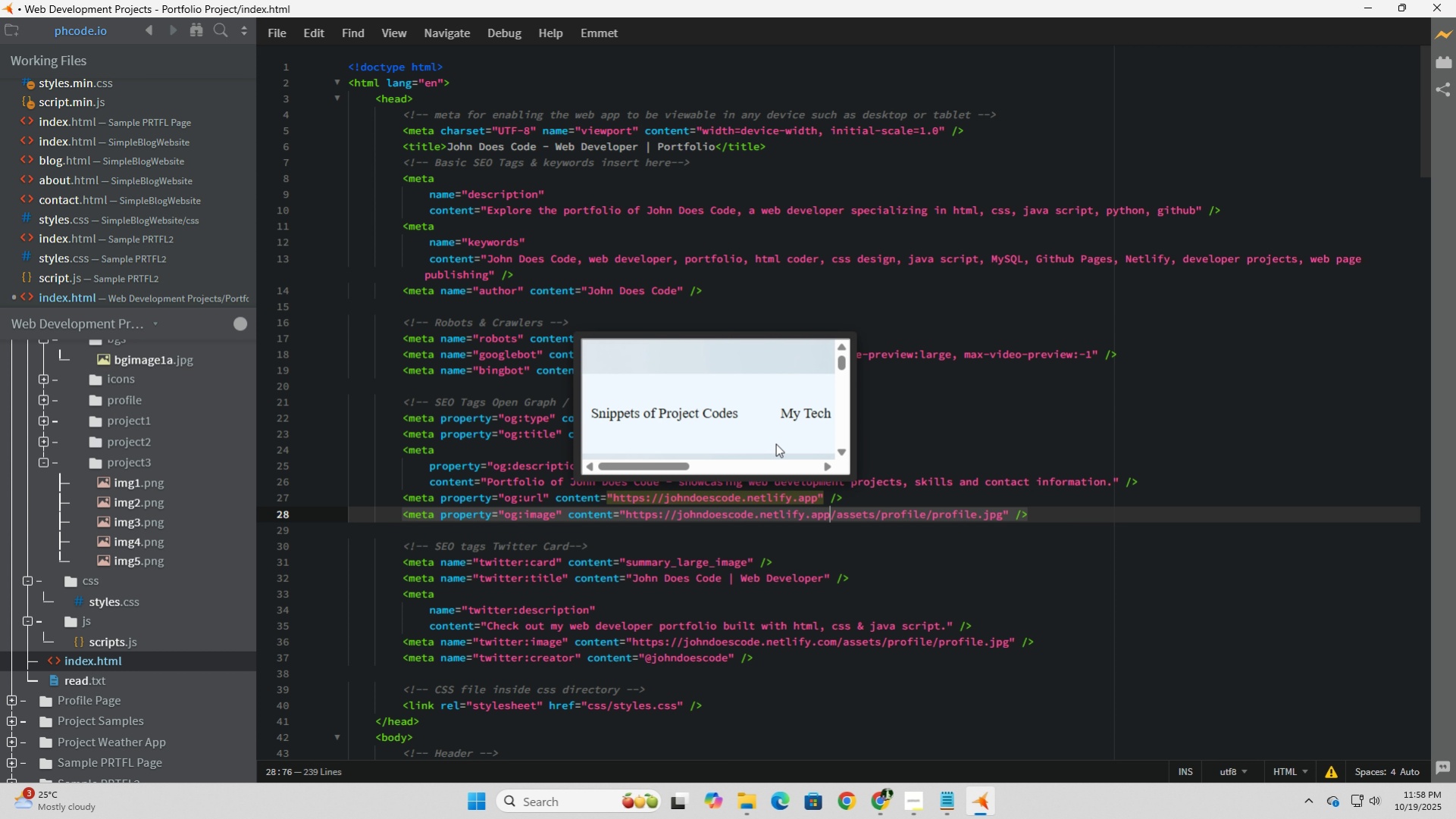 
scroll: coordinate [775, 443], scroll_direction: down, amount: 3.0
 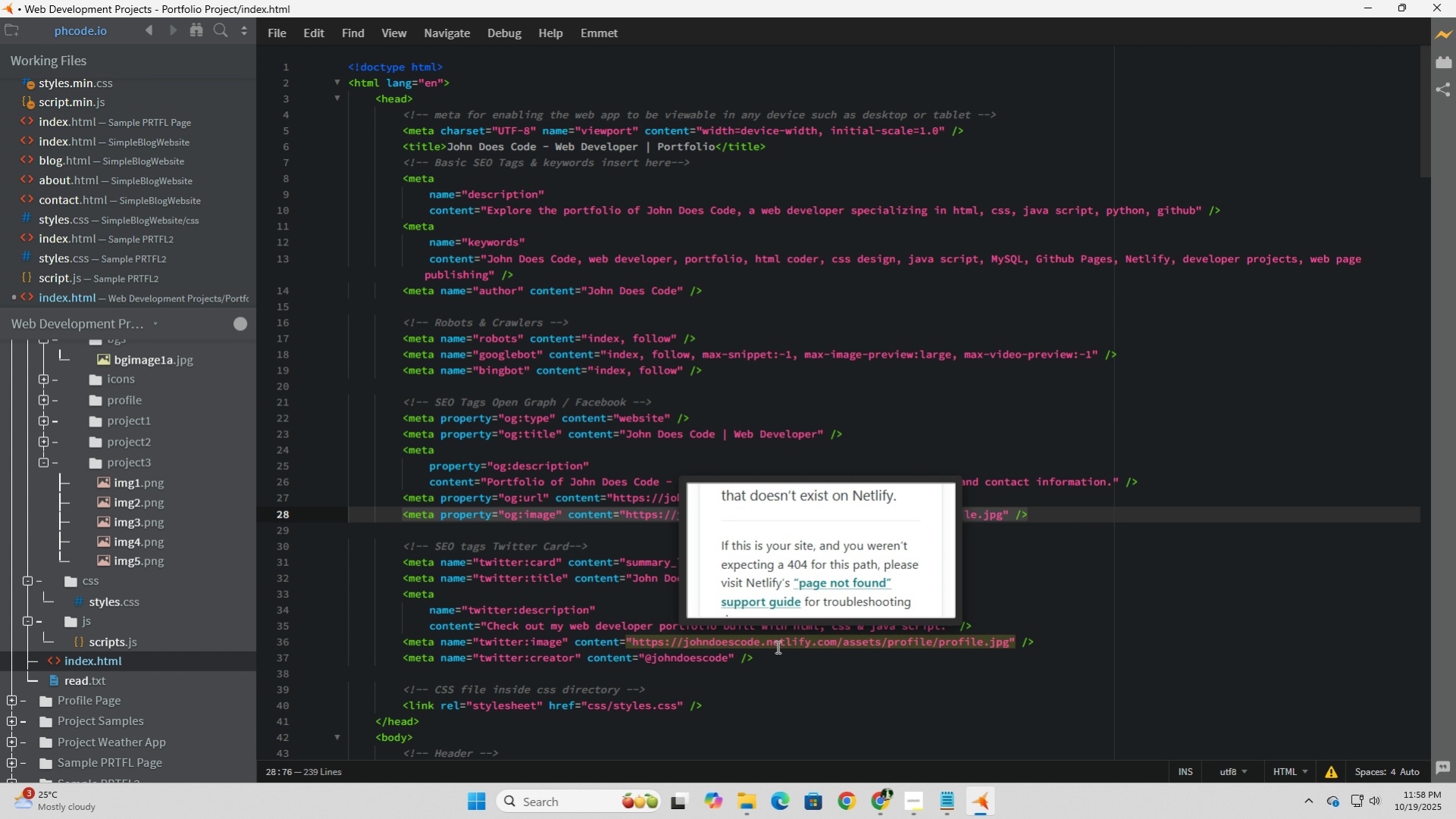 
left_click([835, 642])
 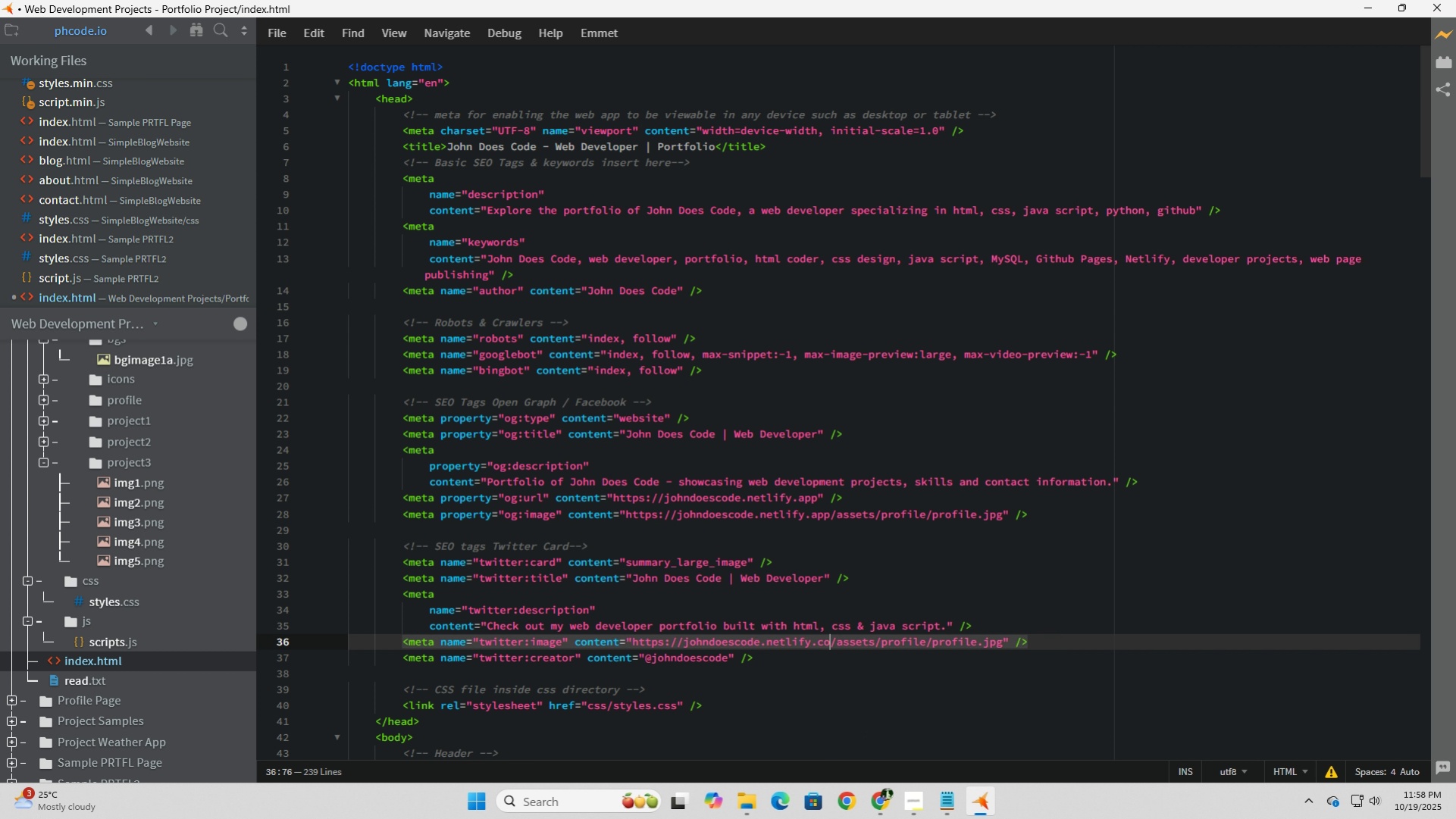 
key(Backspace)
key(Backspace)
key(Backspace)
type(app)
 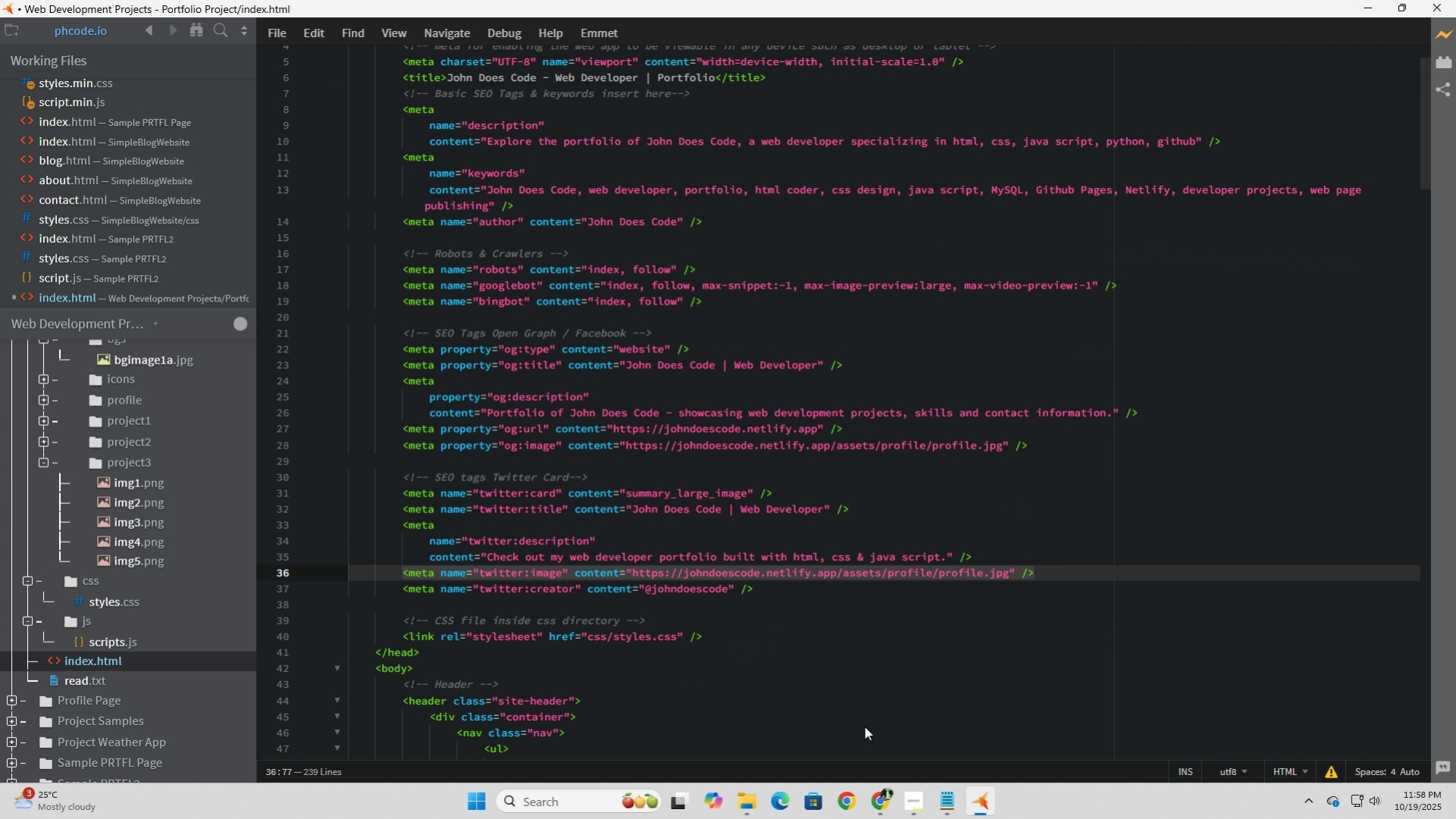 
scroll: coordinate [864, 726], scroll_direction: down, amount: 2.0
 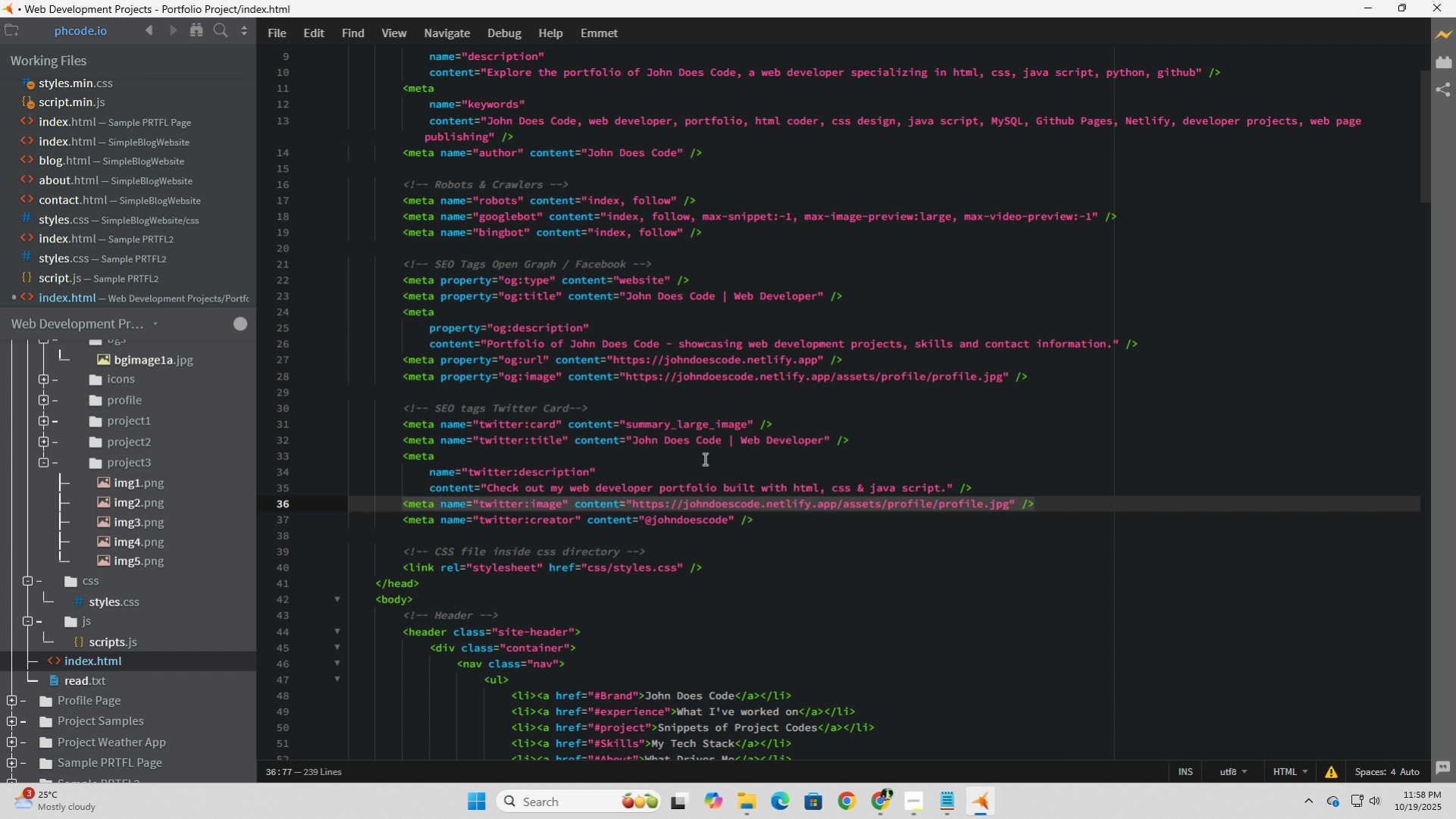 
wait(14.08)
 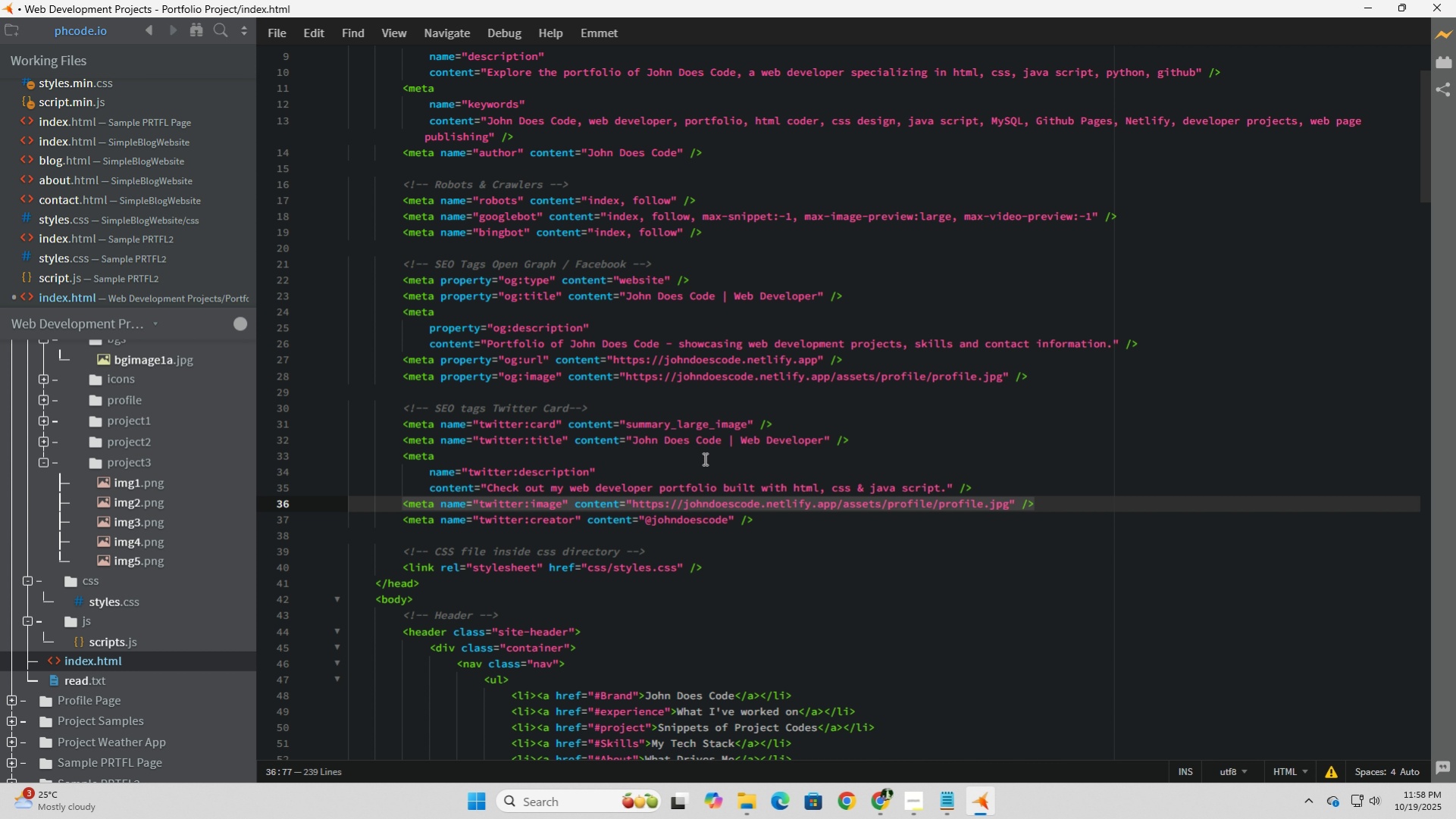 
scroll: coordinate [662, 660], scroll_direction: down, amount: 9.0
 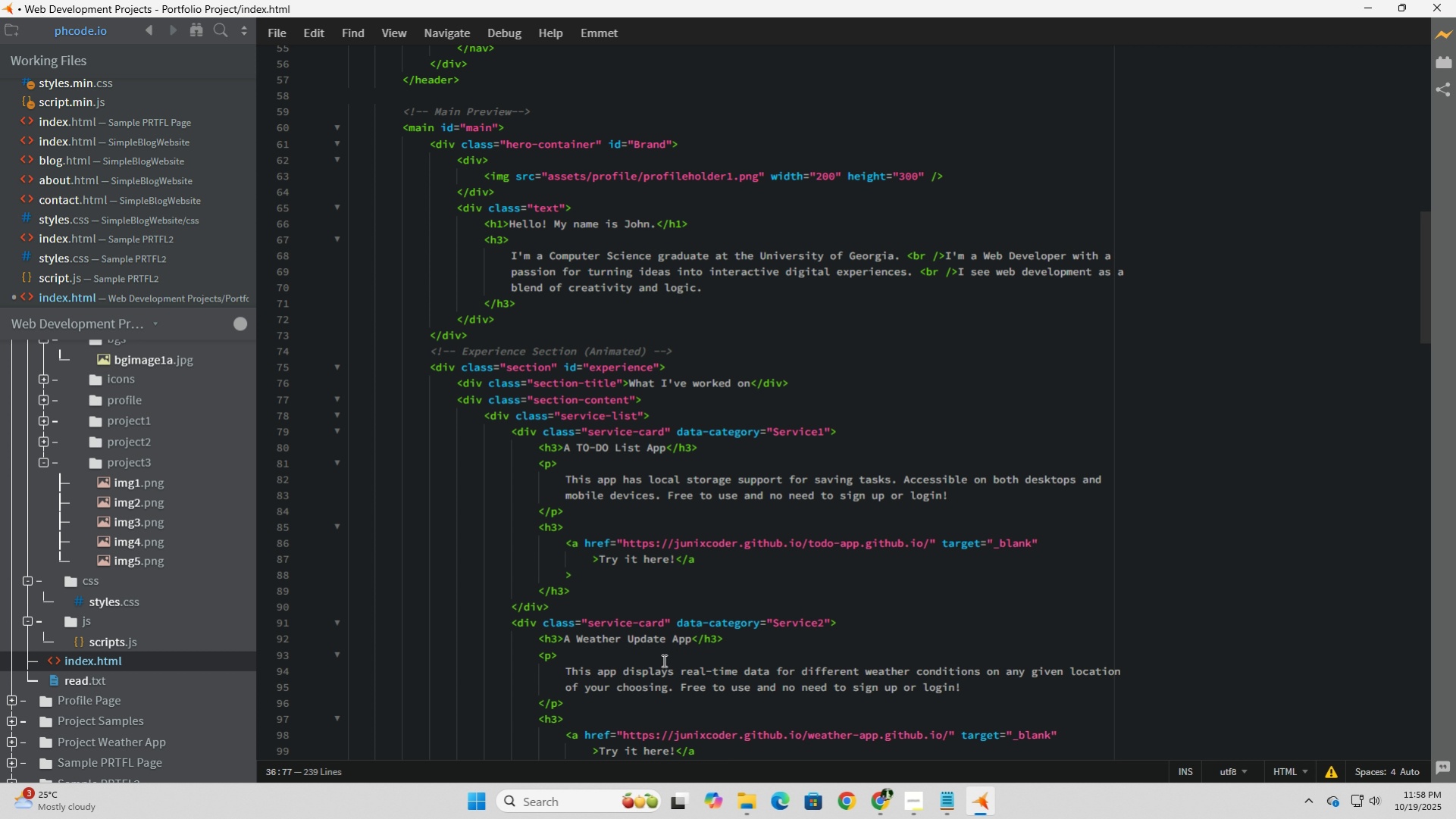 
wait(6.57)
 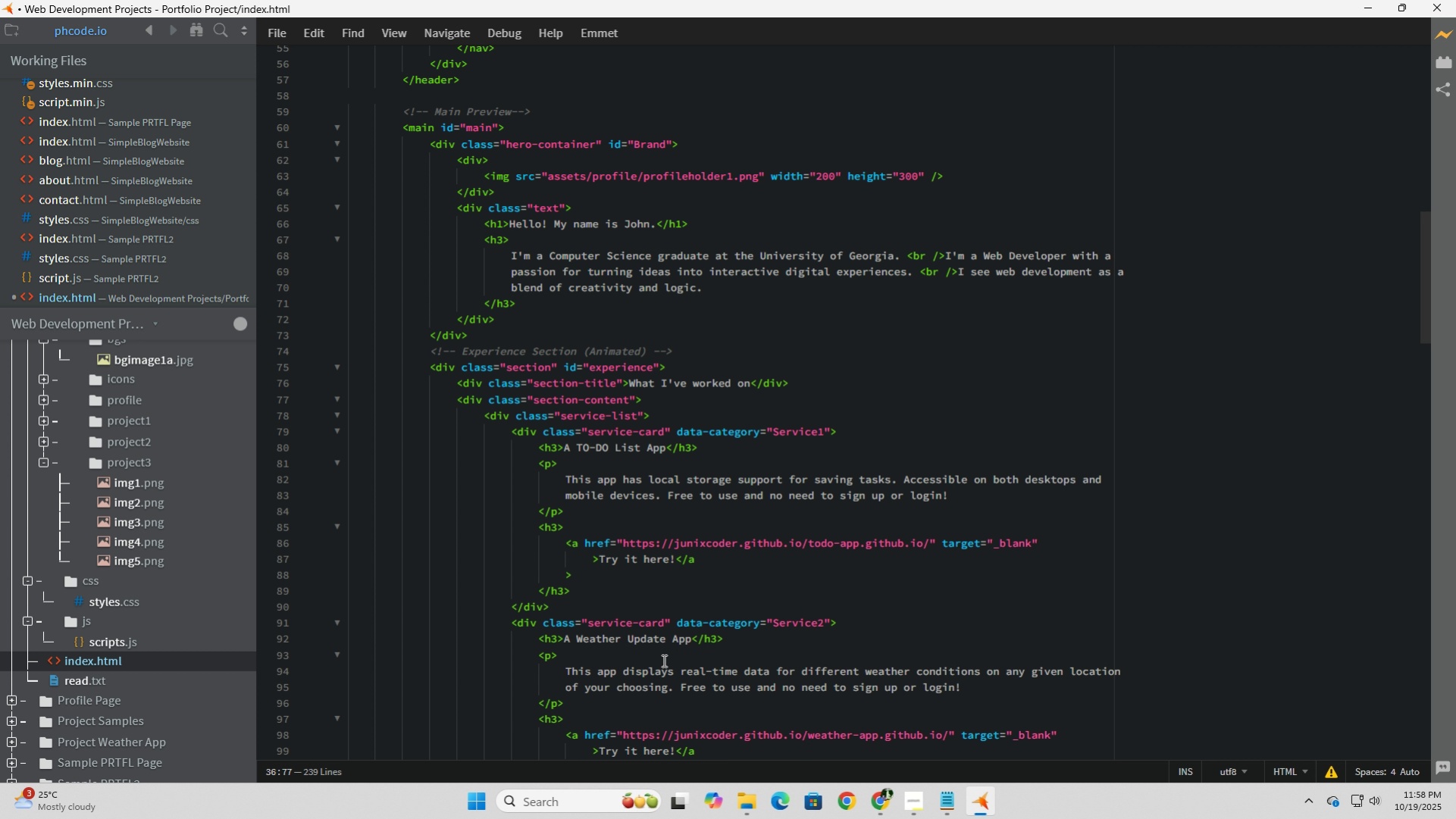 
scroll: coordinate [662, 660], scroll_direction: down, amount: 8.0
 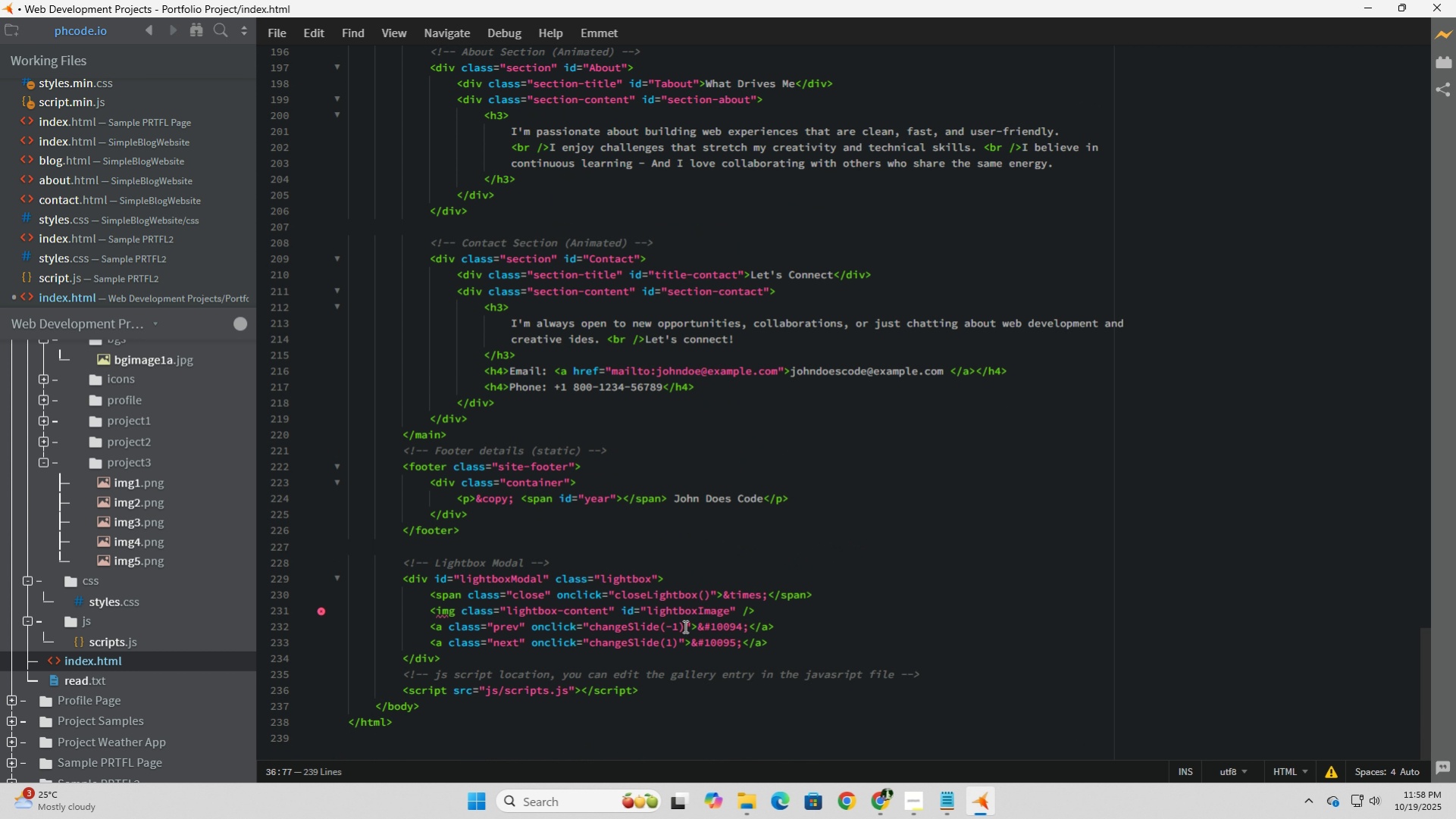 
left_click([797, 426])
 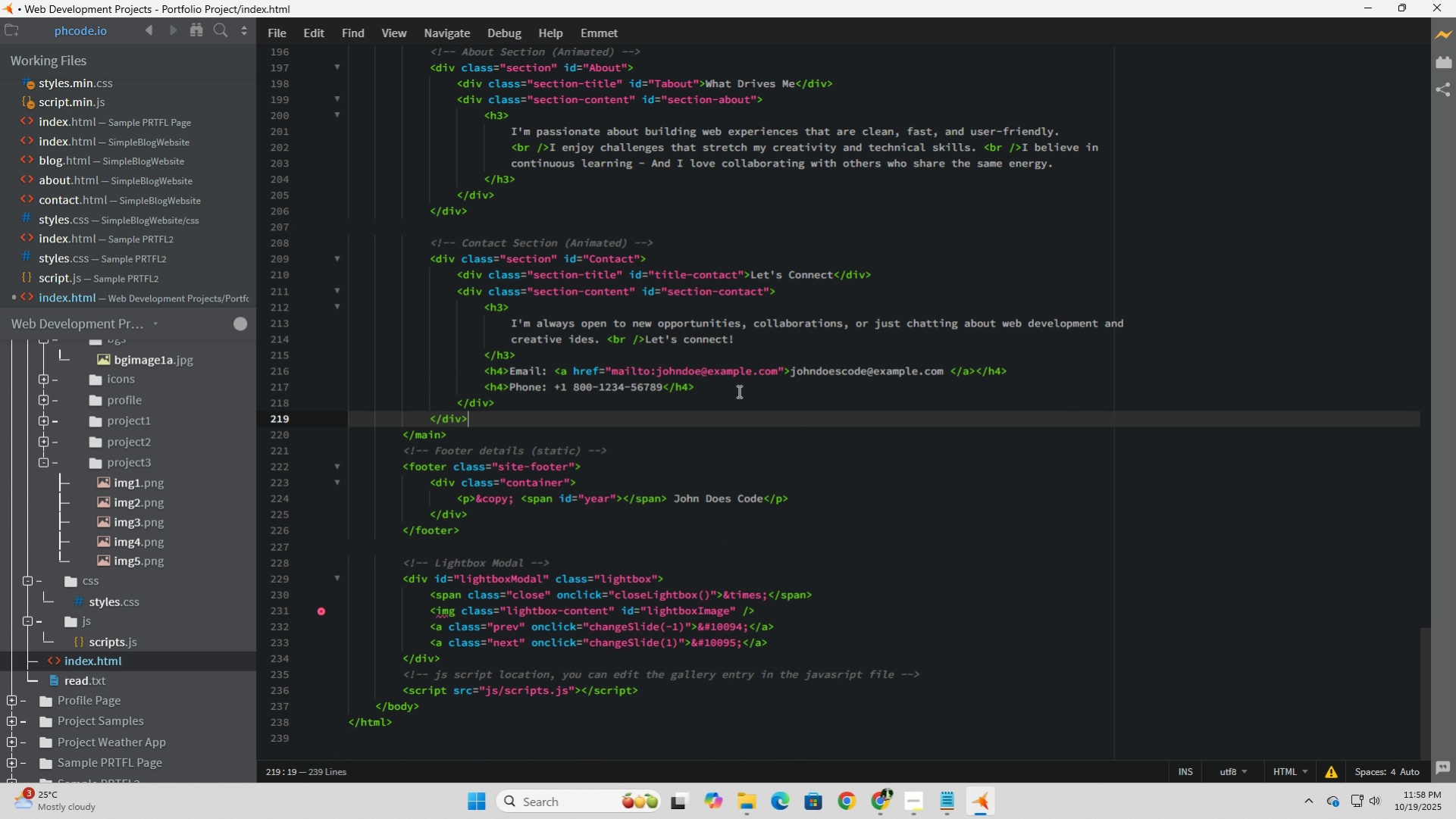 
left_click([737, 391])
 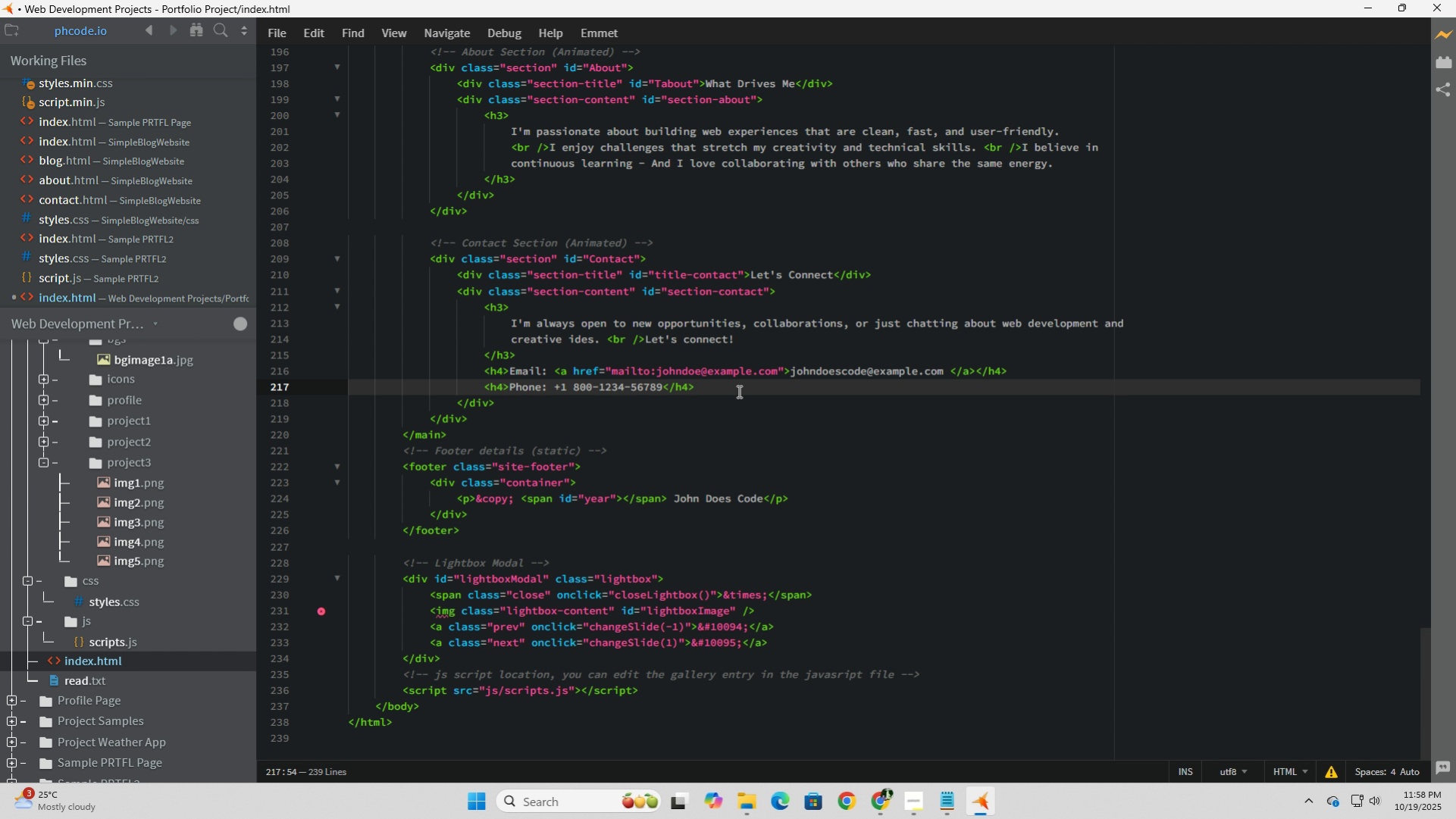 
wait(9.46)
 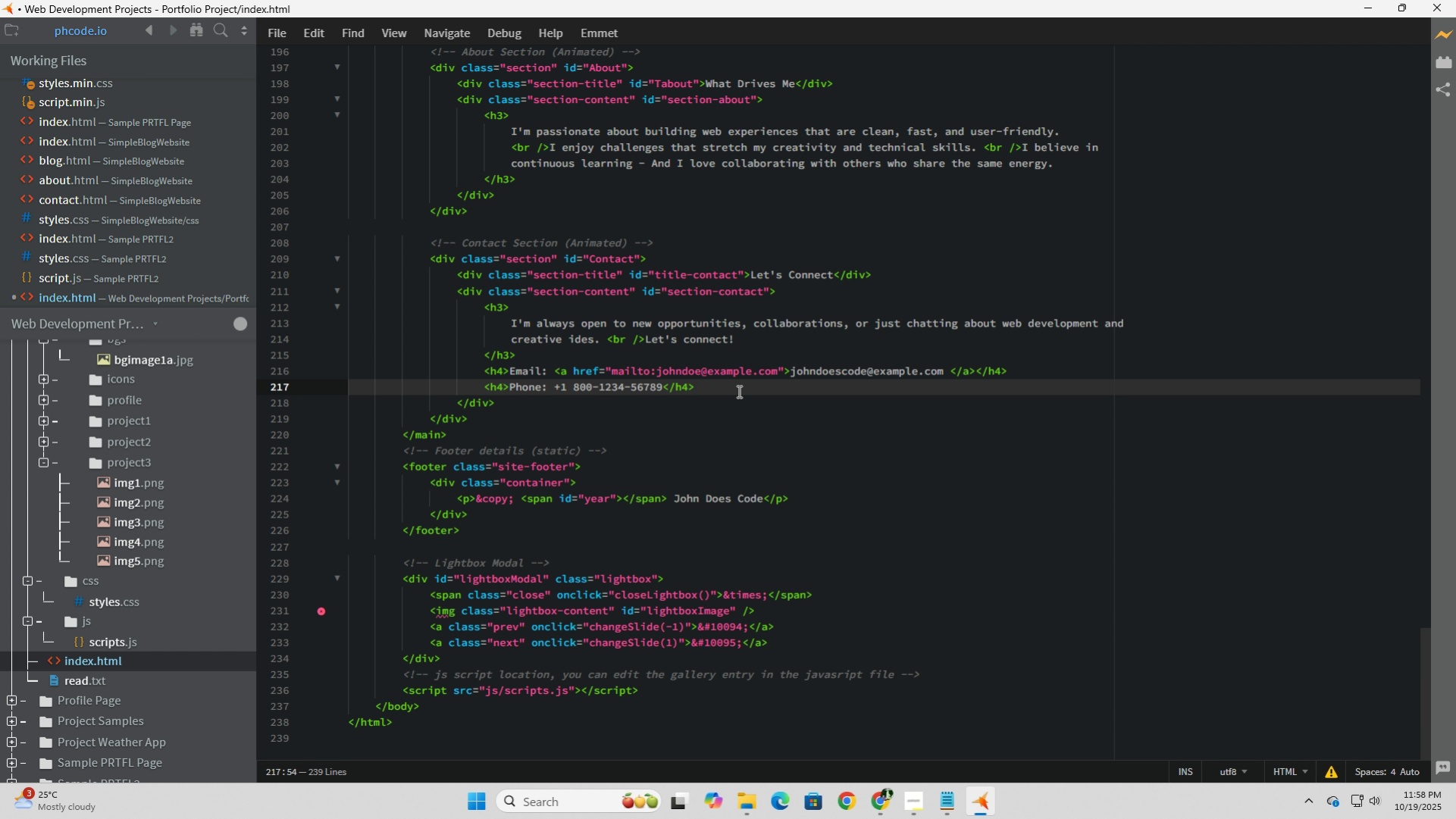 
left_click([697, 370])
 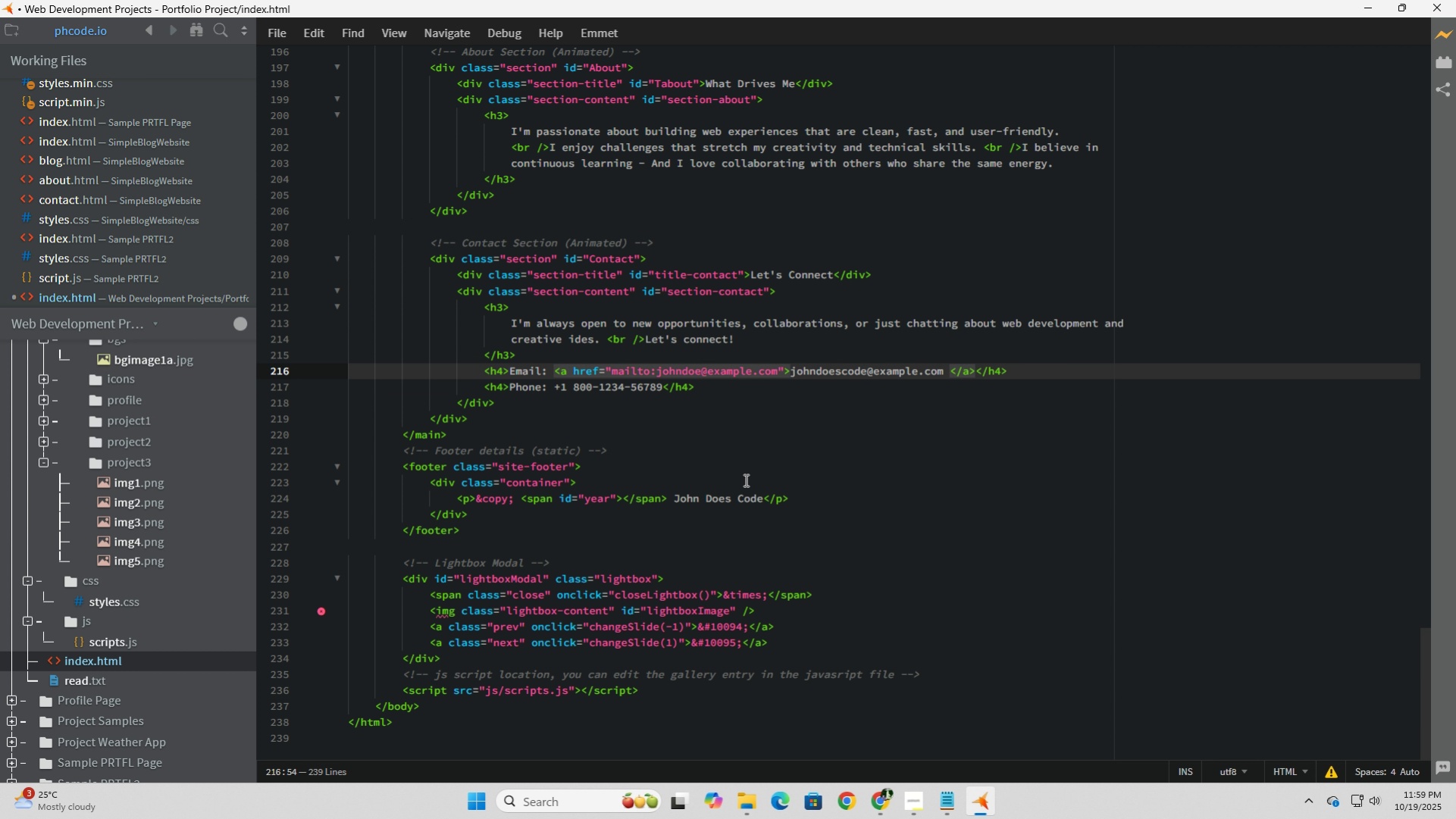 
key(ArrowRight)
 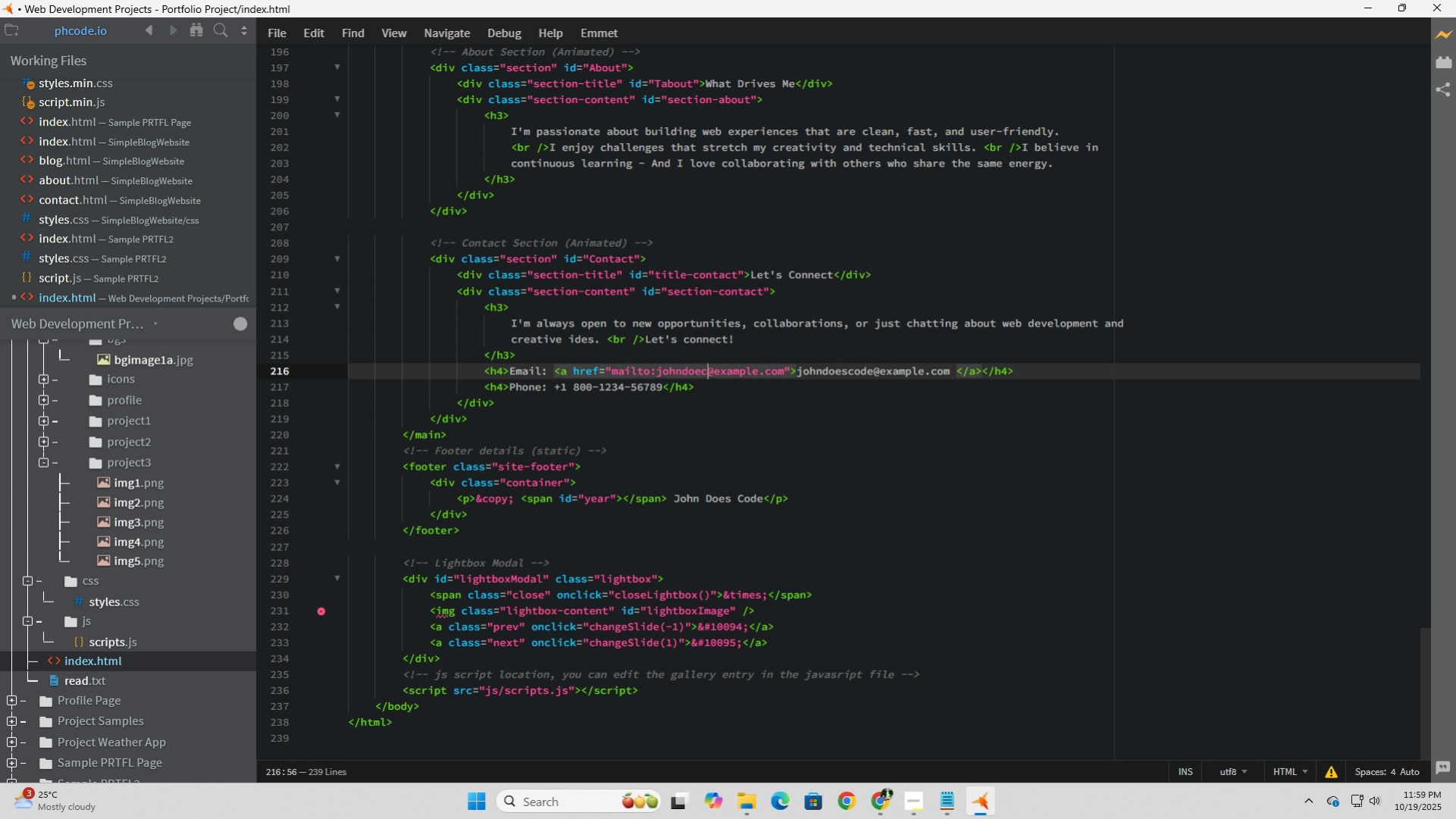 
type(code)
 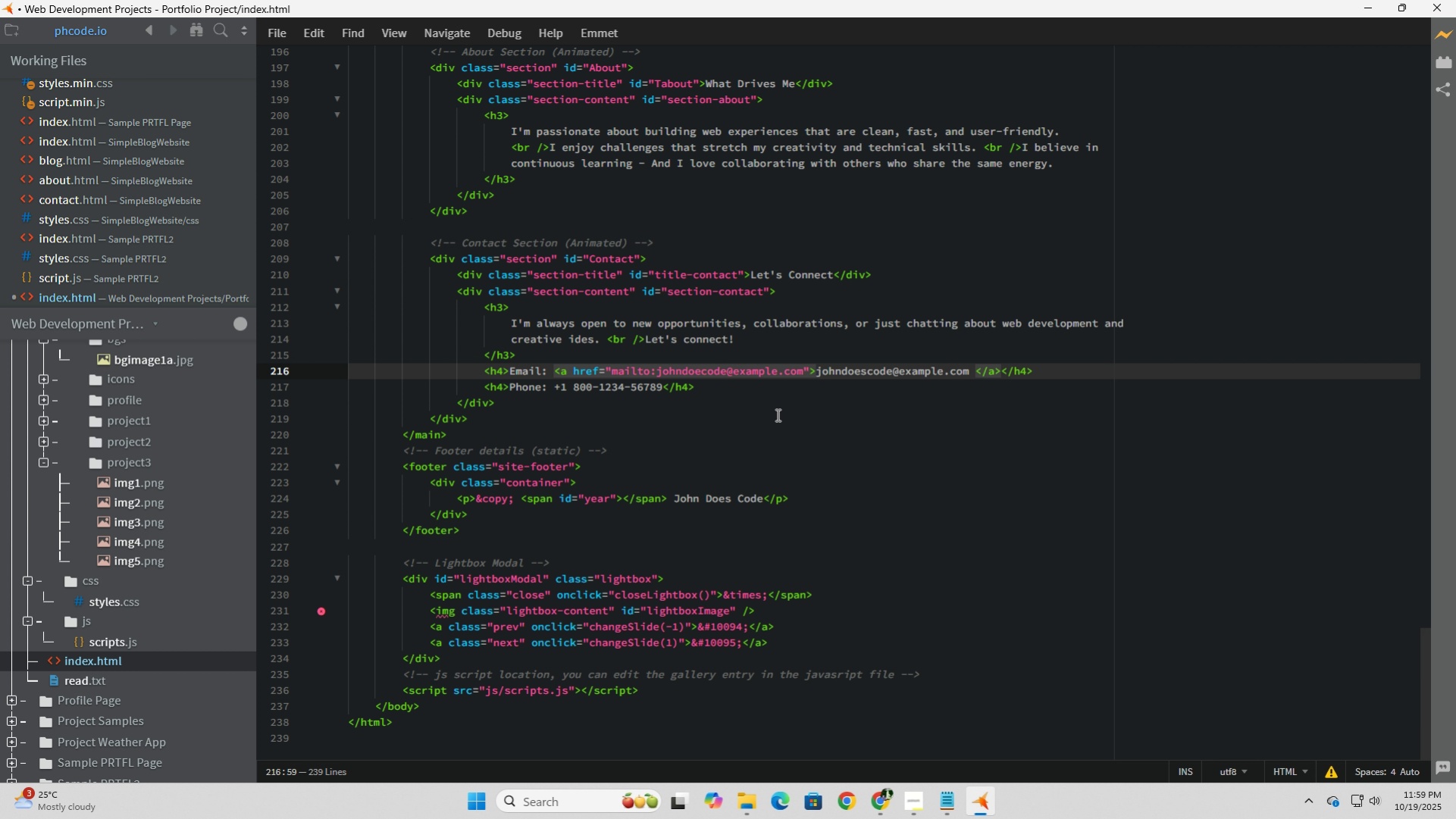 
left_click([776, 414])
 